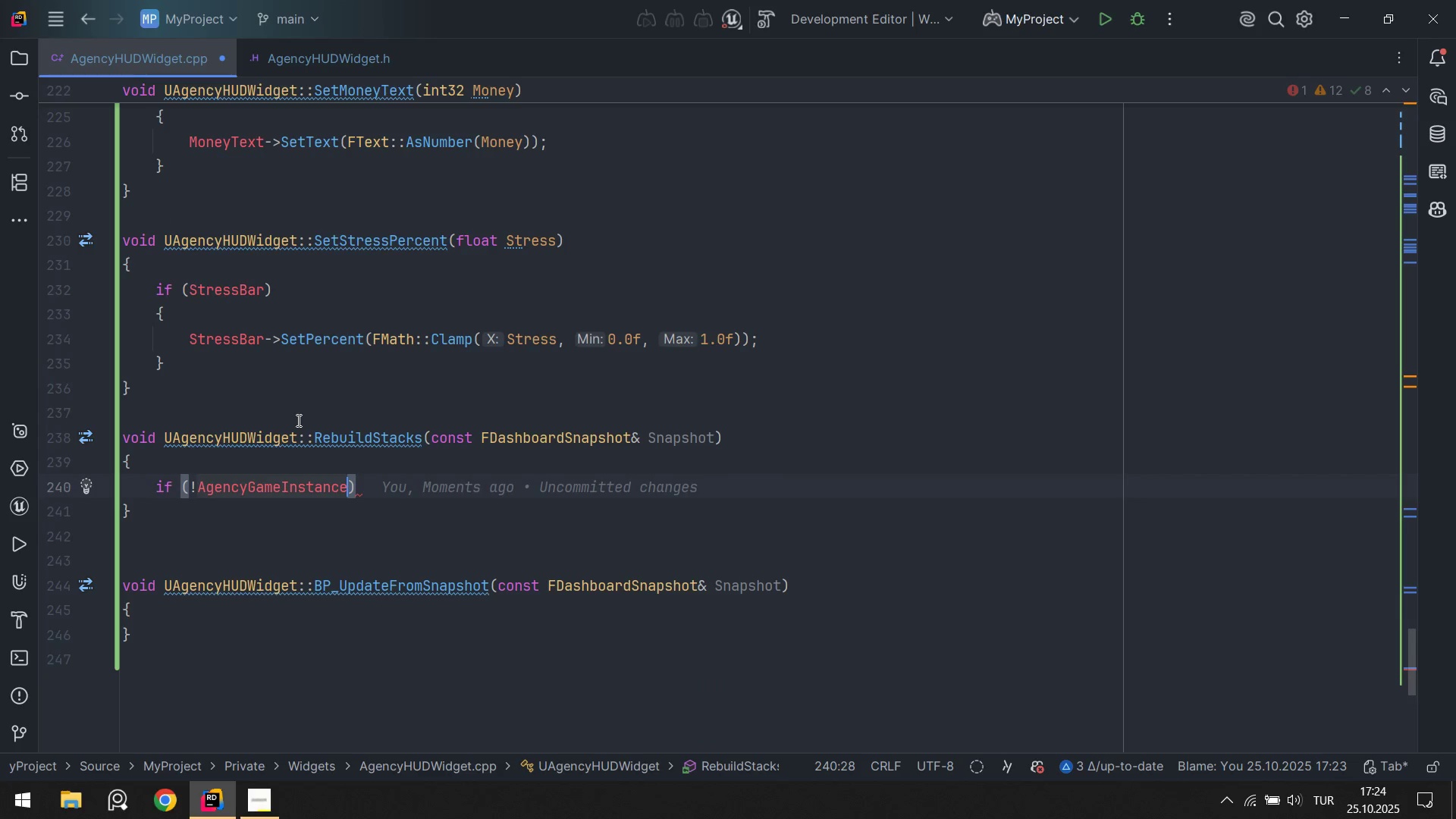 
key(ArrowRight)
 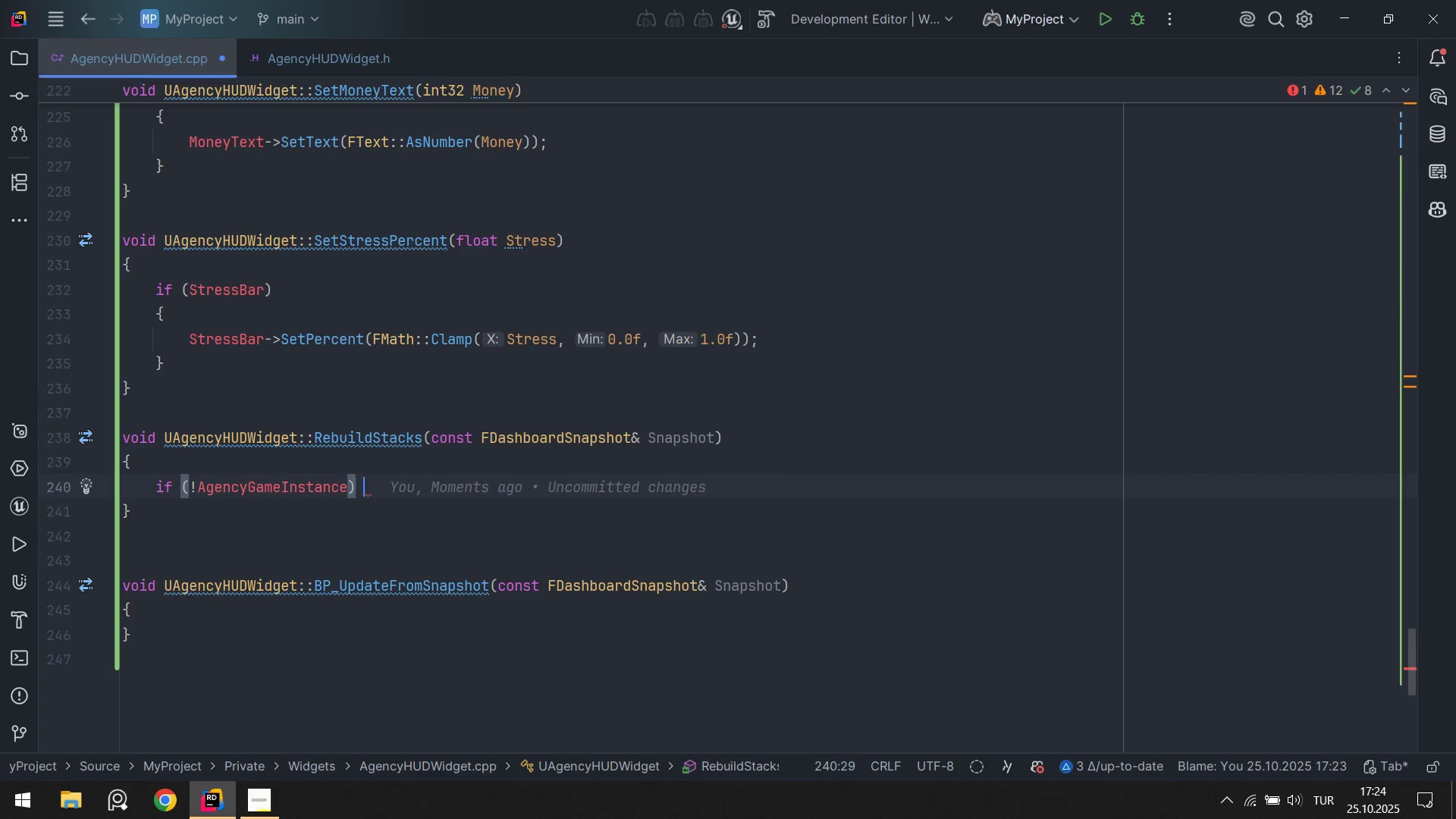 
type( return59)
 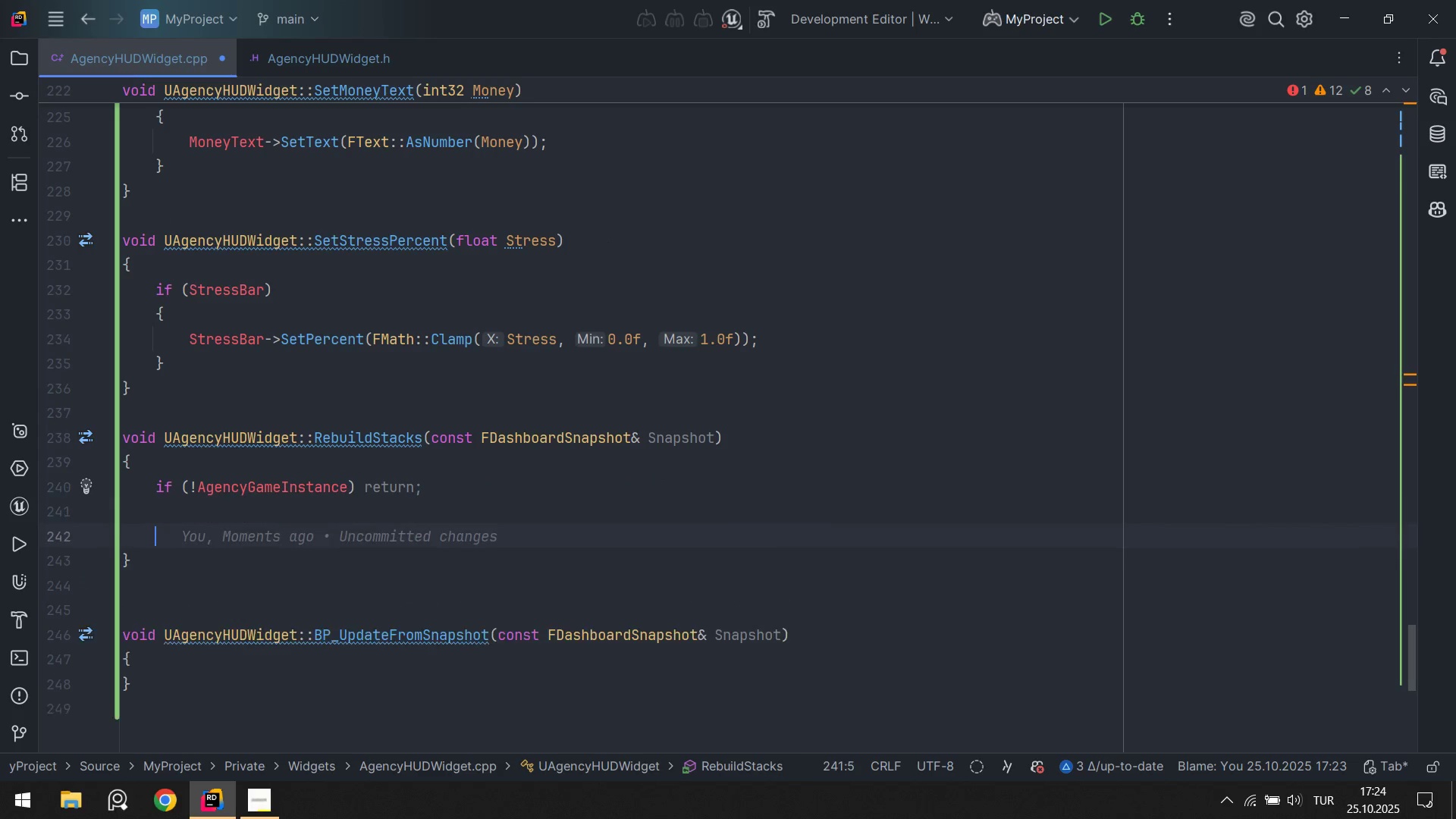 
hold_key(key=AltLeft, duration=0.45)
 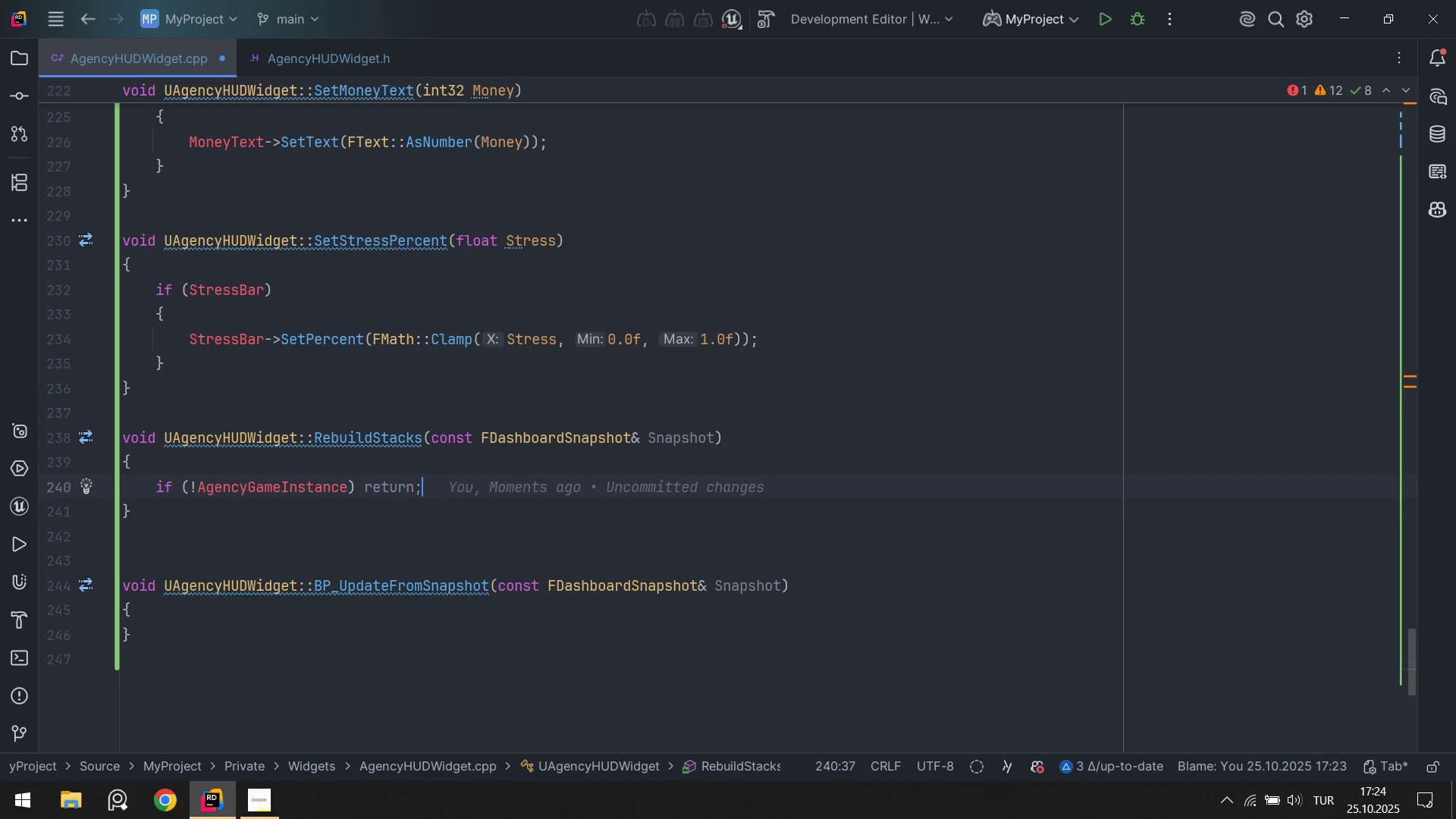 
key(Enter)
 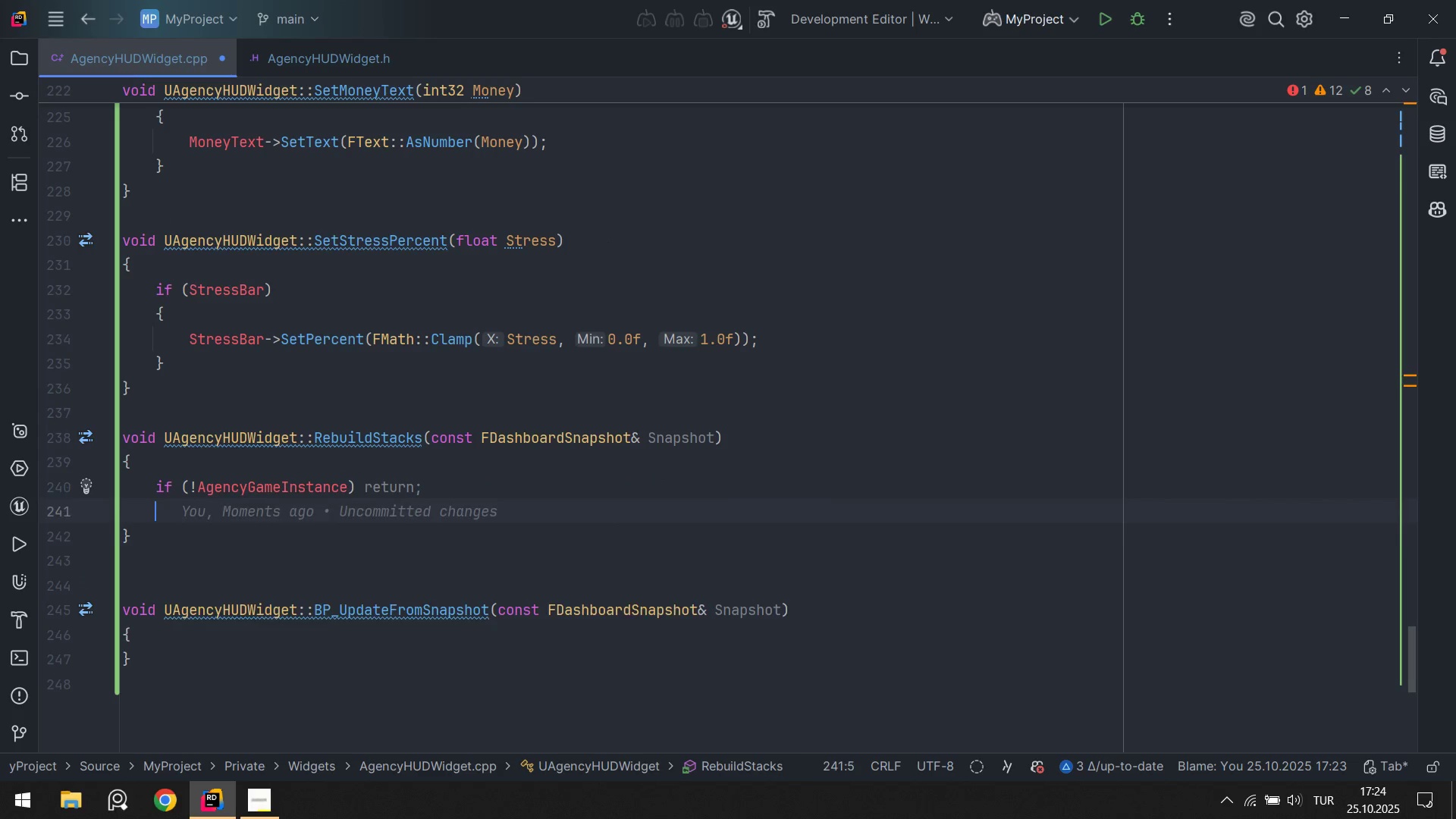 
key(Enter)
 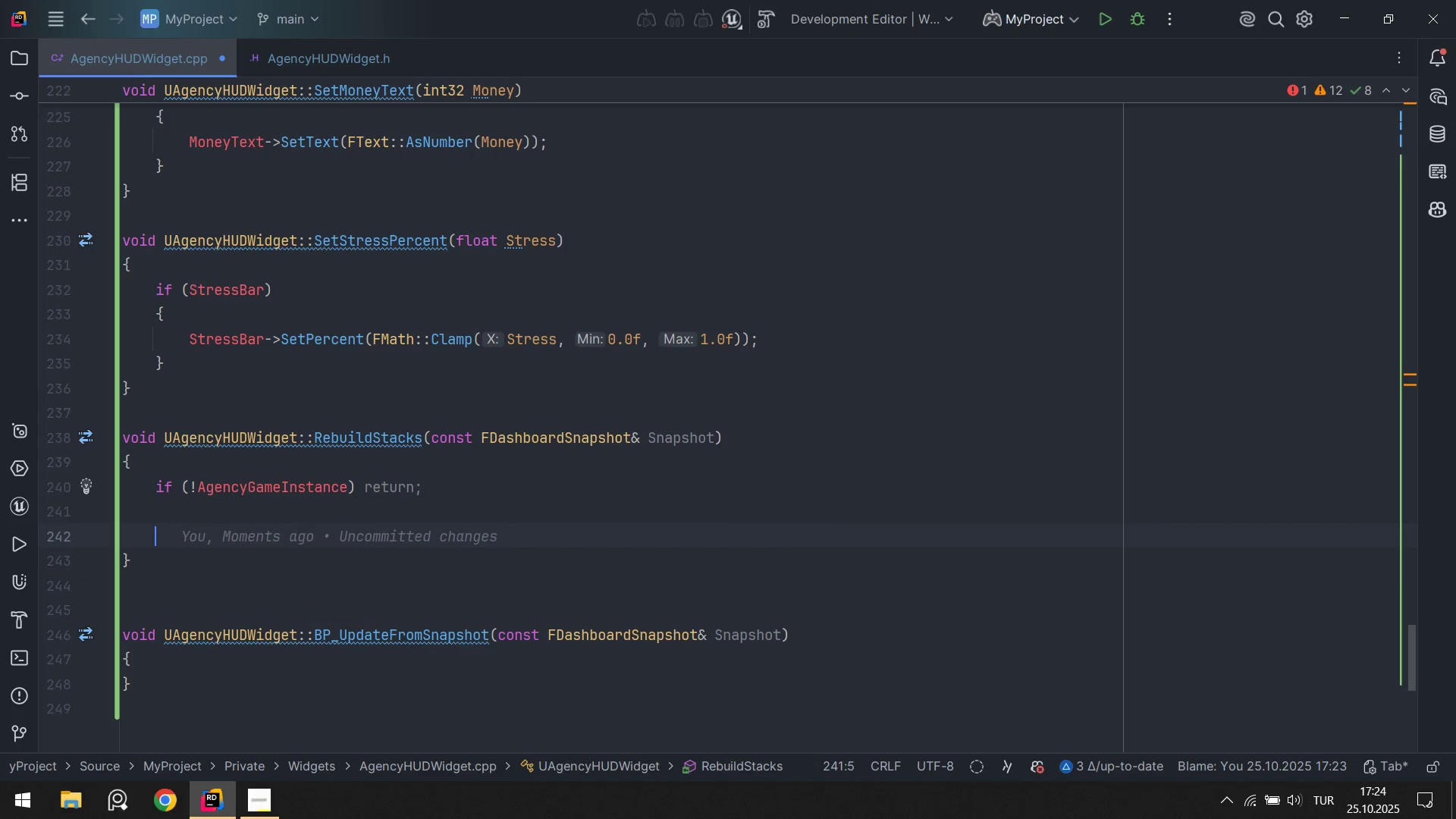 
type('f)
key(Backspace)
key(Backspace)
type(&& Offers)
 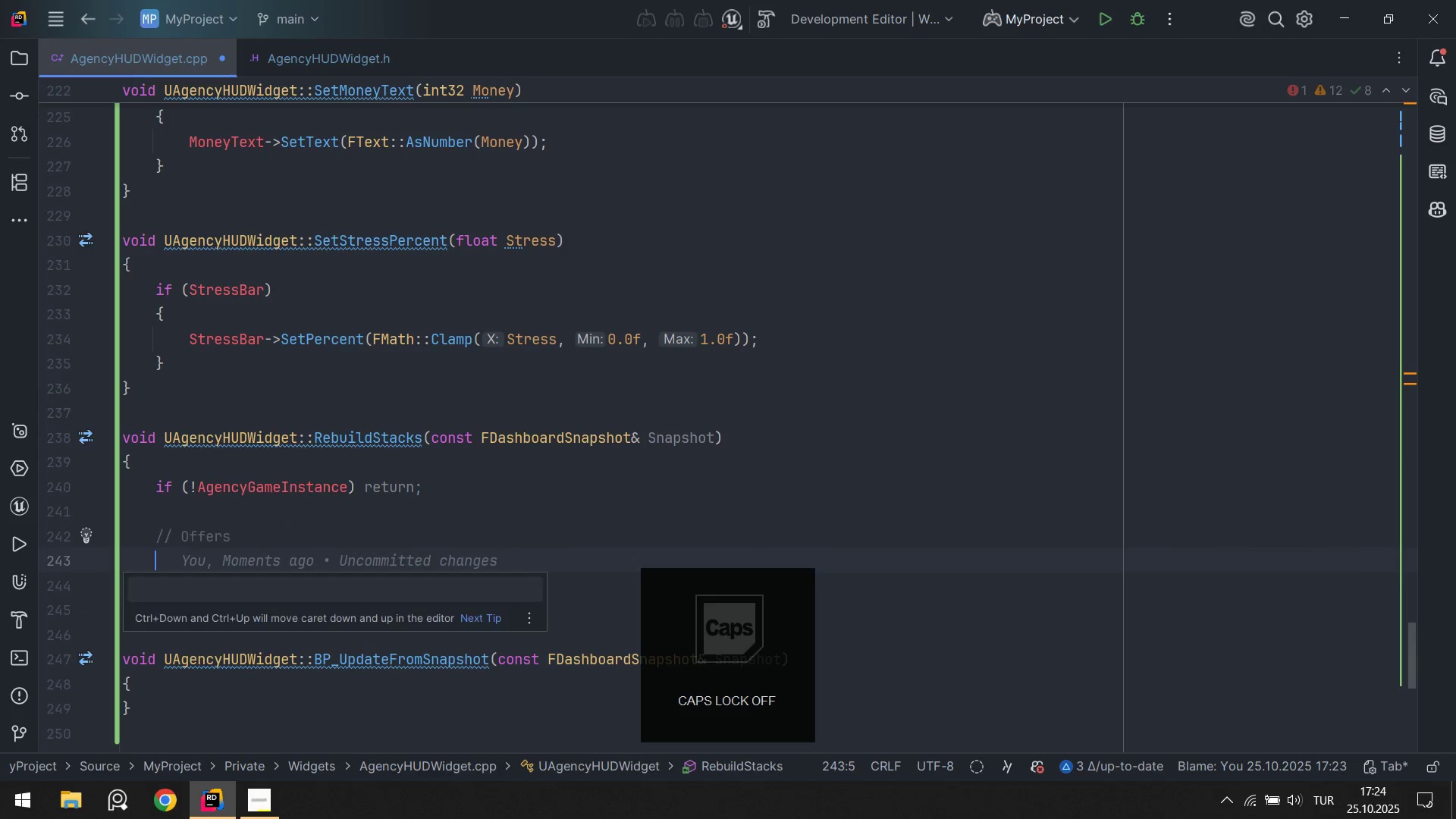 
 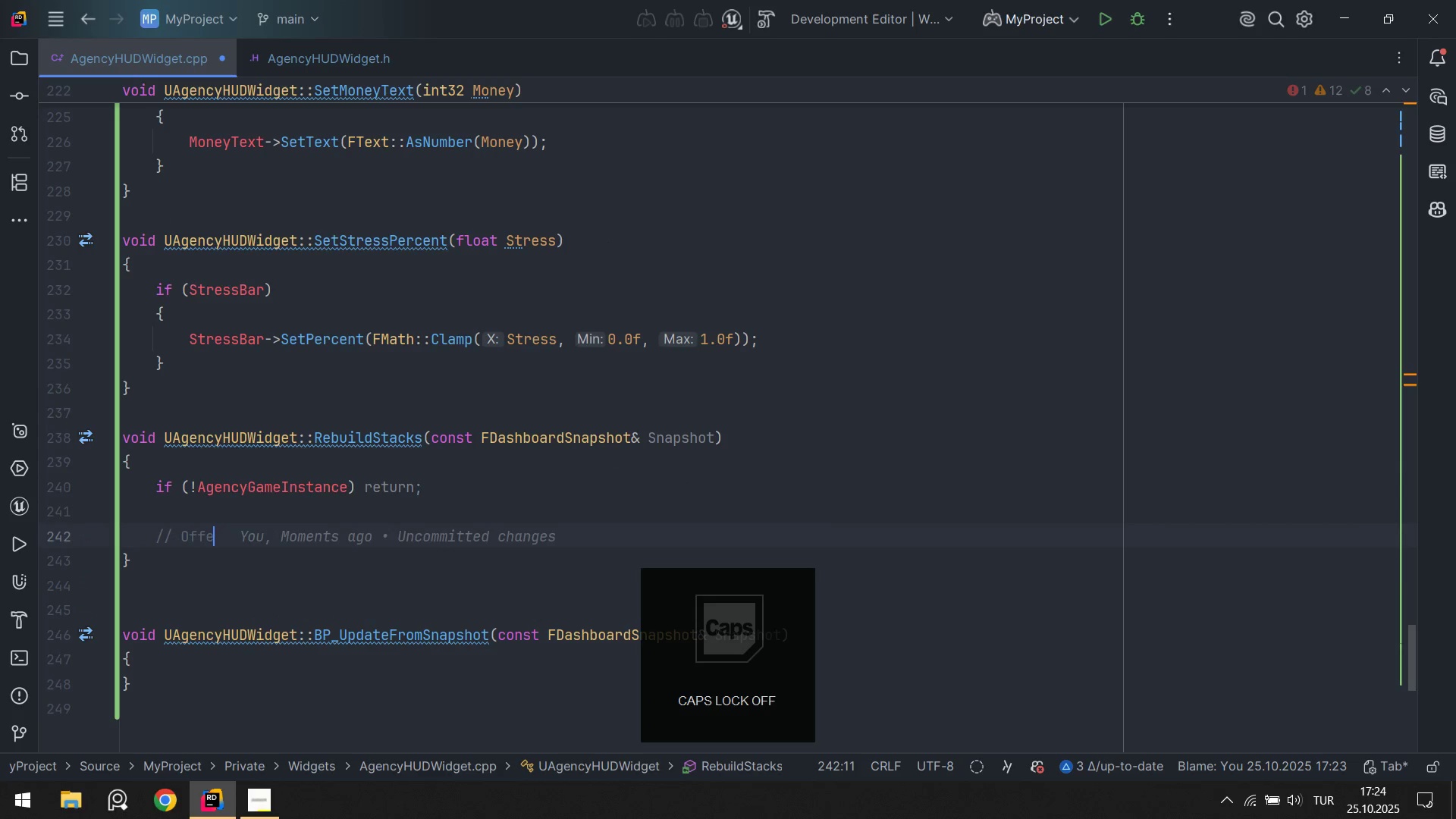 
key(Enter)
 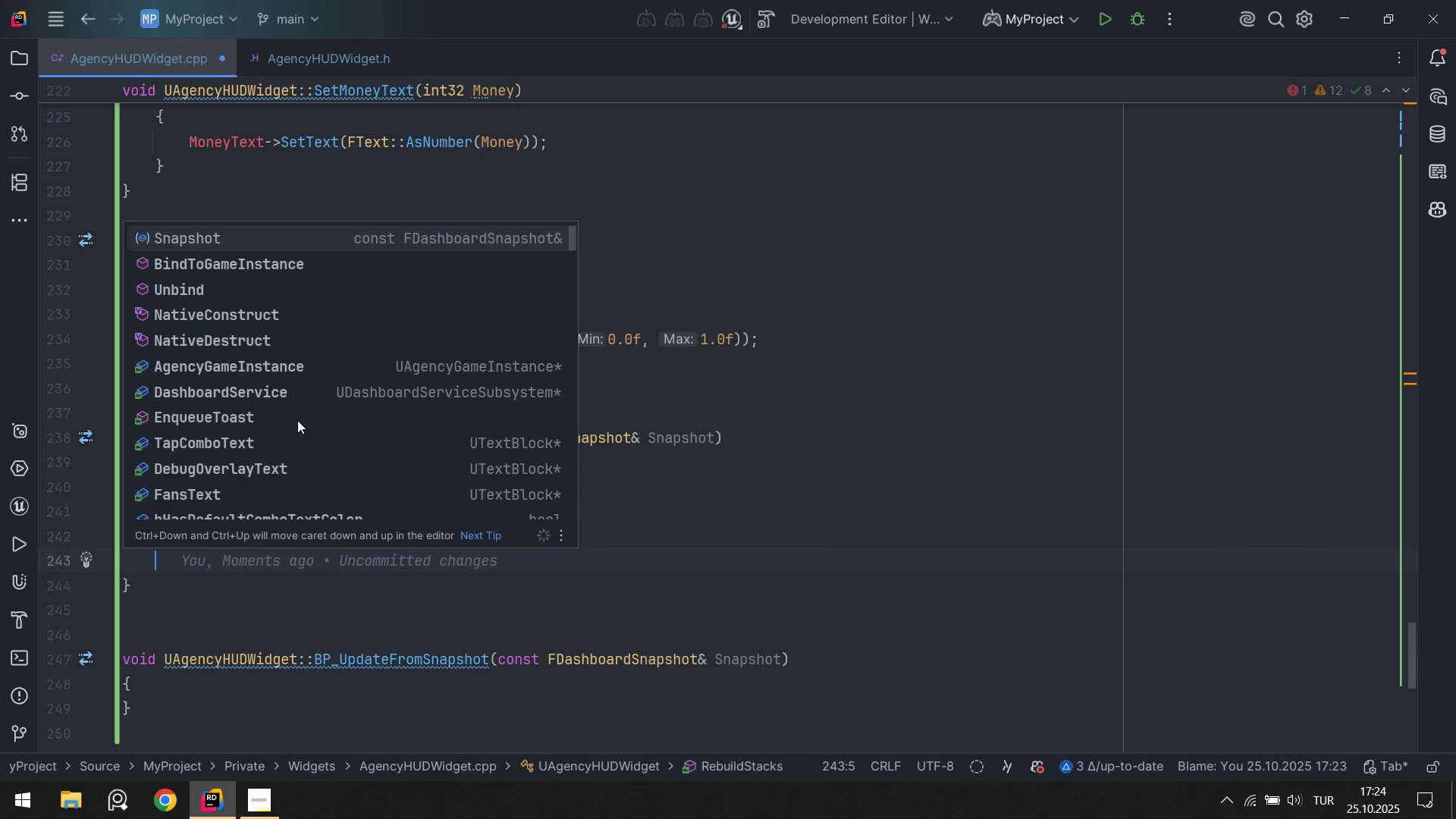 
type('f *offer)
 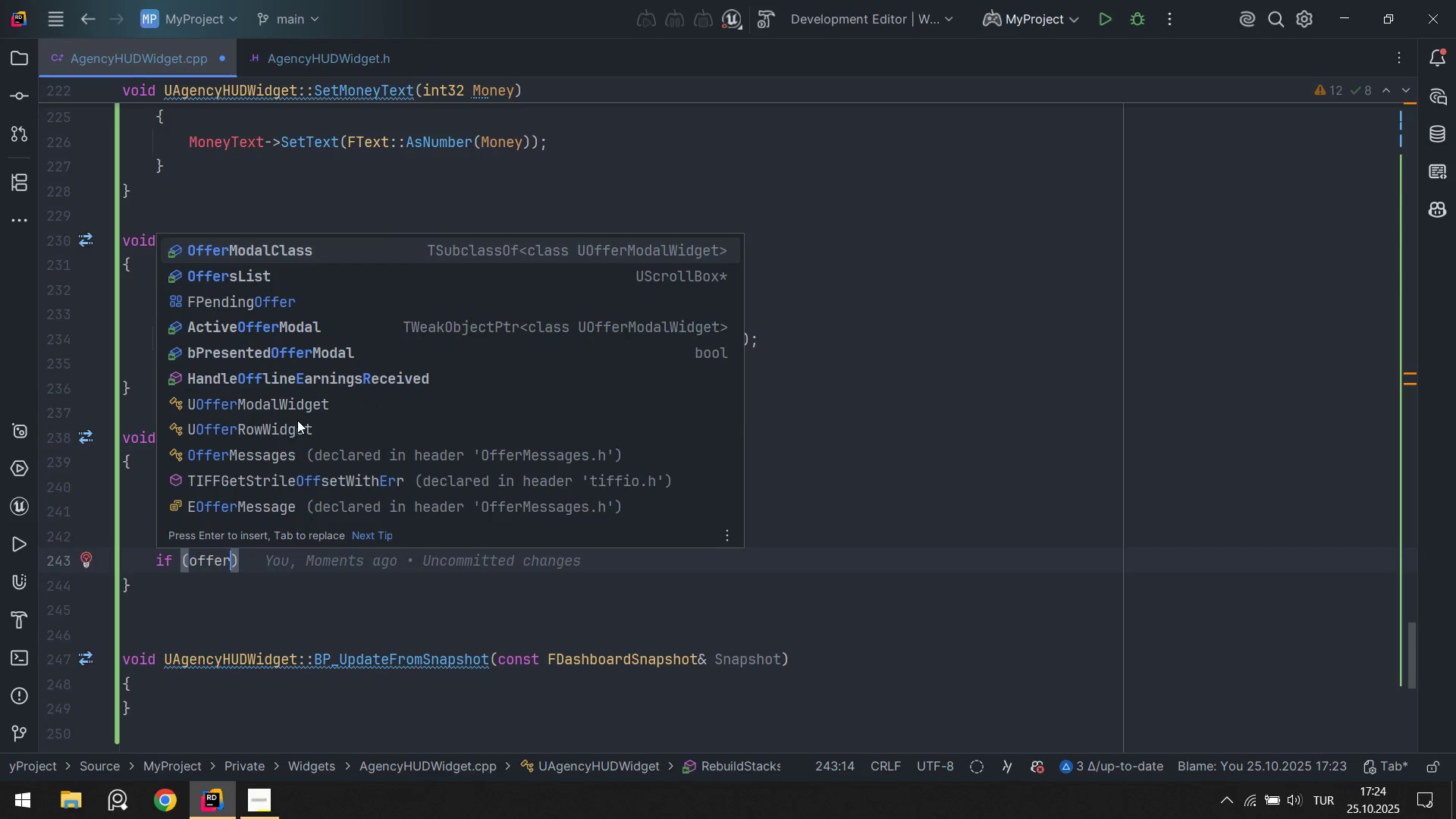 
key(ArrowDown)
 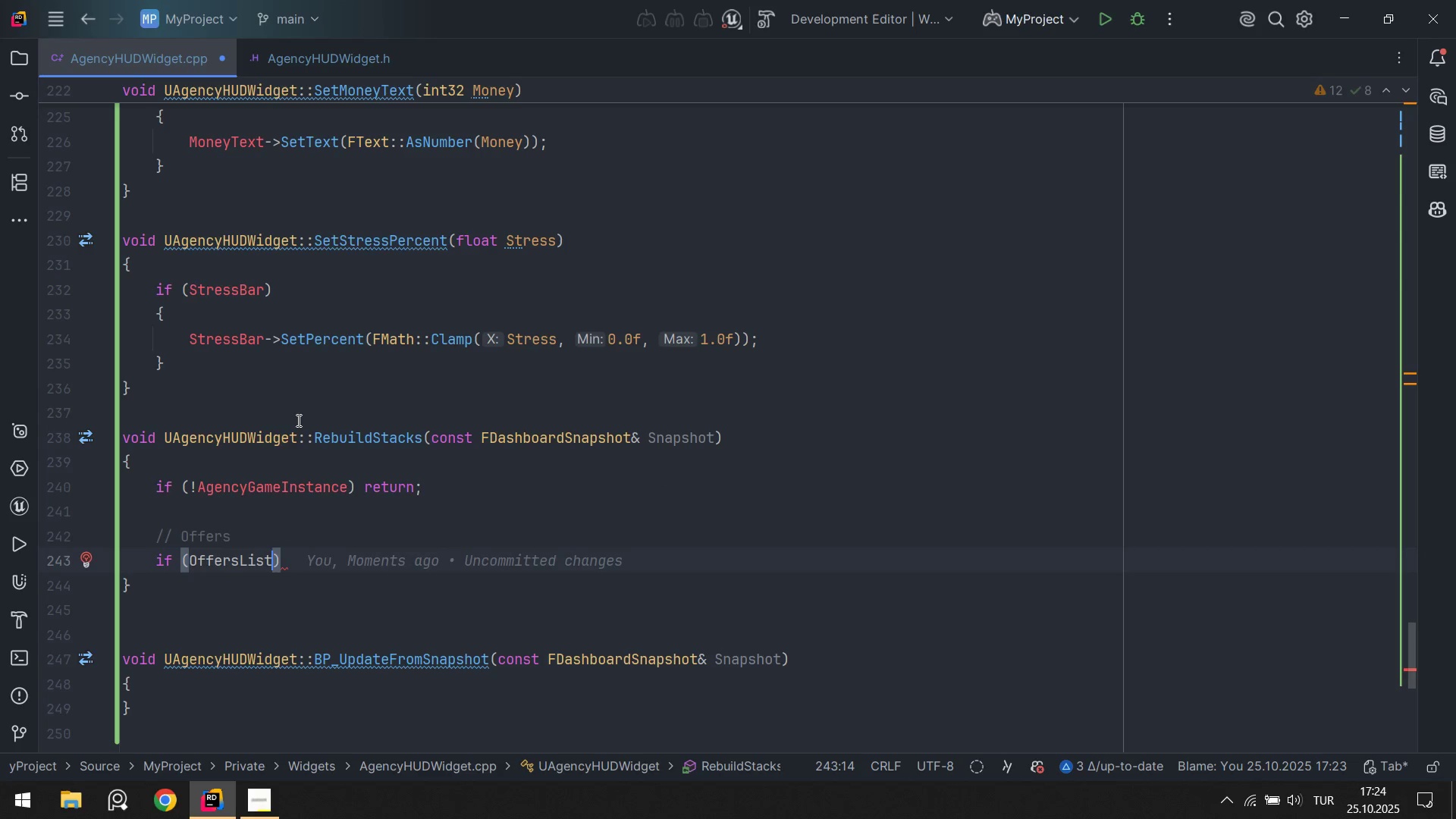 
key(Enter)
 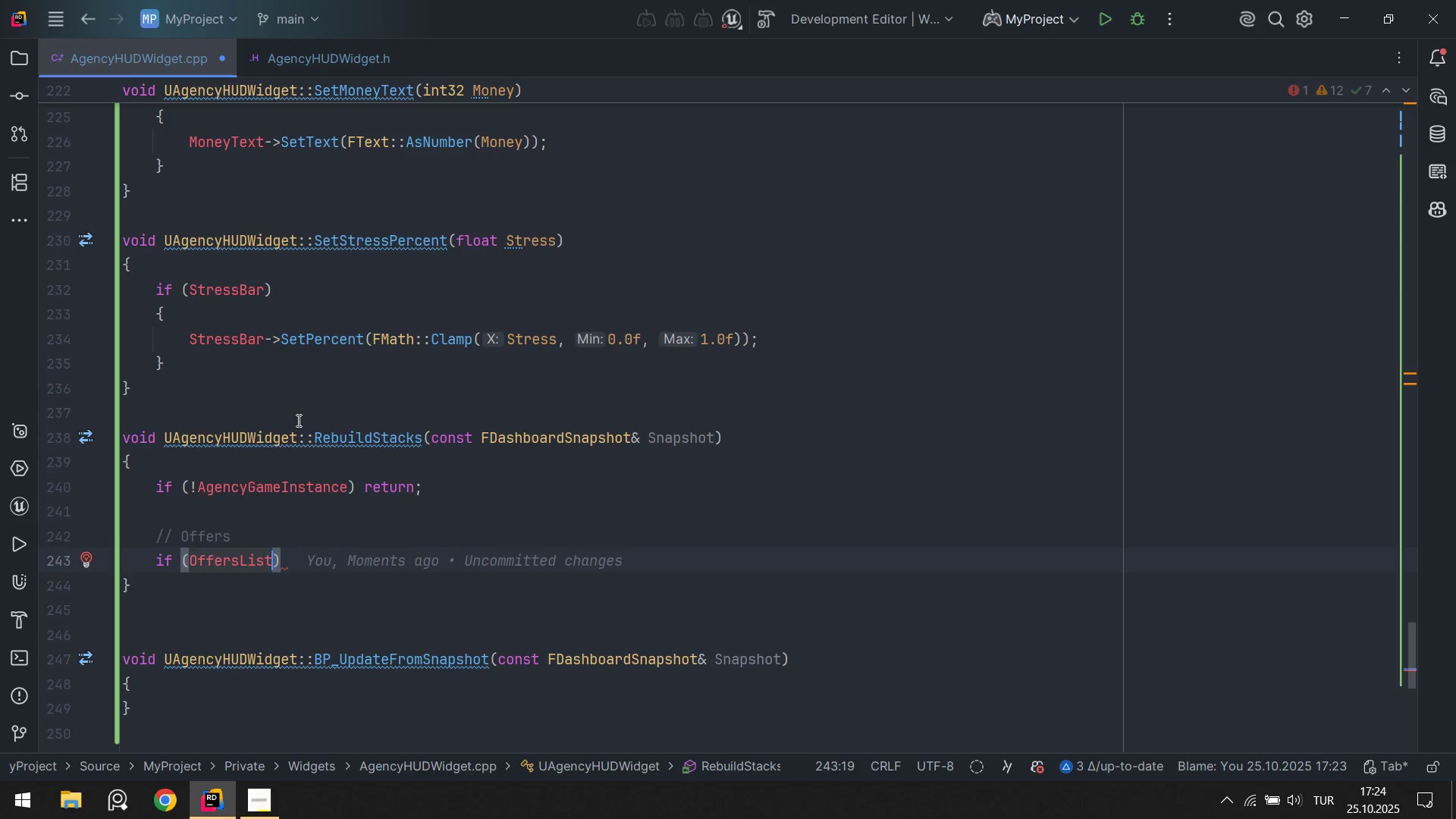 
key(ArrowRight)
 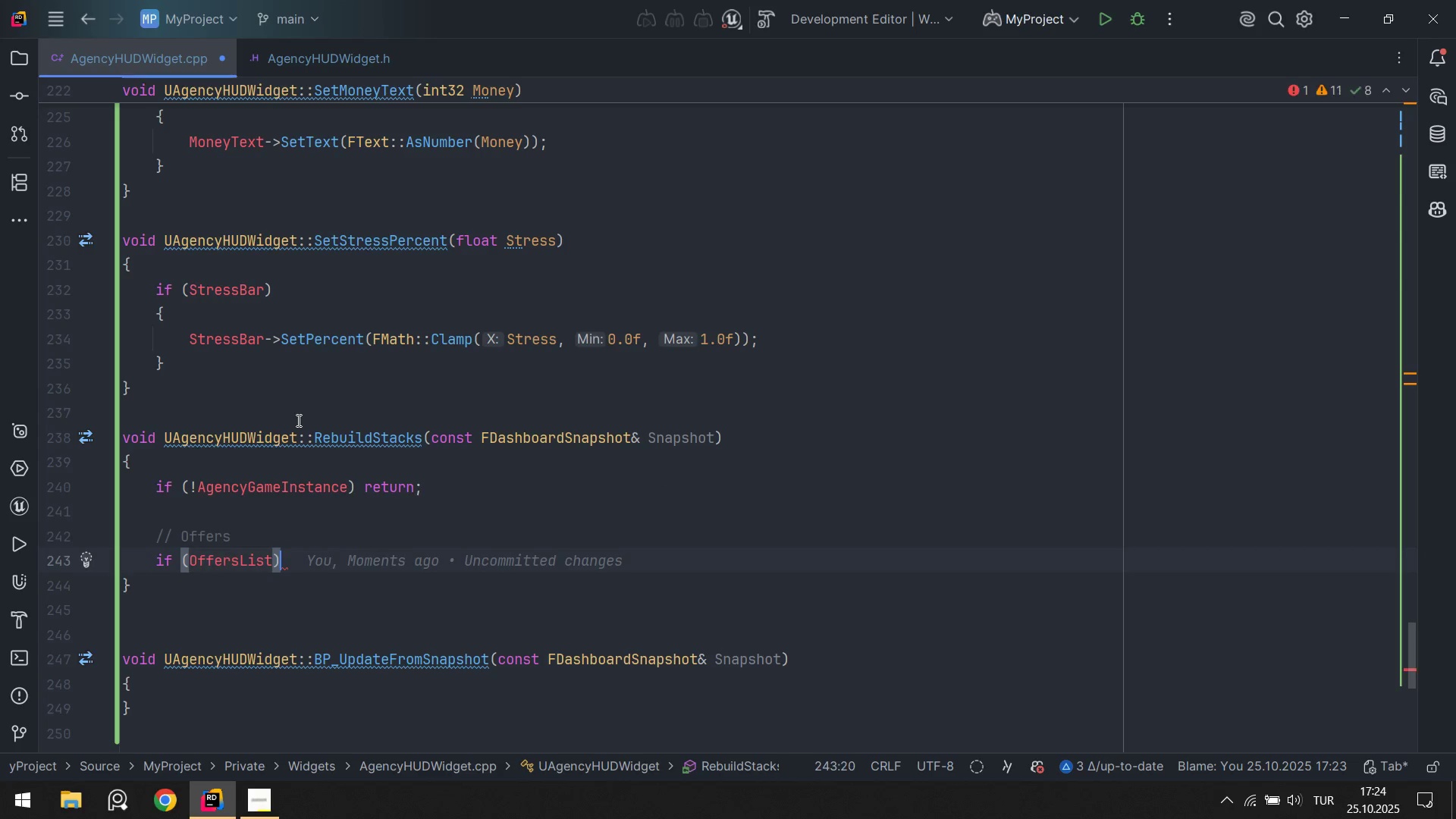 
key(Control+ControlLeft)
 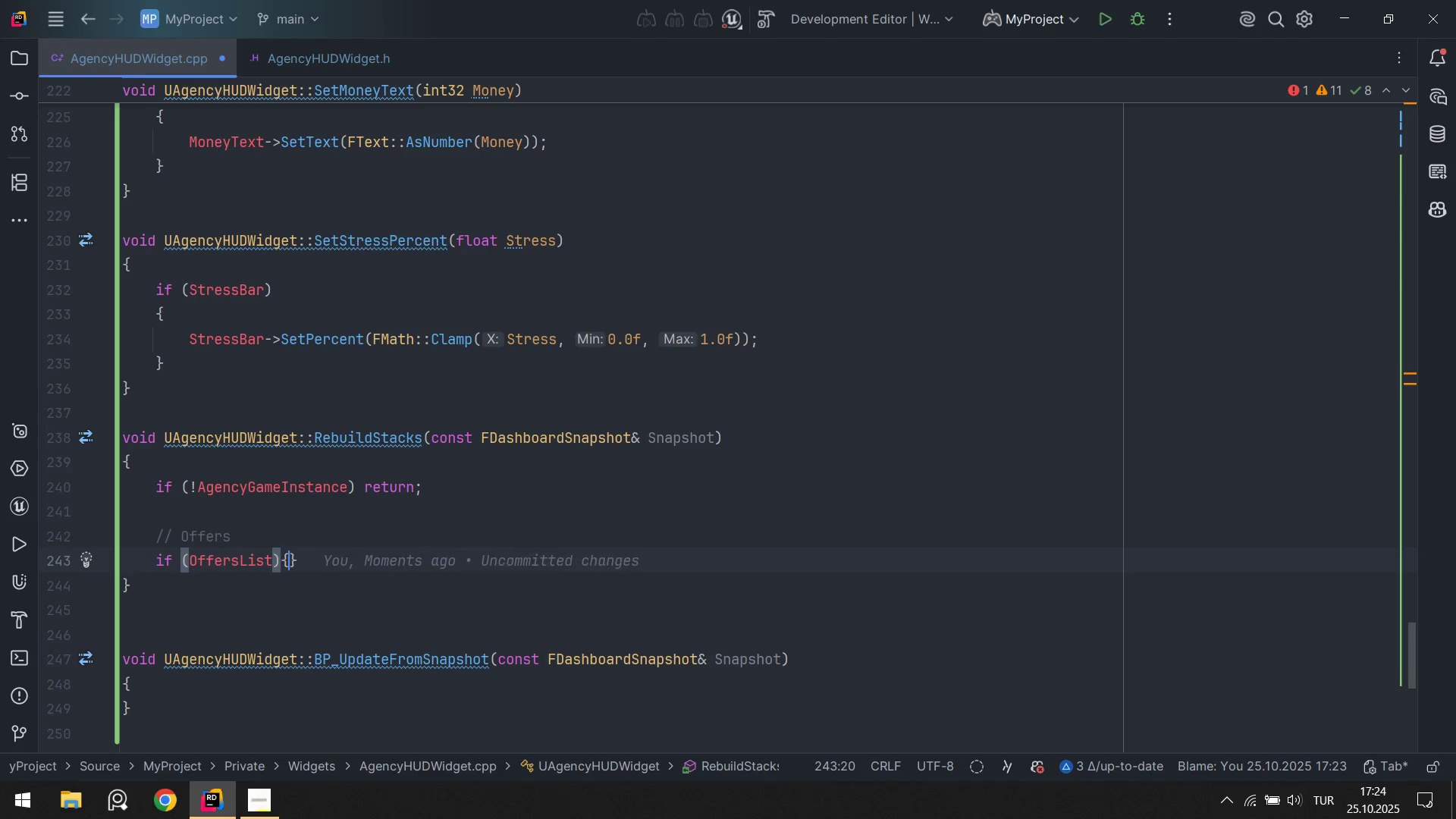 
key(Alt+Control+AltRight)
 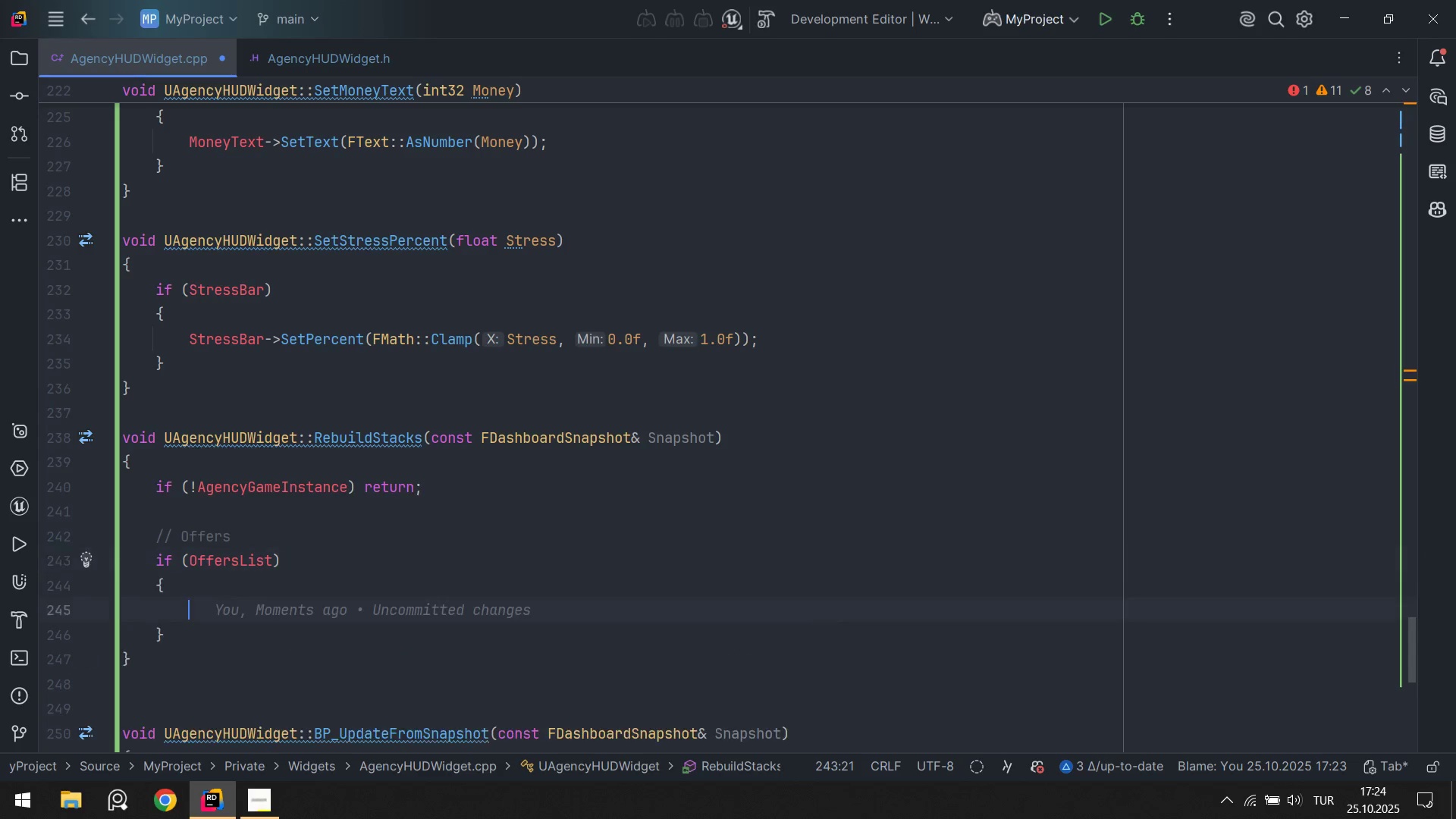 
key(Alt+Control+7)
 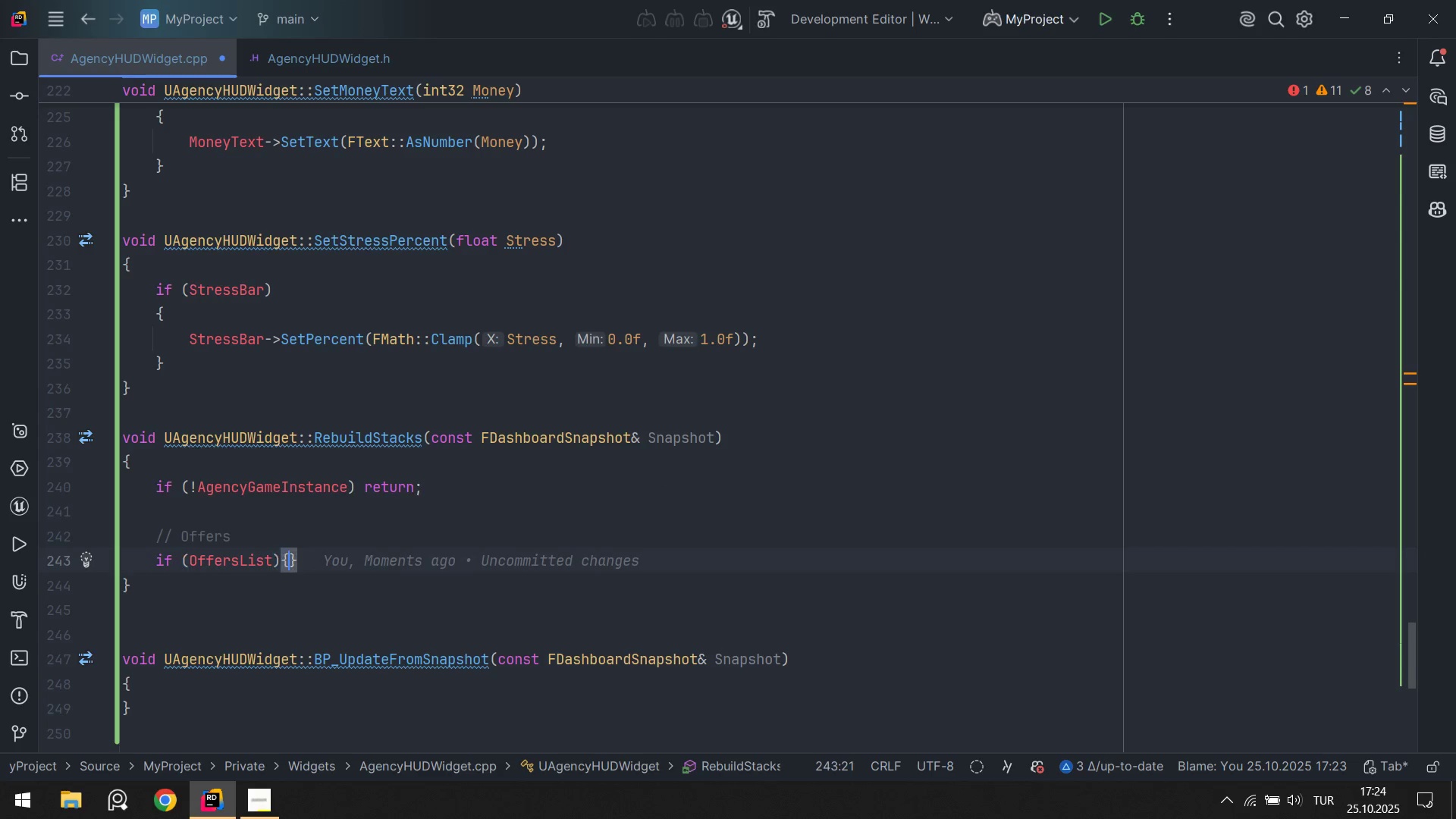 
key(Enter)
 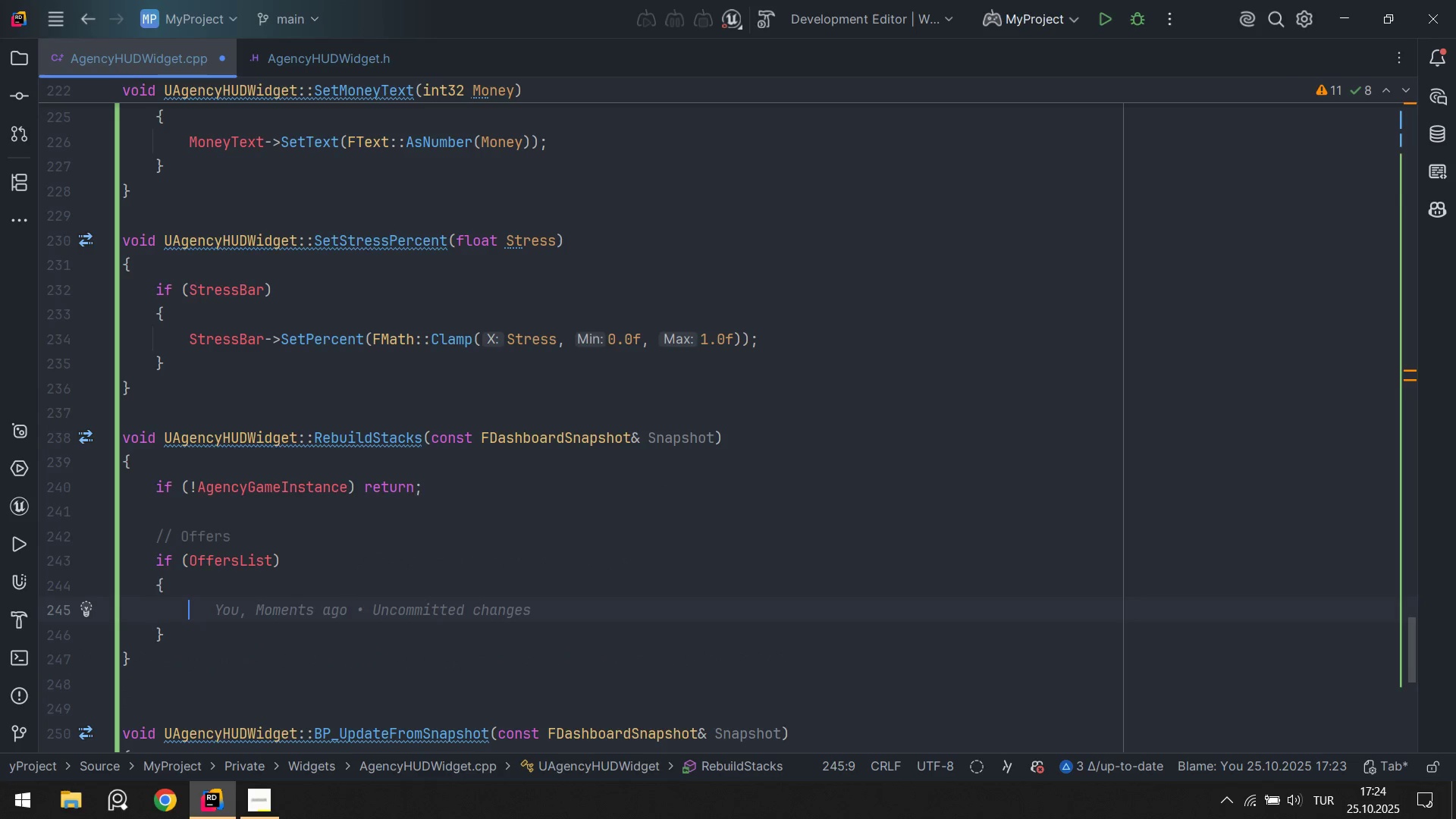 
type(offer)
key(Tab)
type(.clear)
 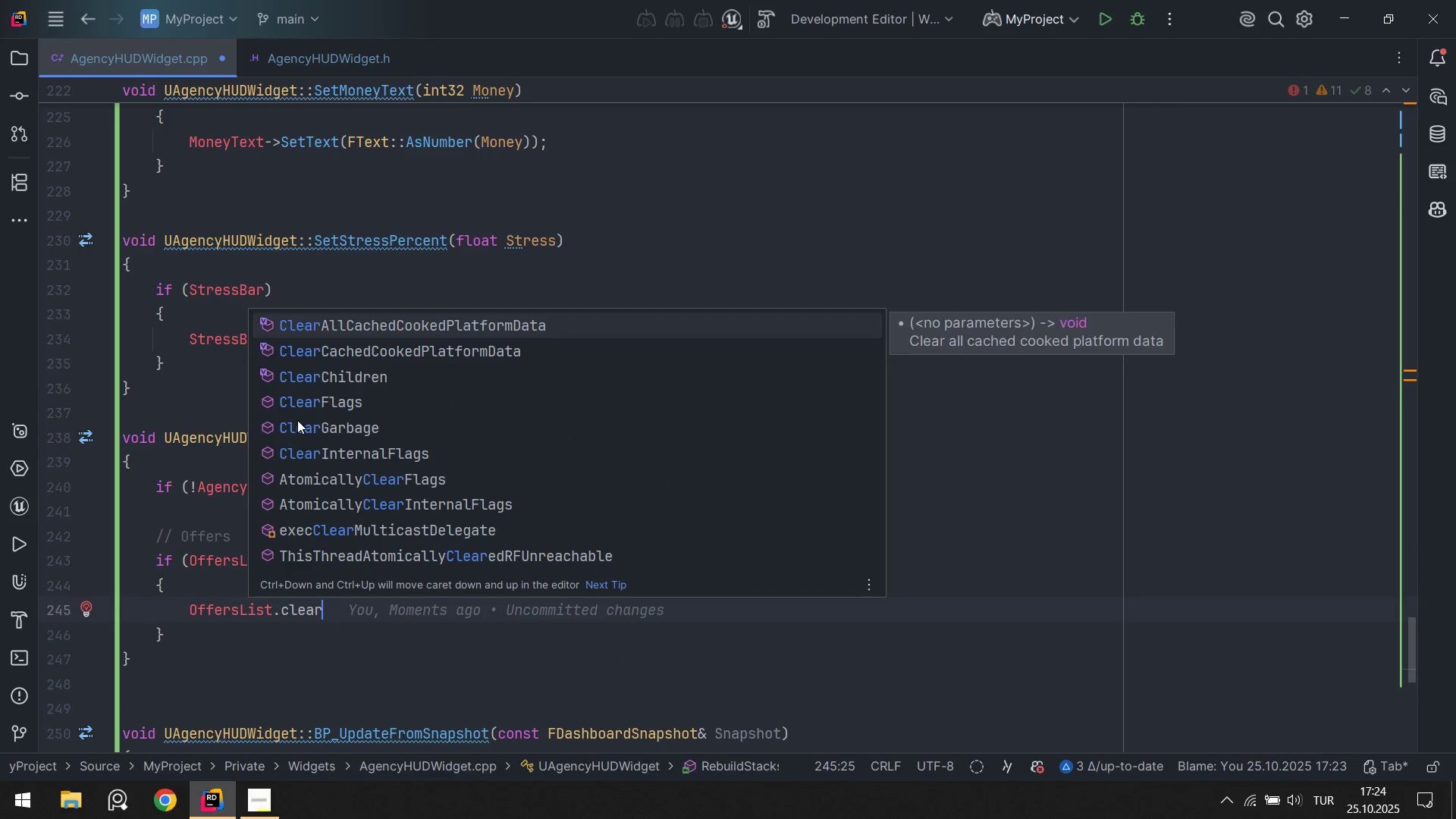 
key(ArrowDown)
 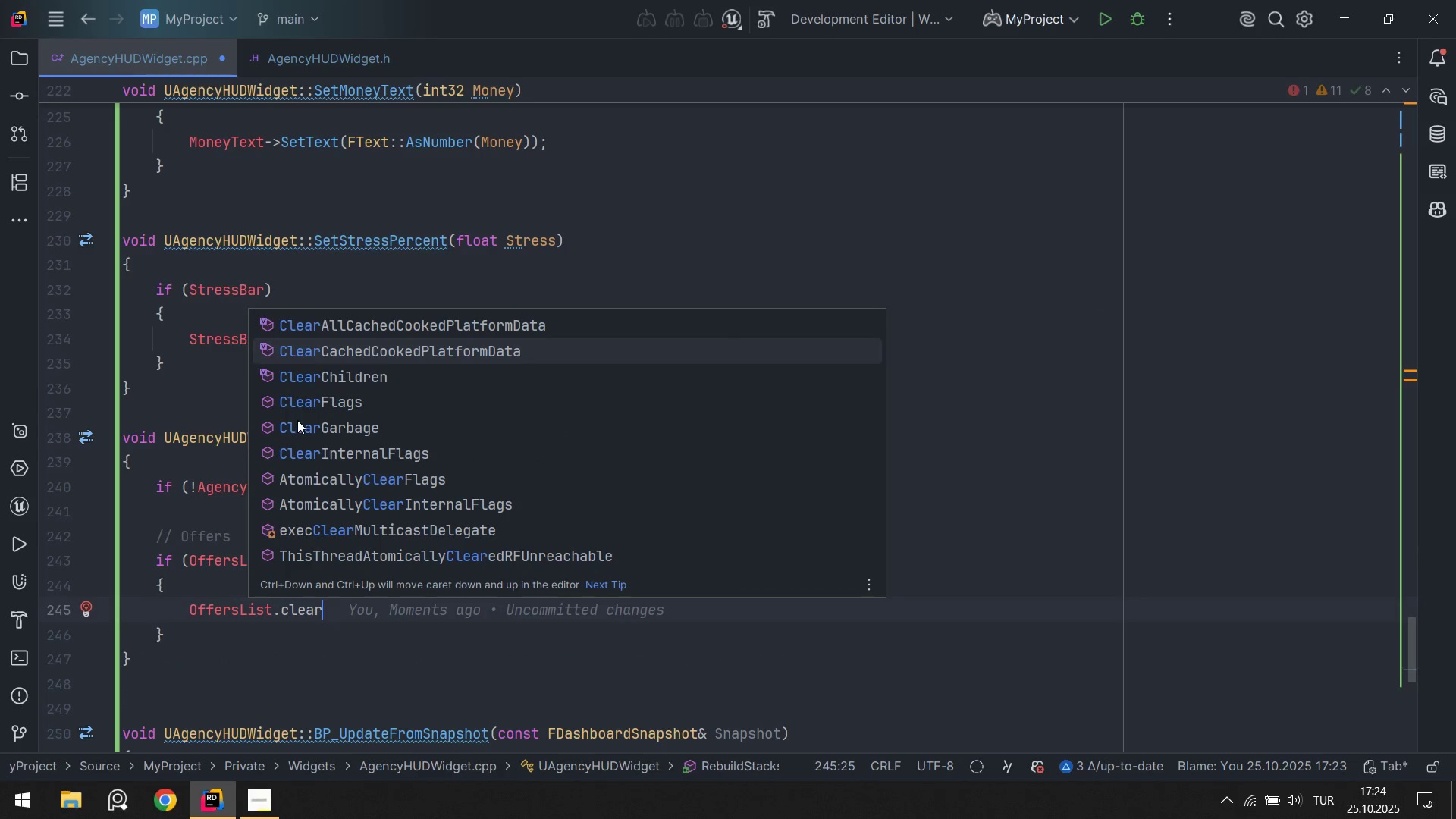 
key(ArrowDown)
 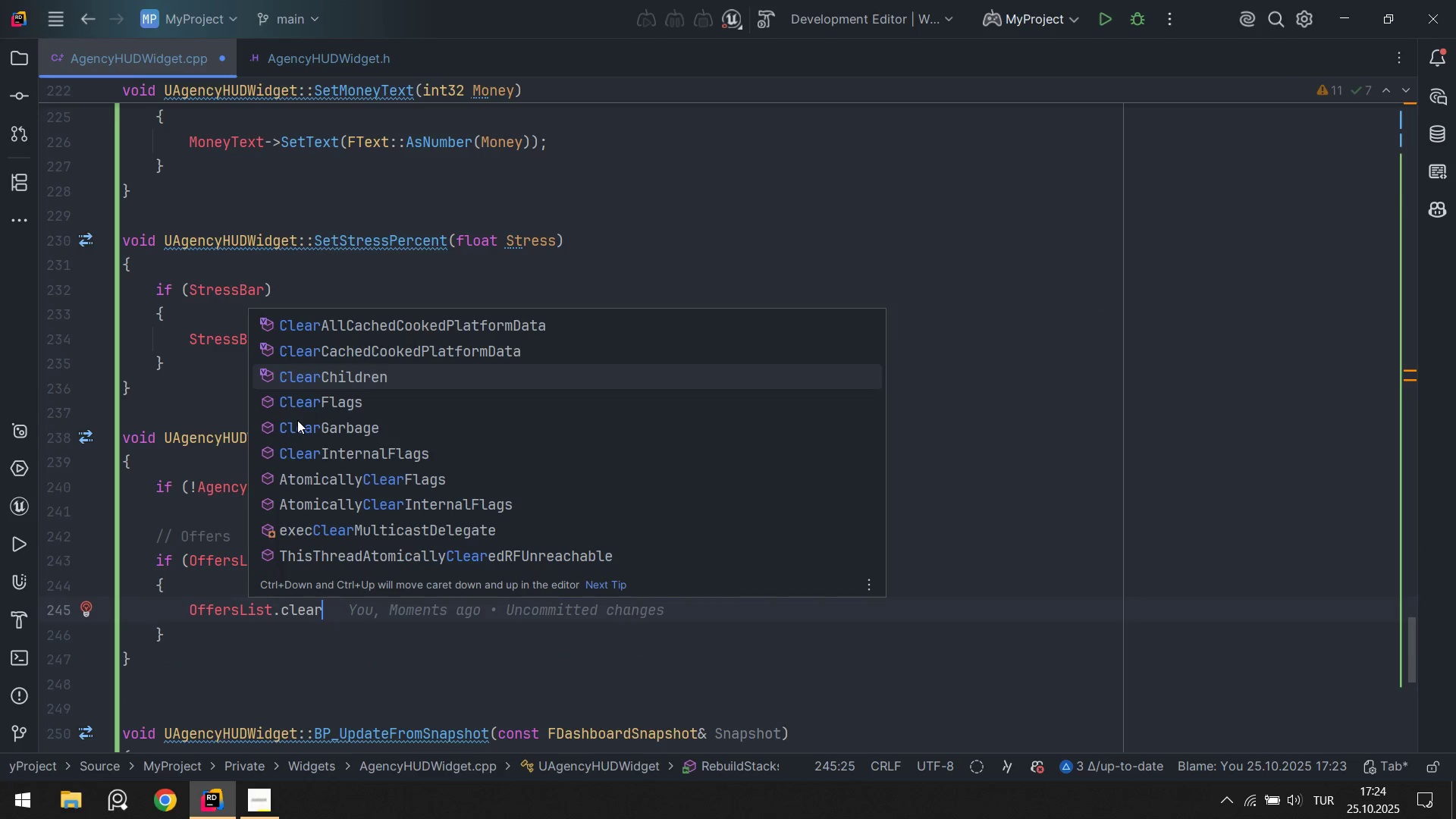 
key(Enter)
 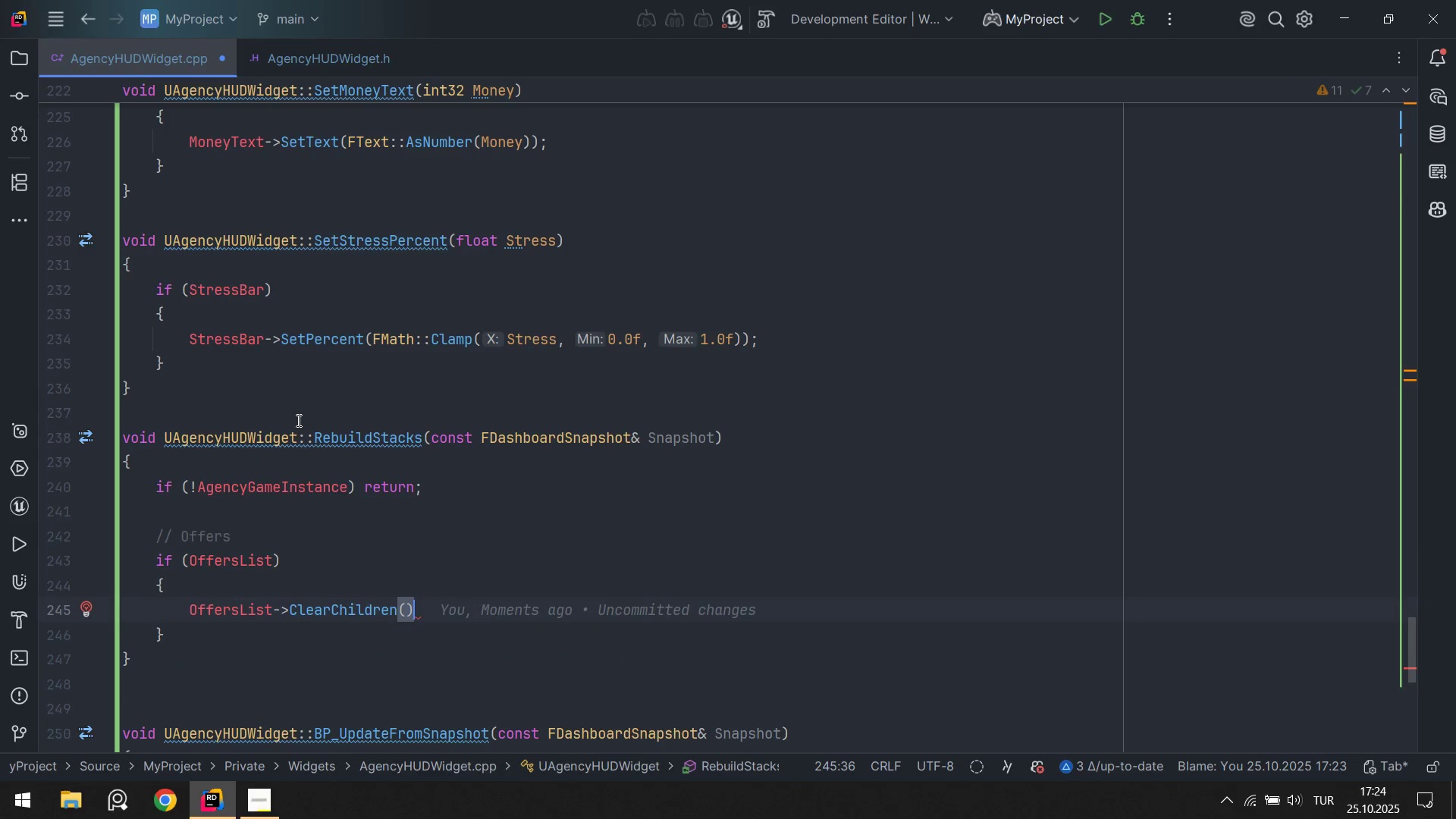 
key(Alt+AltLeft)
 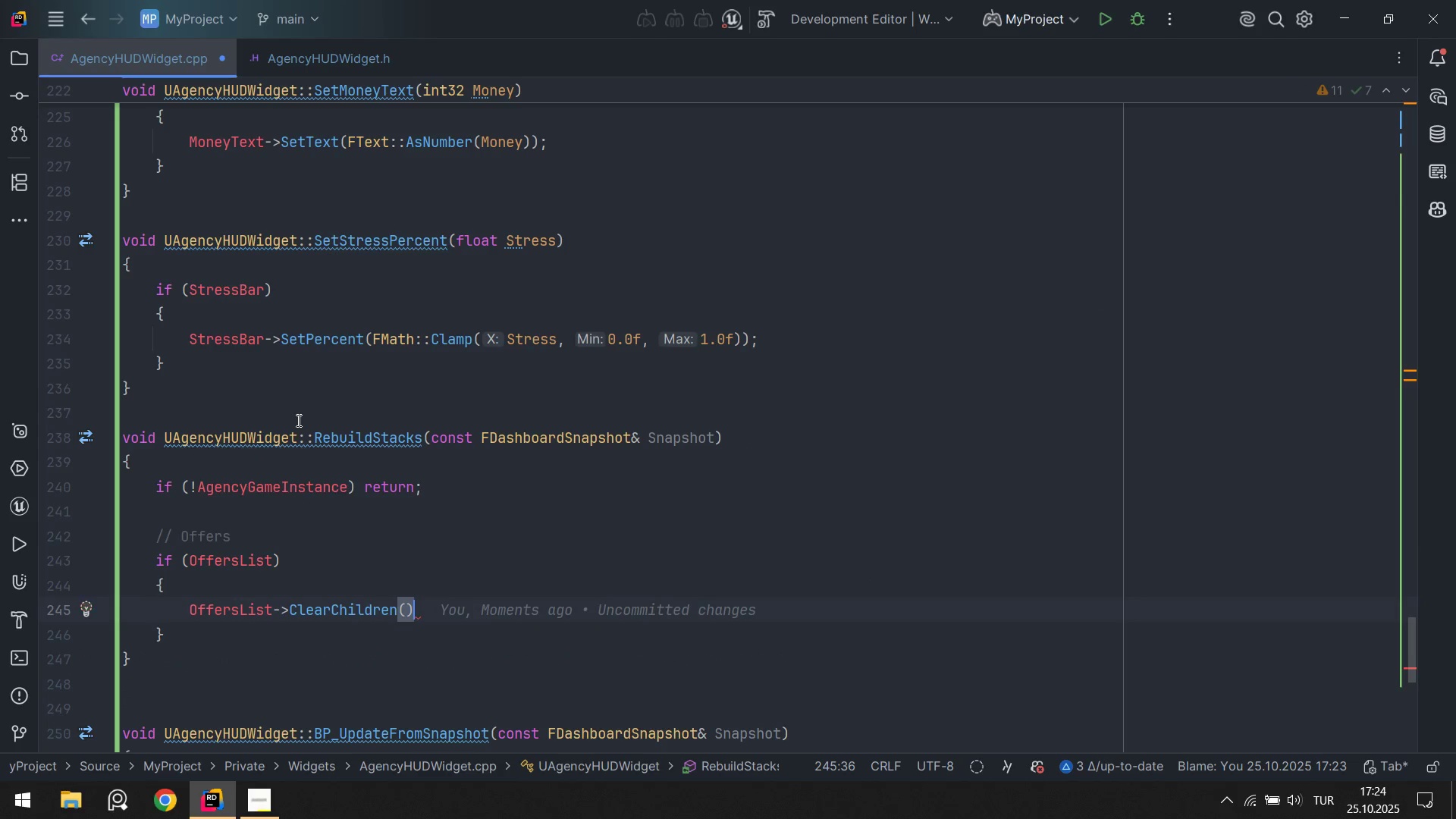 
key(Alt+Numpad5)
 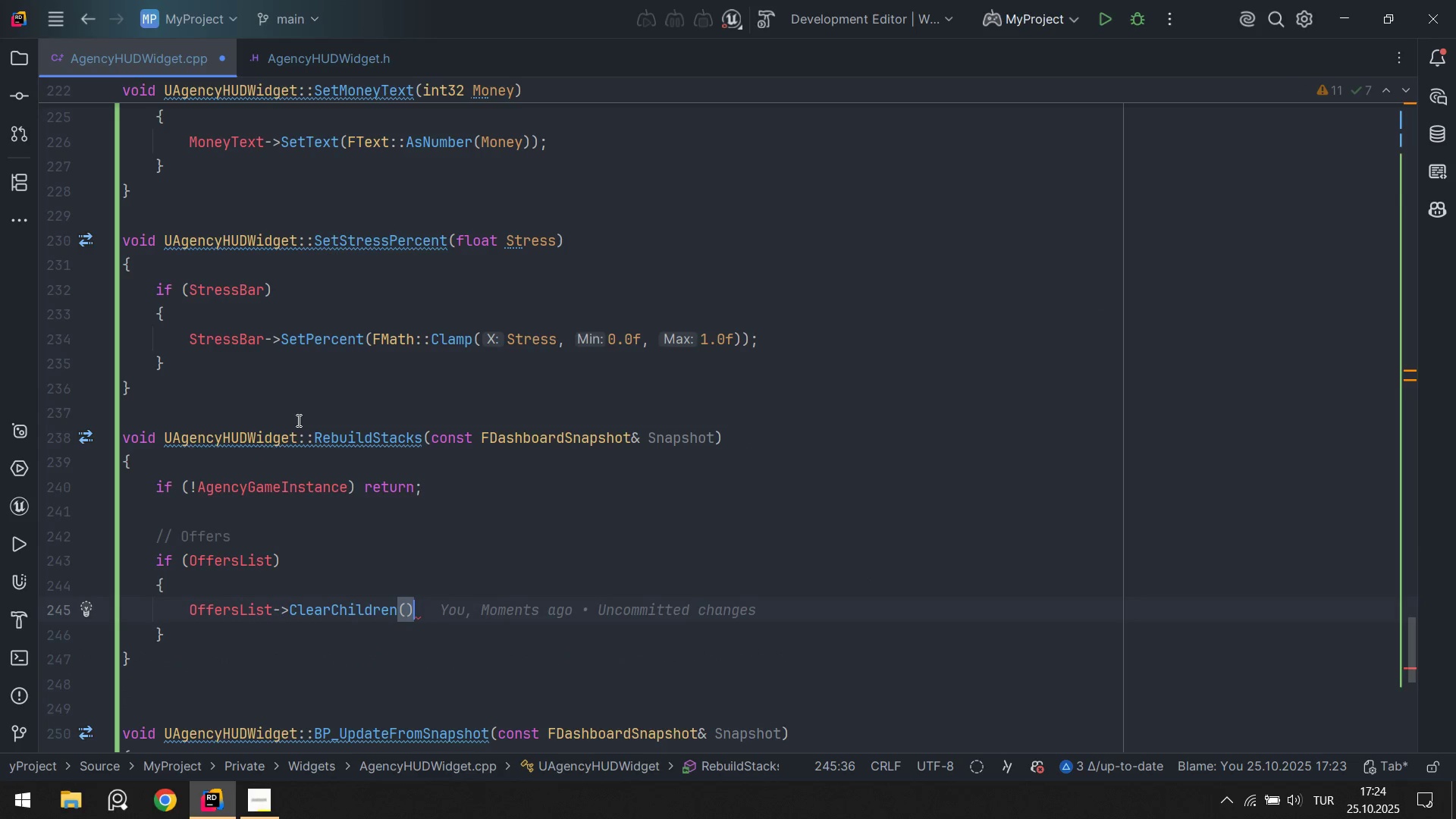 
key(Alt+Numpad9)
 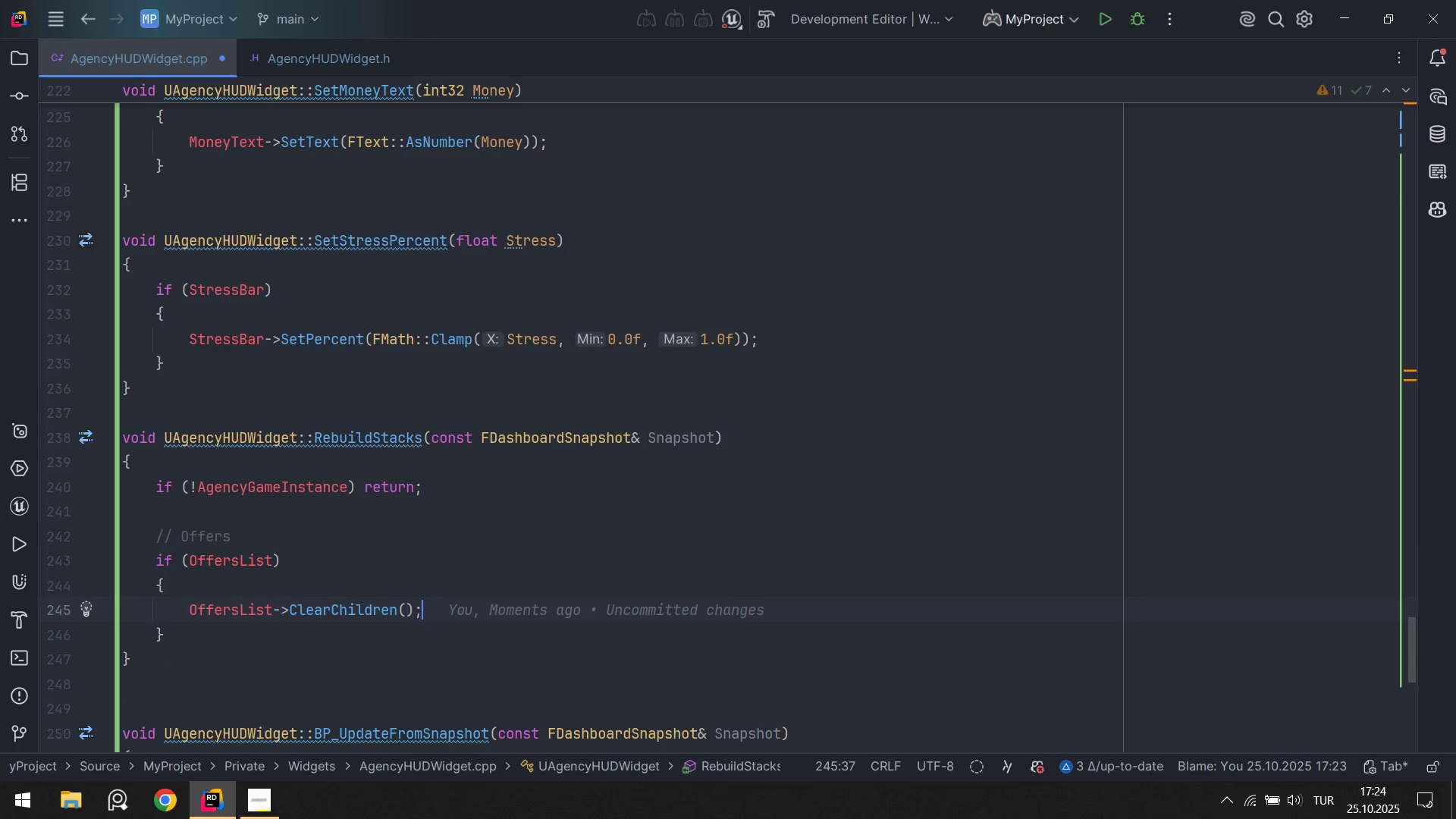 
key(Enter)
 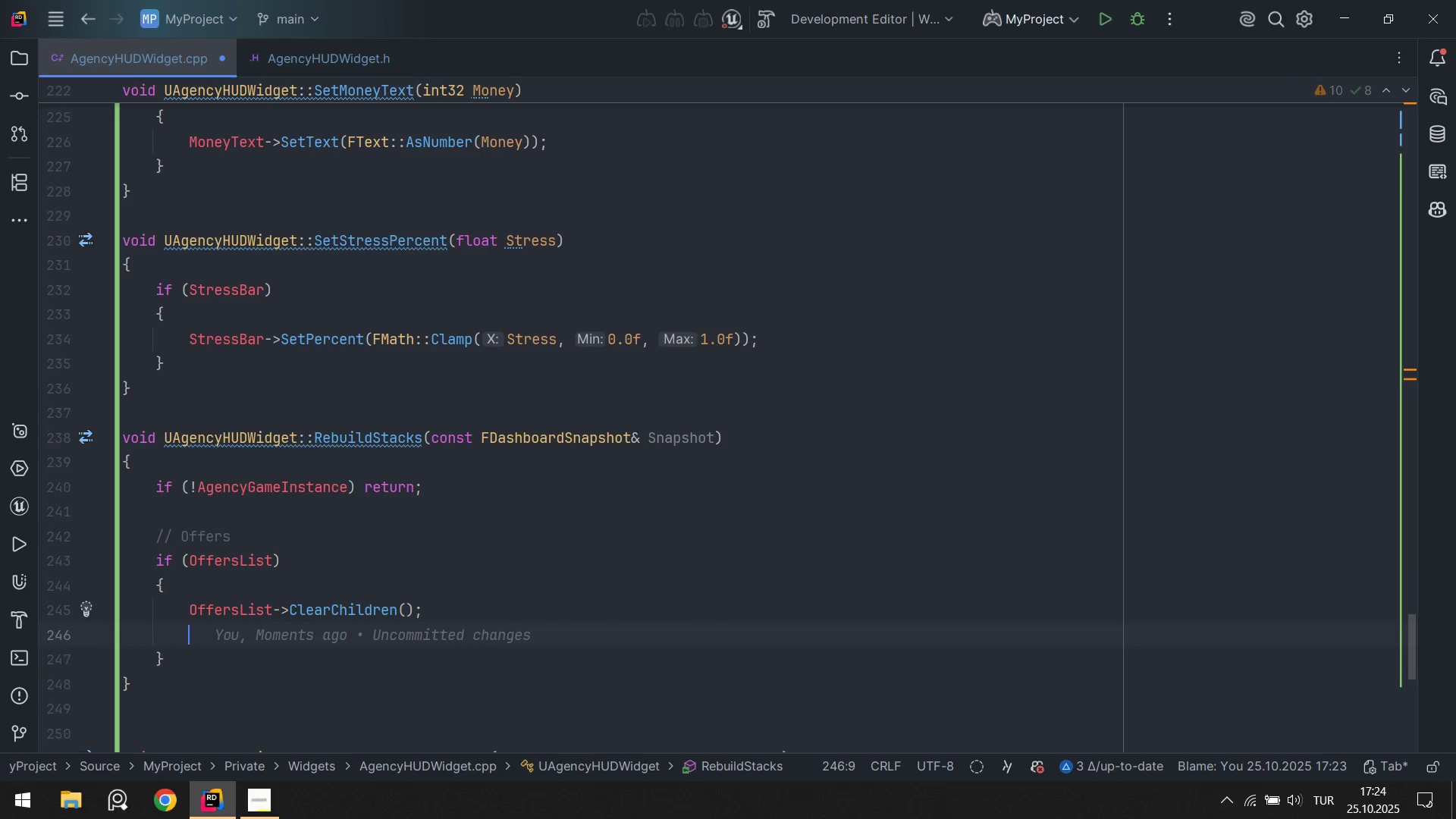 
key(Enter)
 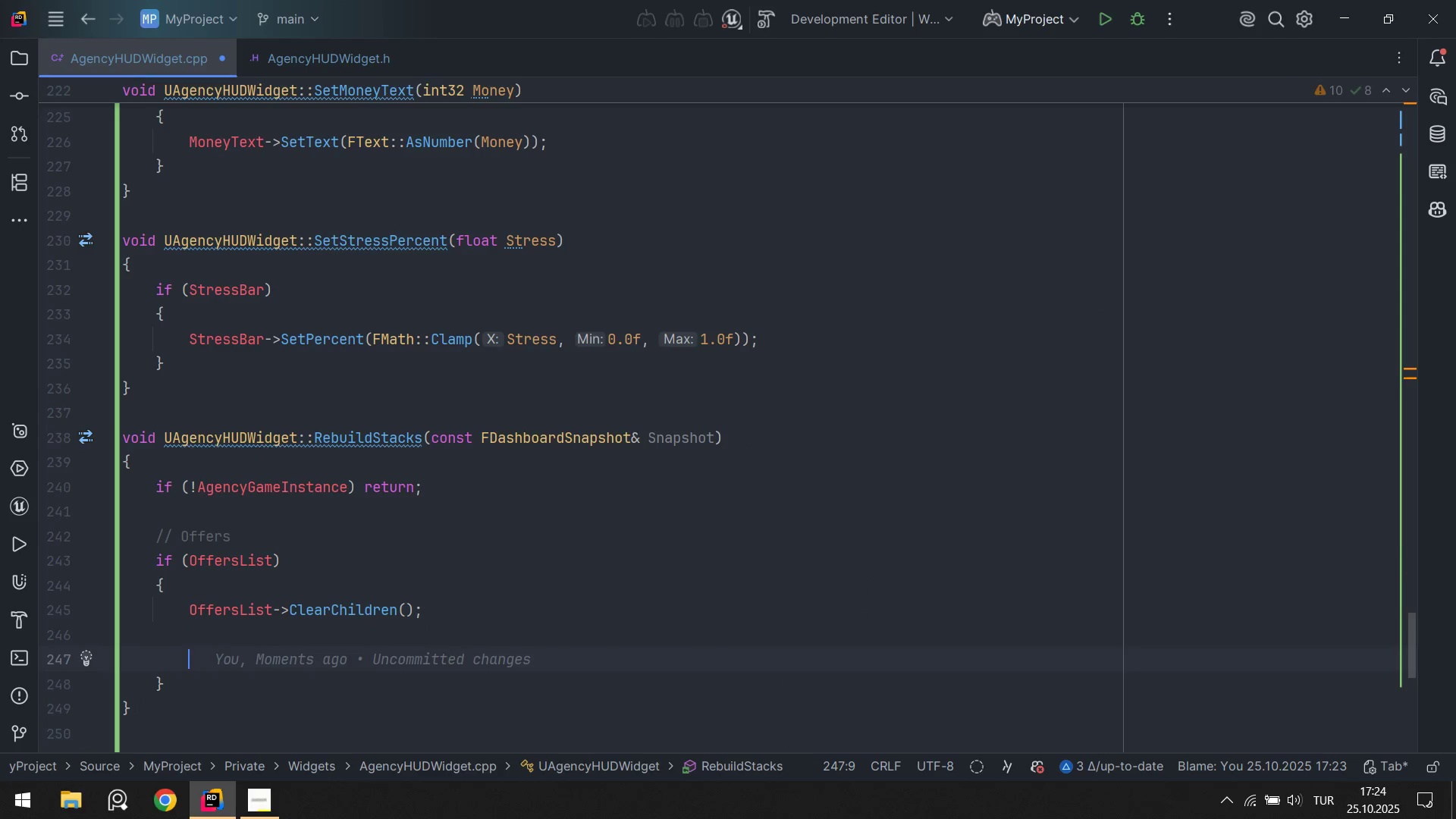 
type(for *const FPend'ngoff)
key(Tab)
type( )
key(Backspace)
type(^ p>)
key(Backspace)
key(Backspace)
type(P > Agenc)
 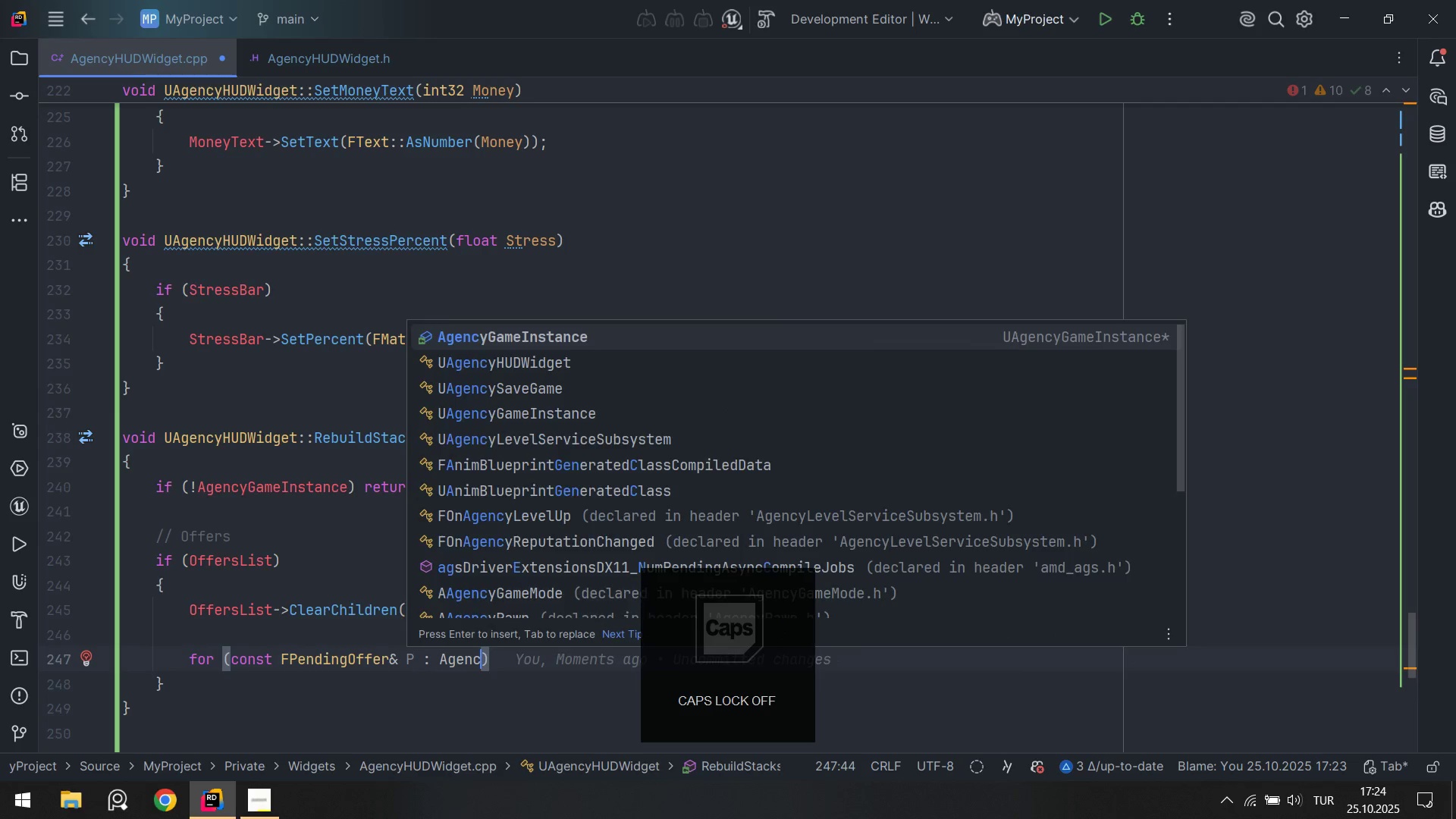 
key(Enter)
 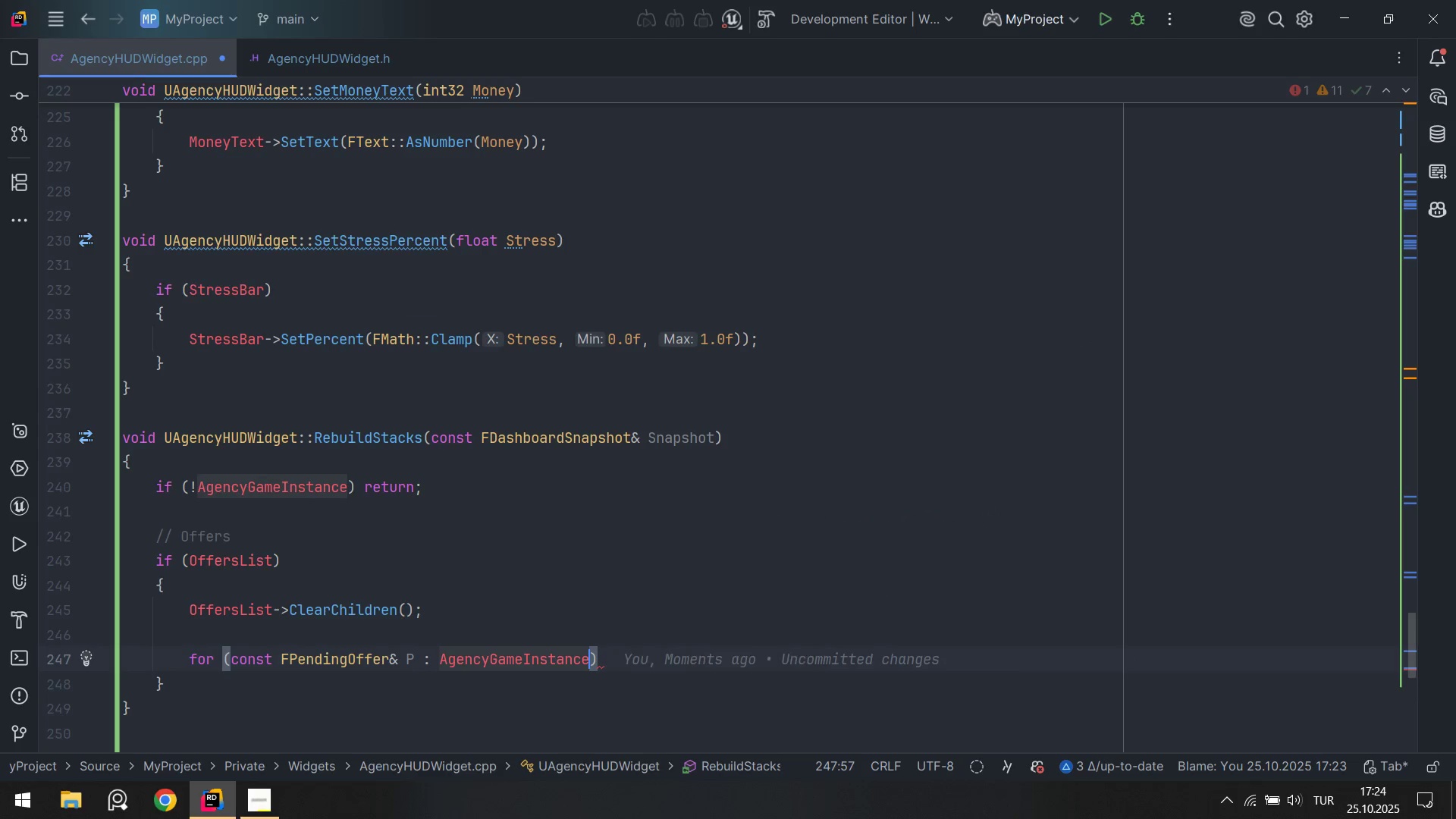 
type(.g)
key(Backspace)
type(pend)
key(Tab)
 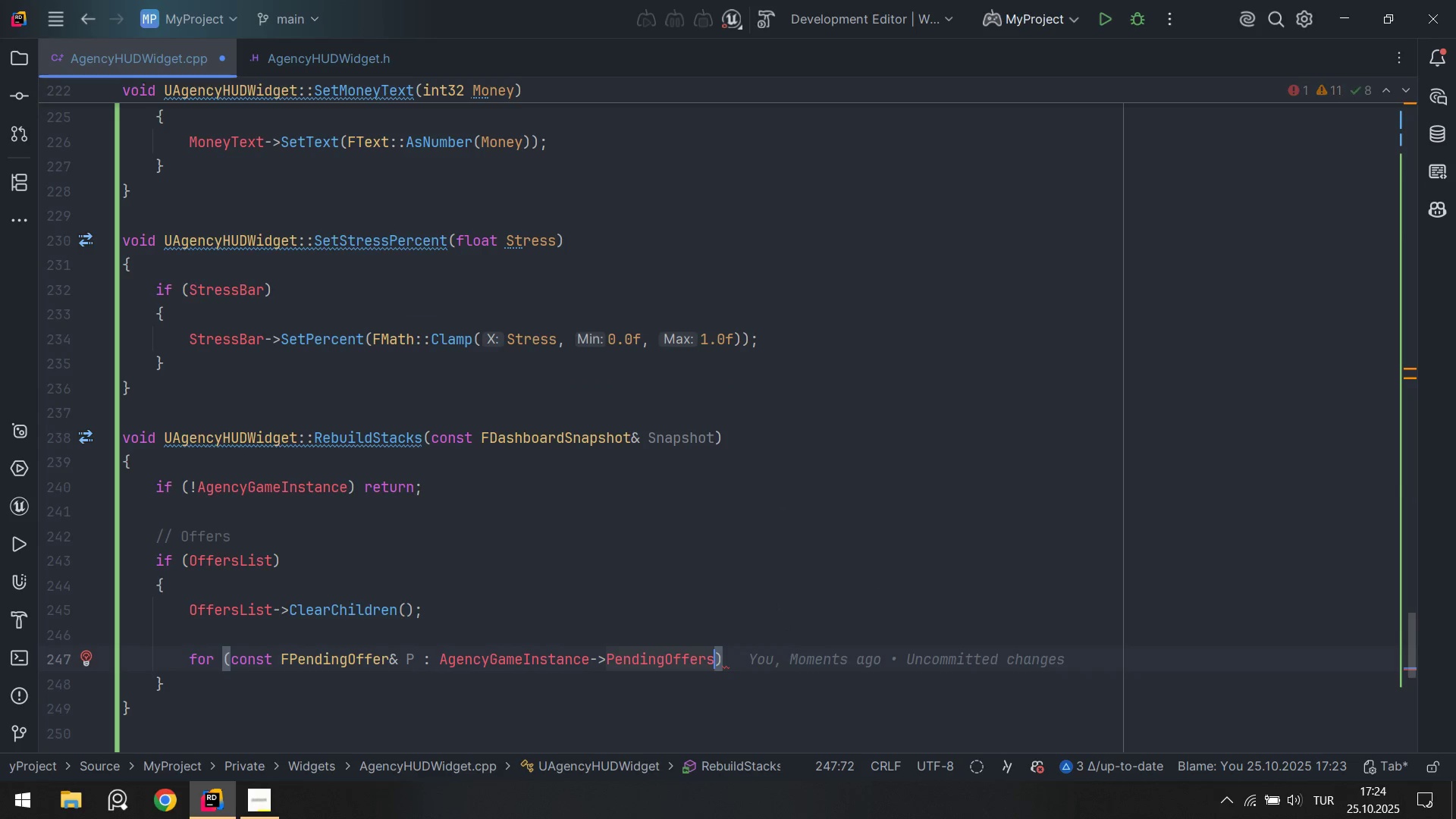 
key(ArrowRight)
 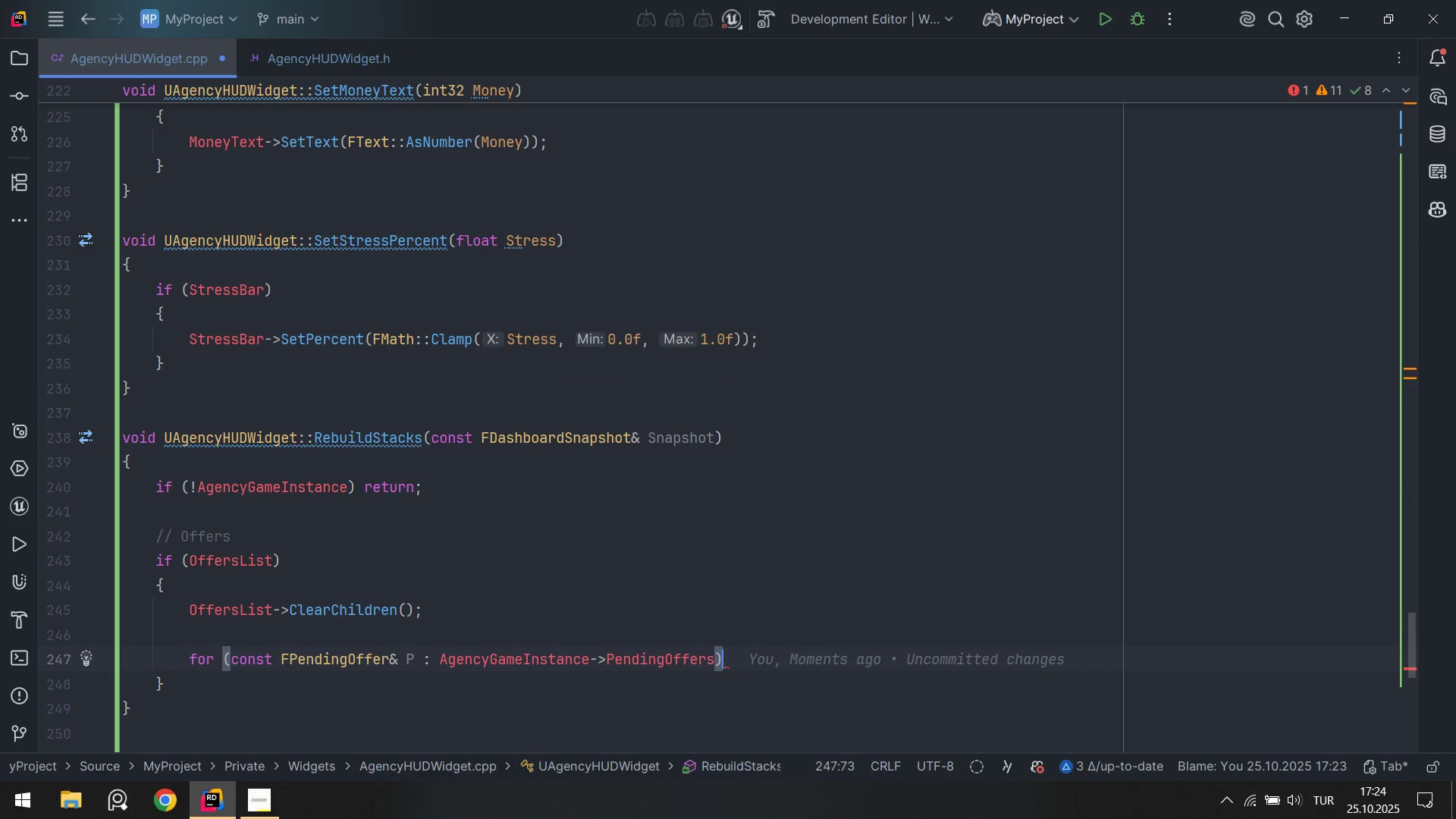 
key(Control+ControlLeft)
 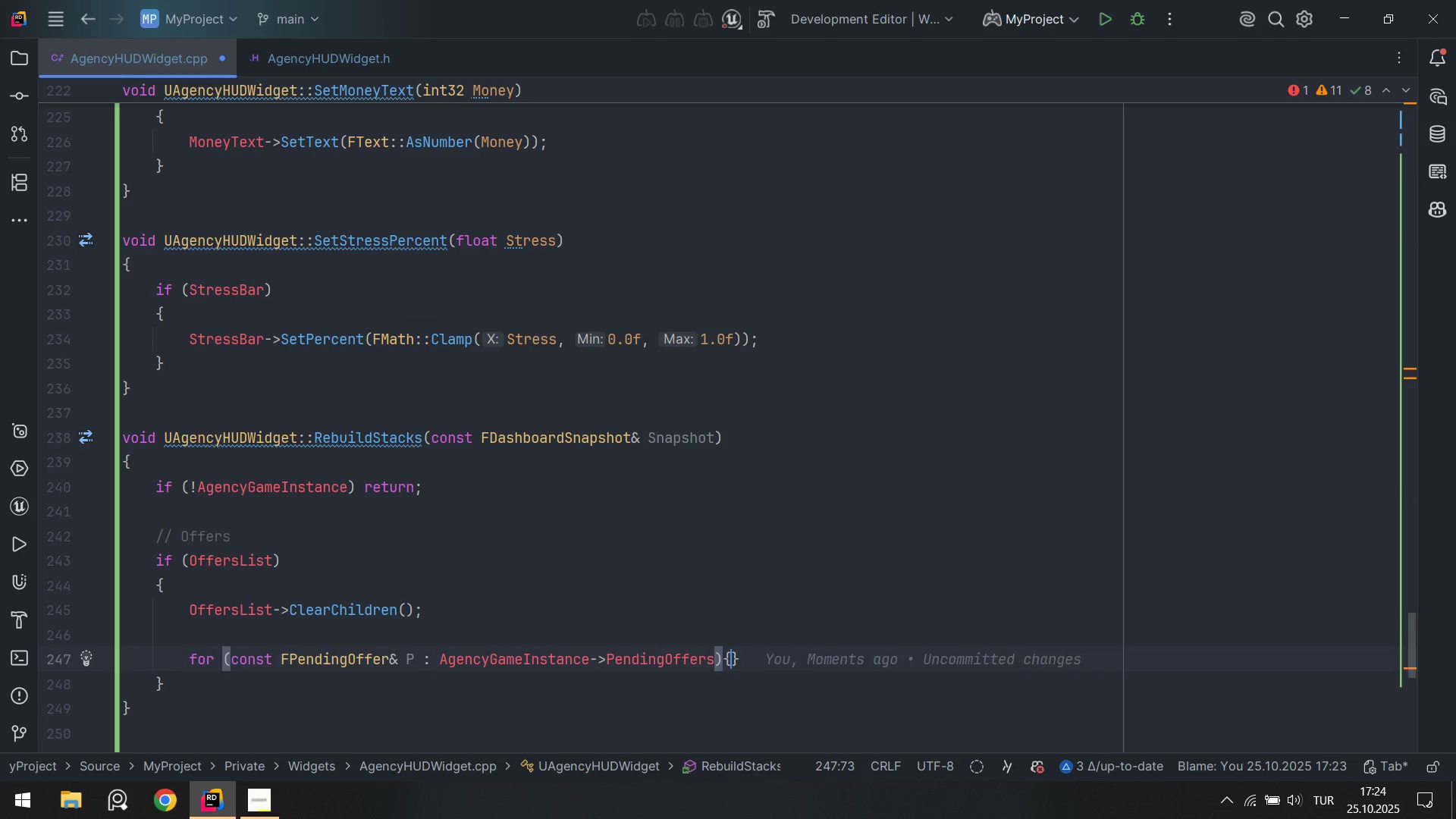 
key(Alt+Control+AltRight)
 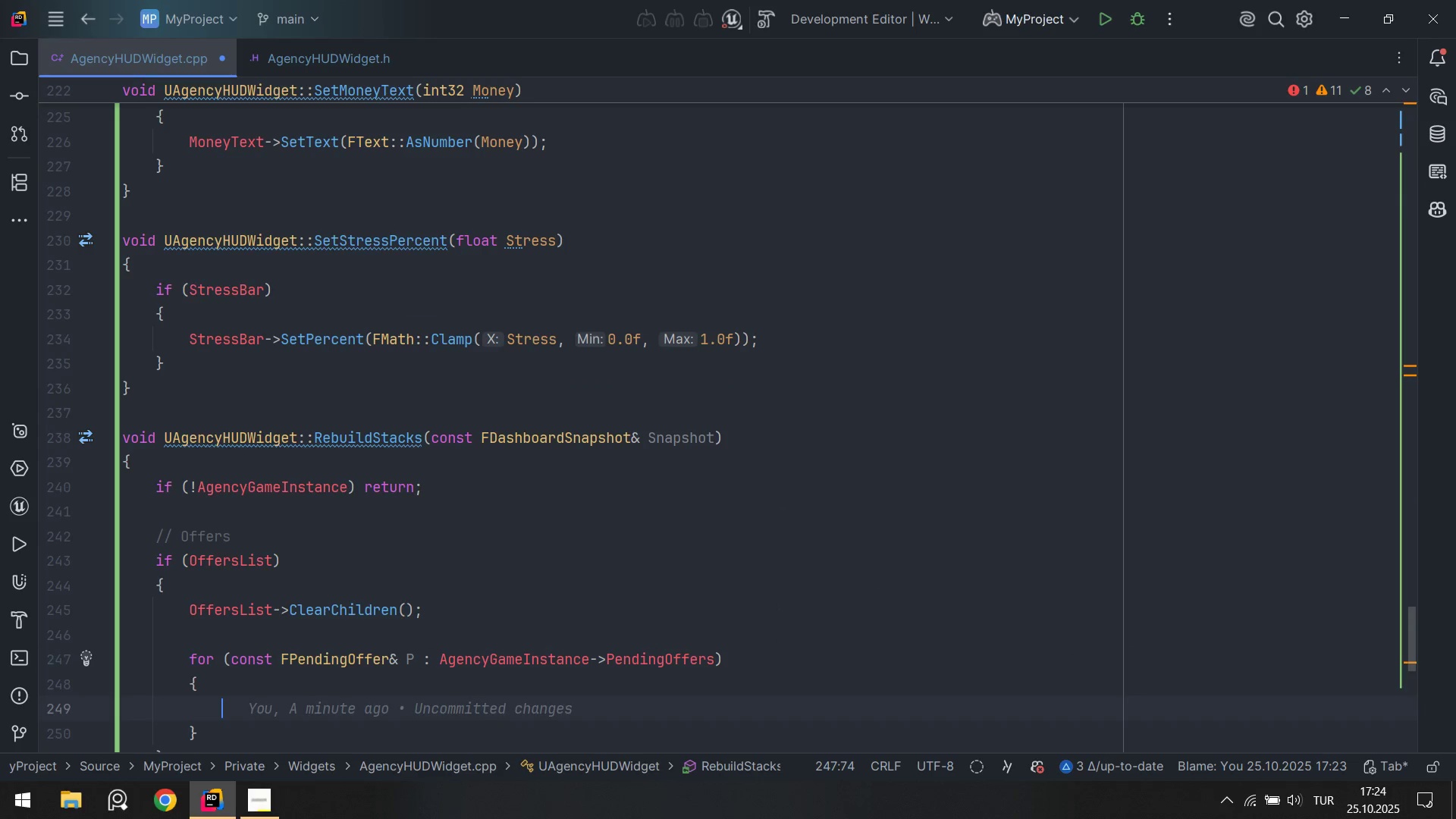 
key(Alt+Control+7)
 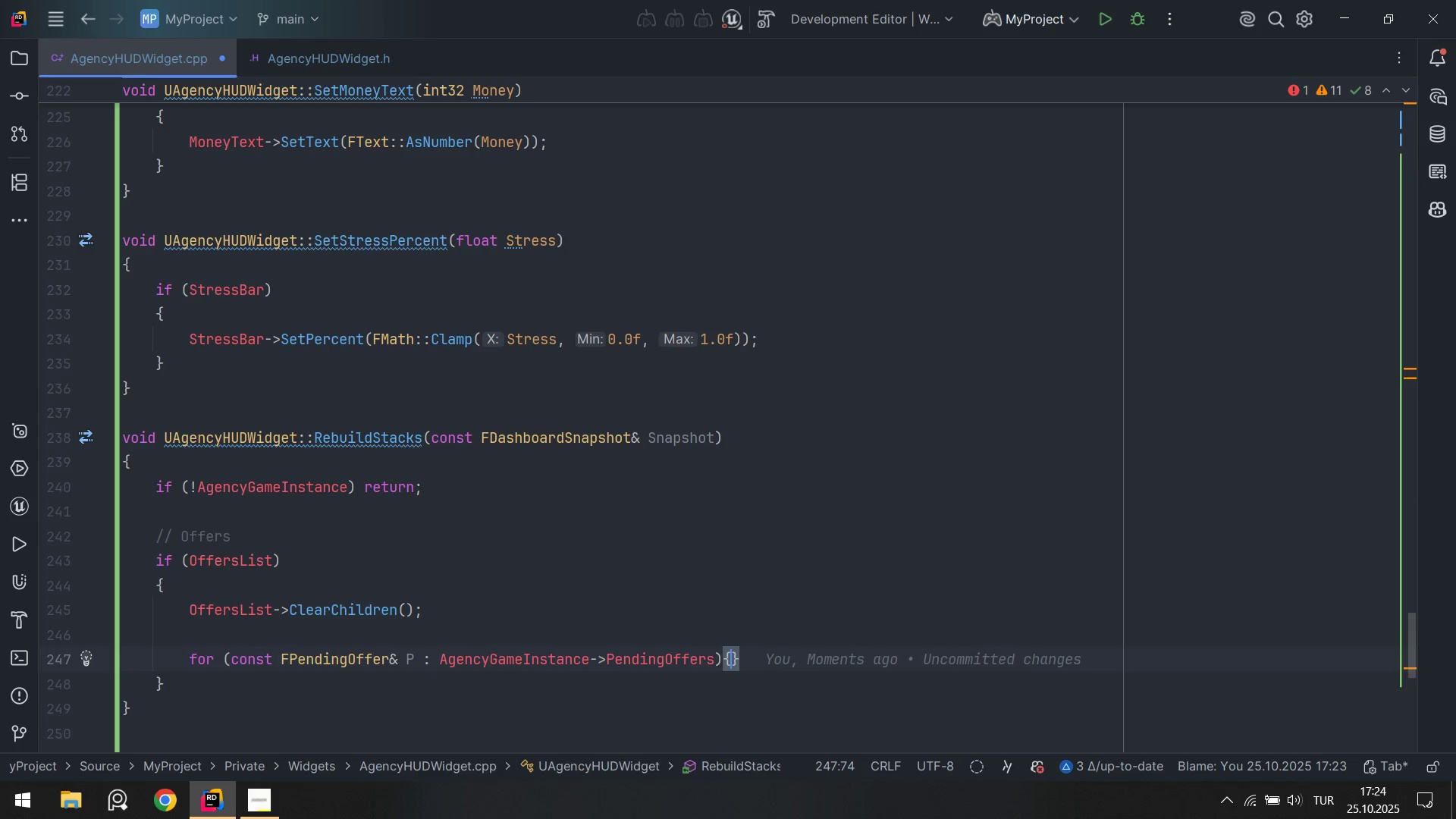 
key(Enter)
 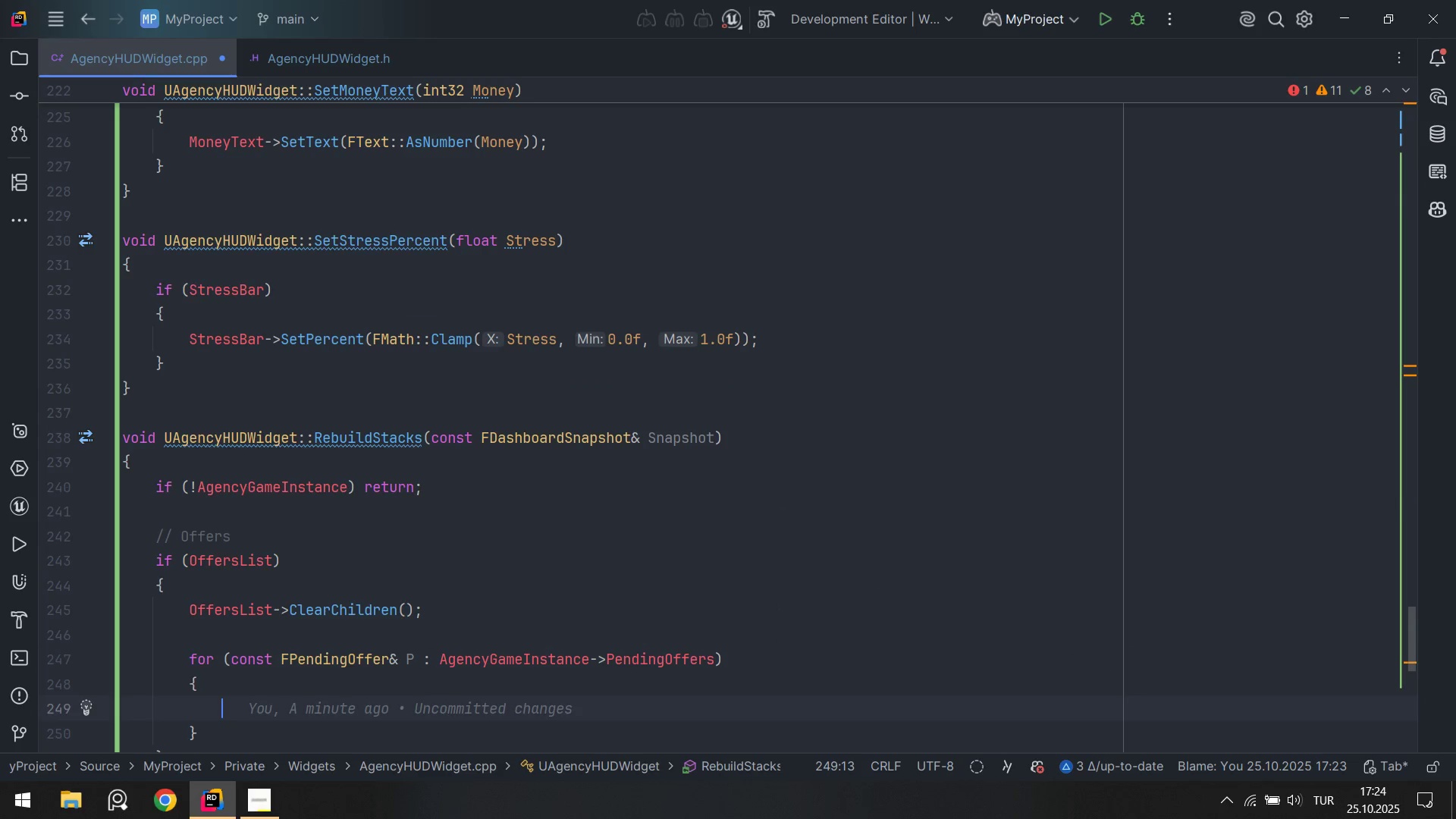 
type('f*)
 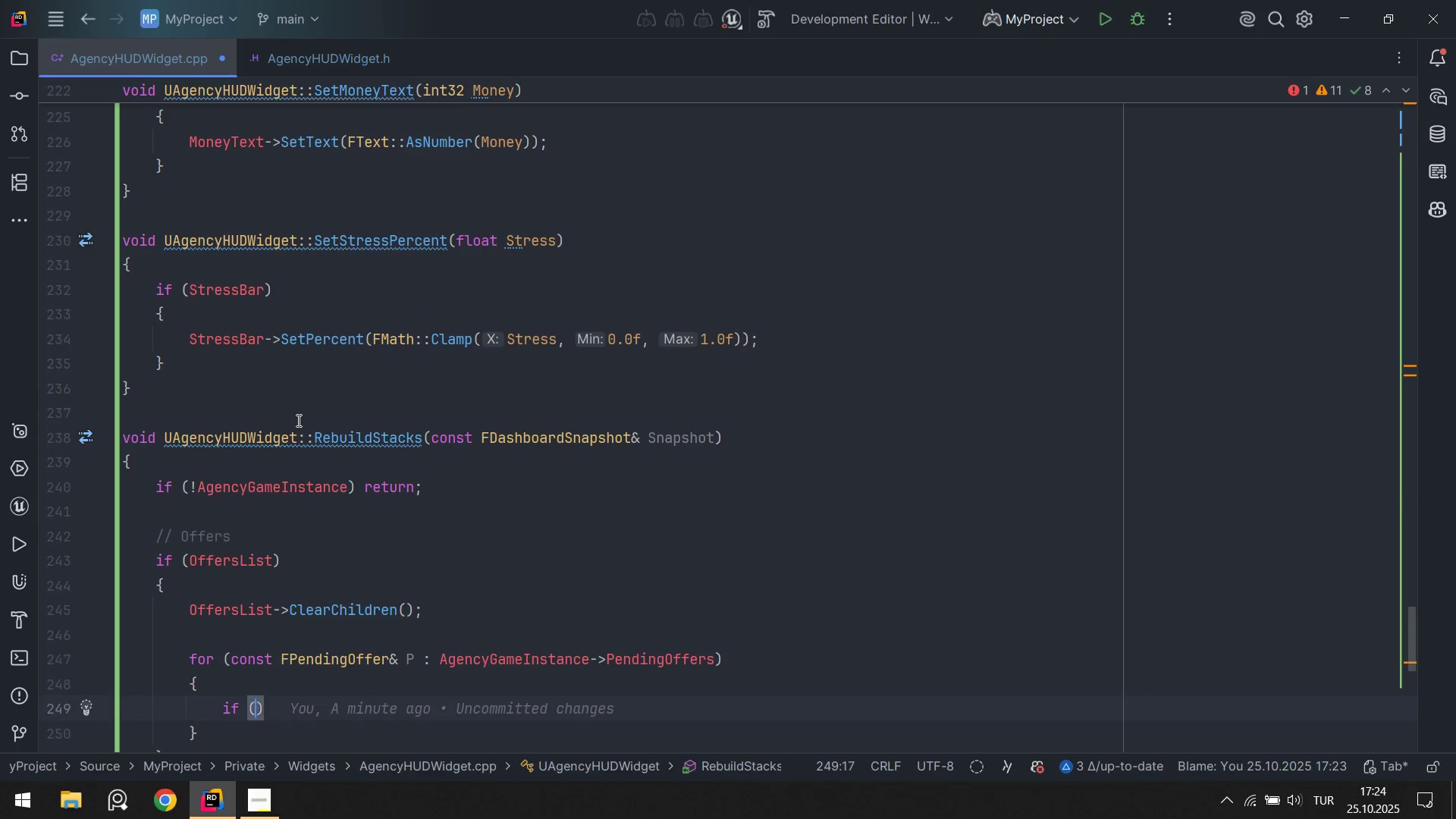 
scroll: coordinate [682, 611], scroll_direction: down, amount: 4.0
 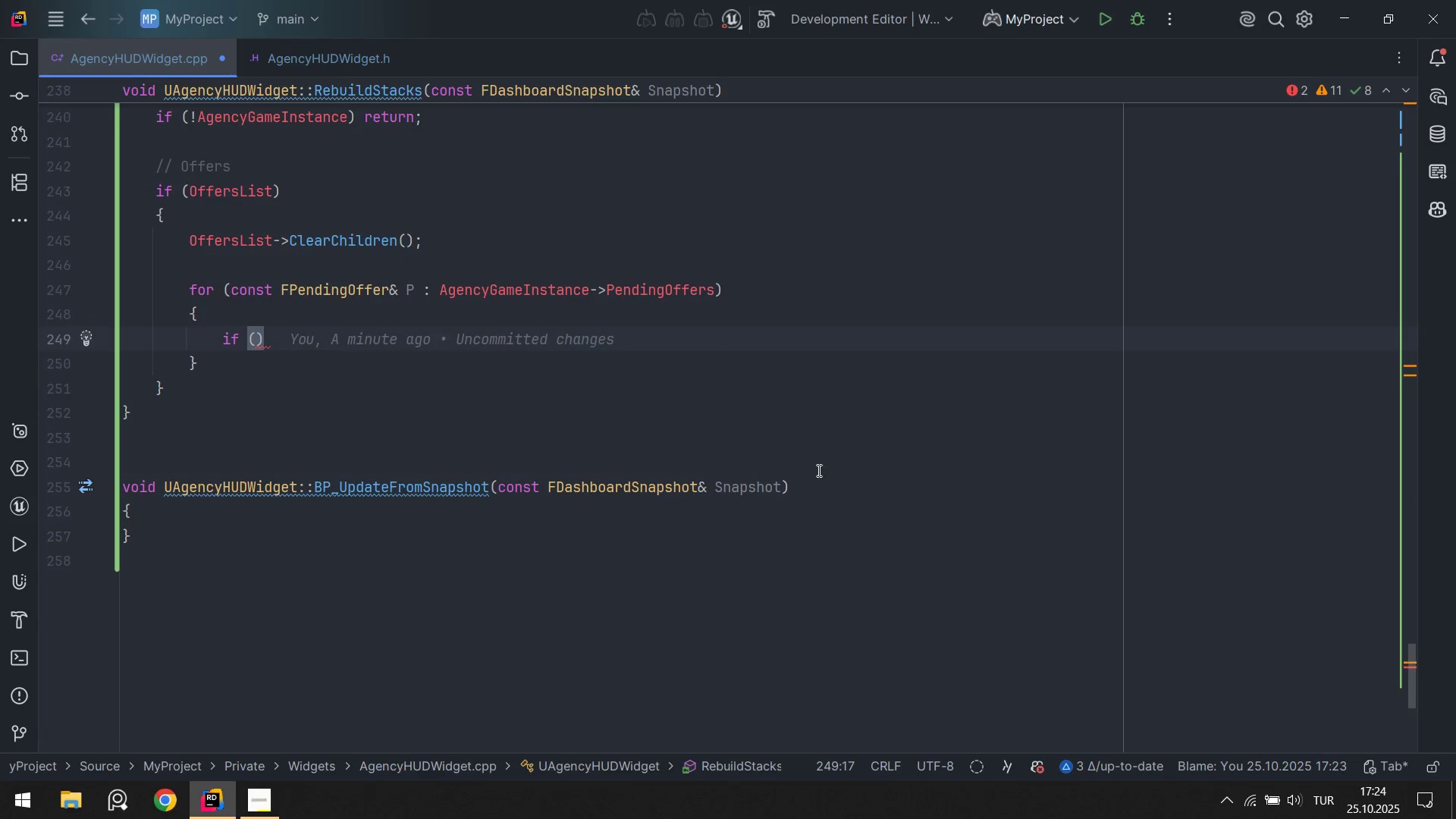 
scroll: coordinate [892, 449], scroll_direction: up, amount: 1.0
 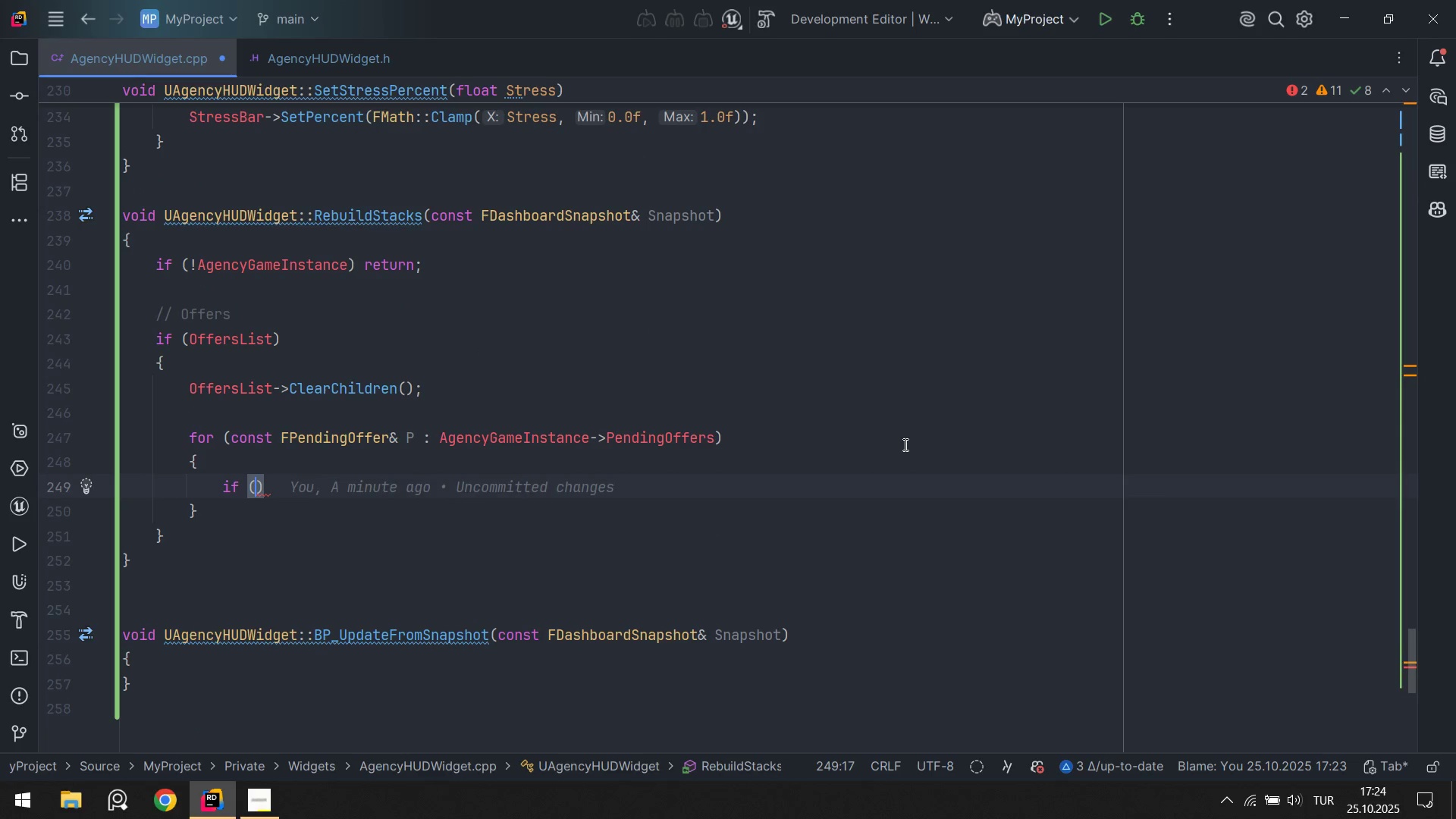 
type(UG)
key(Backspace)
type(OFF)
 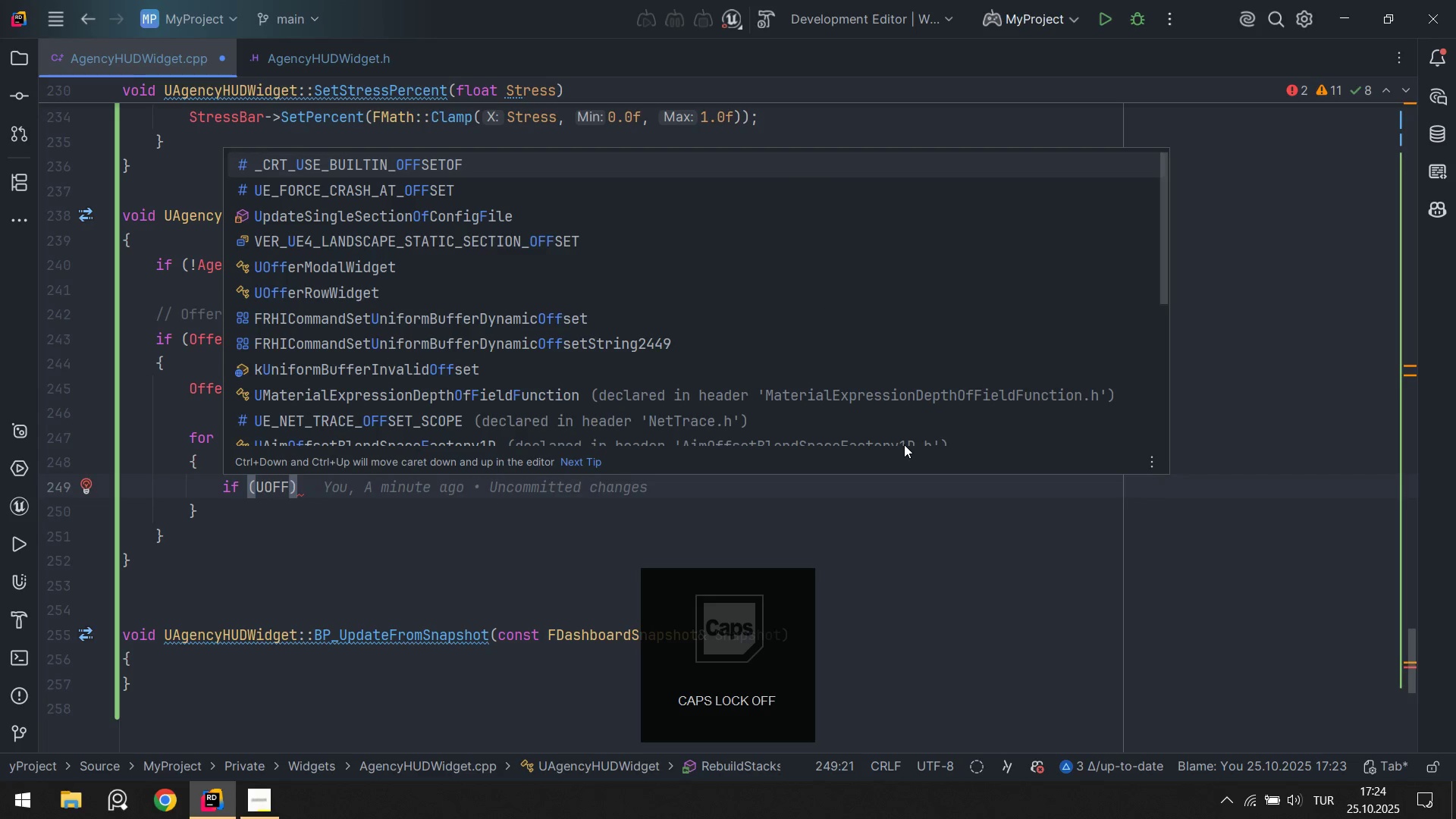 
key(ArrowDown)
 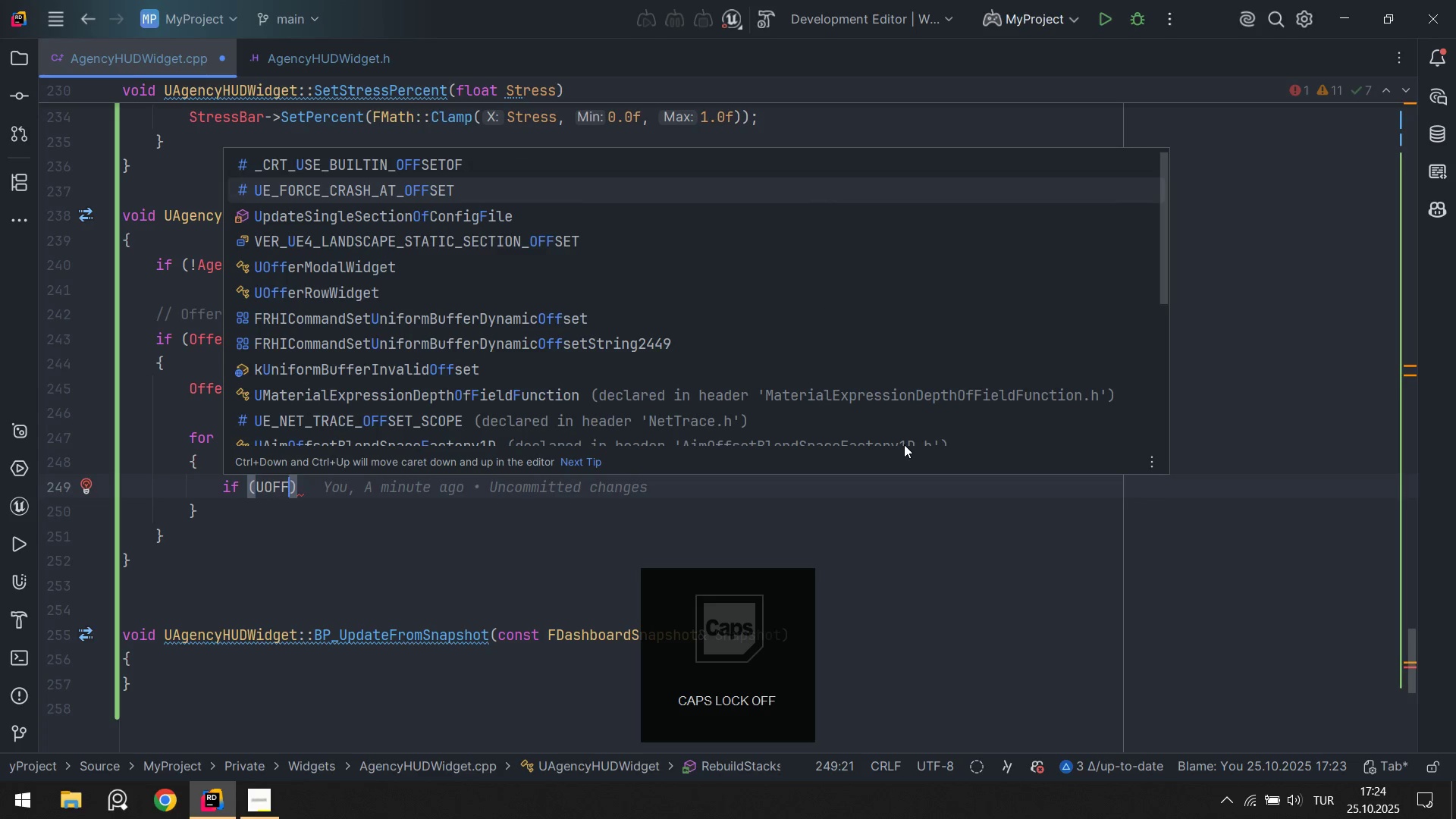 
key(ArrowDown)
 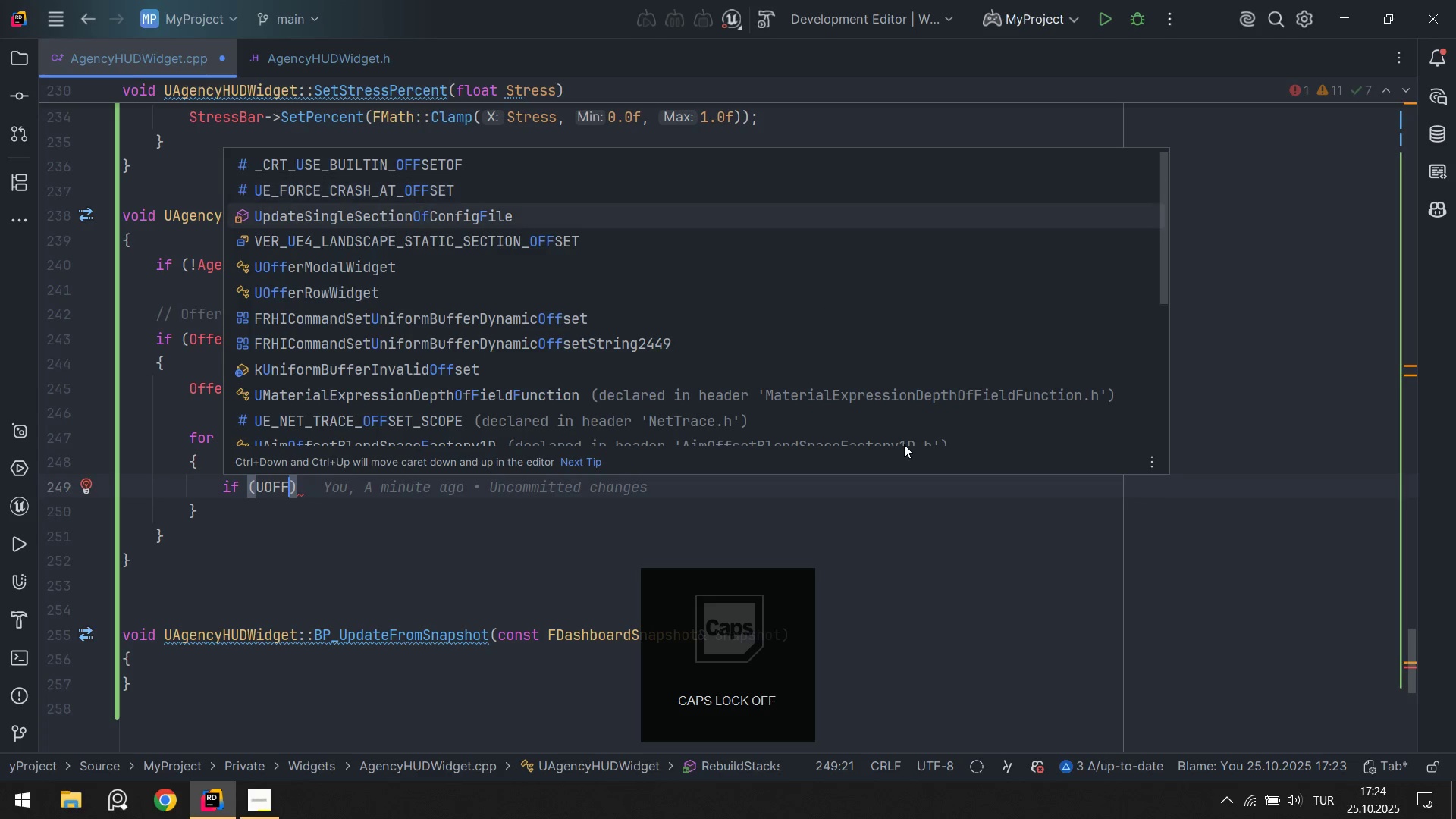 
key(ArrowDown)
 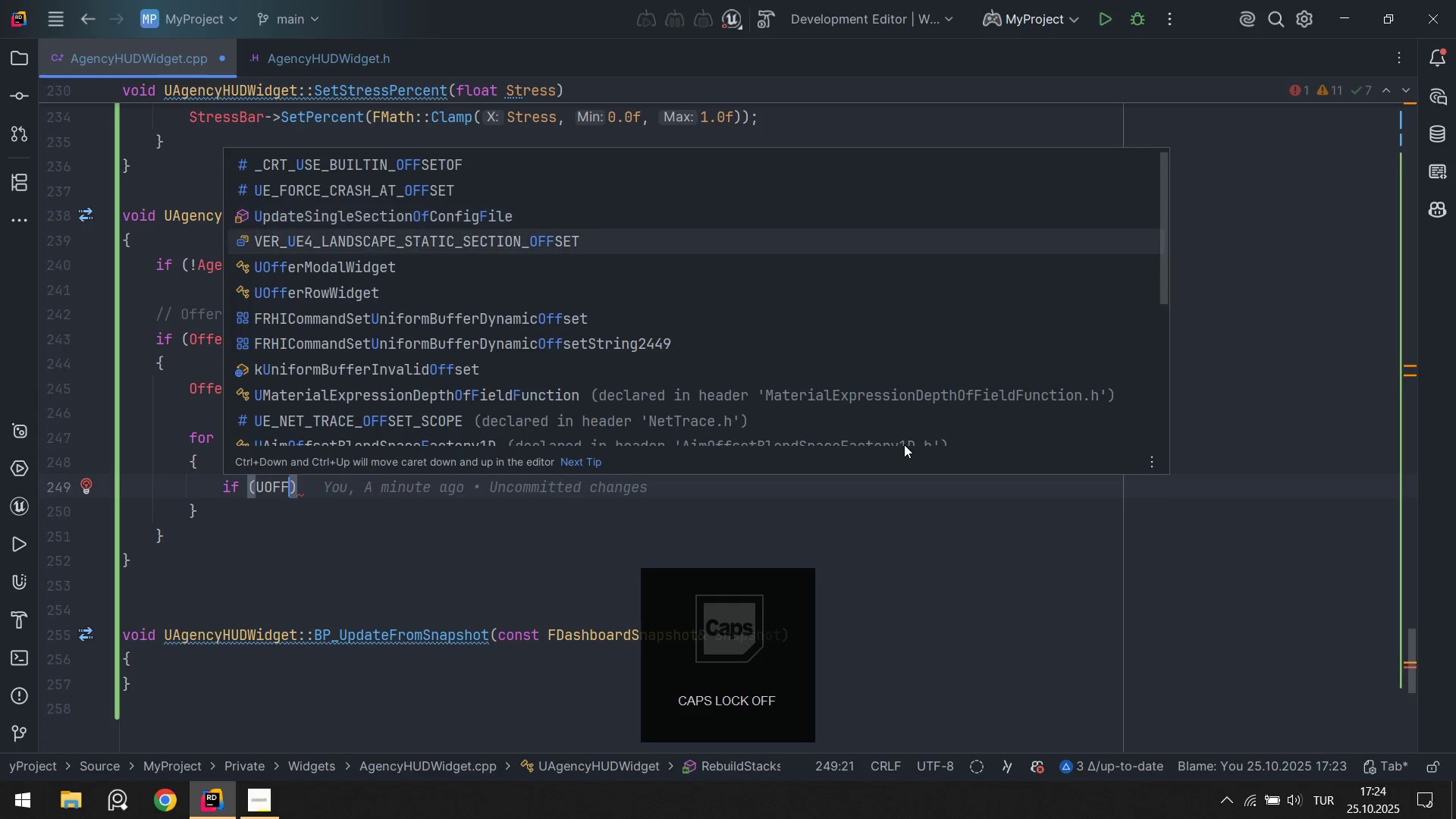 
key(ArrowDown)
 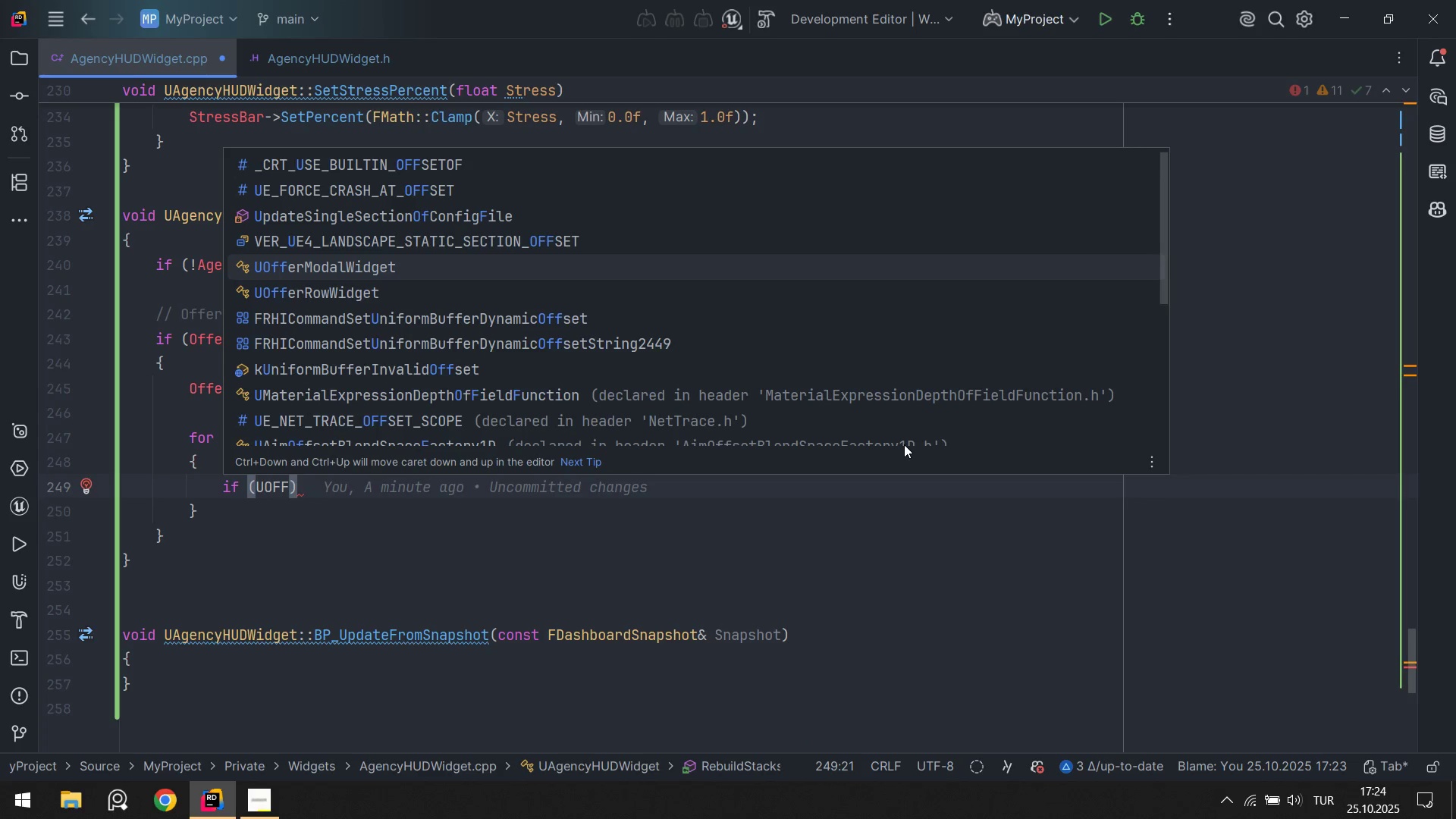 
key(ArrowDown)
 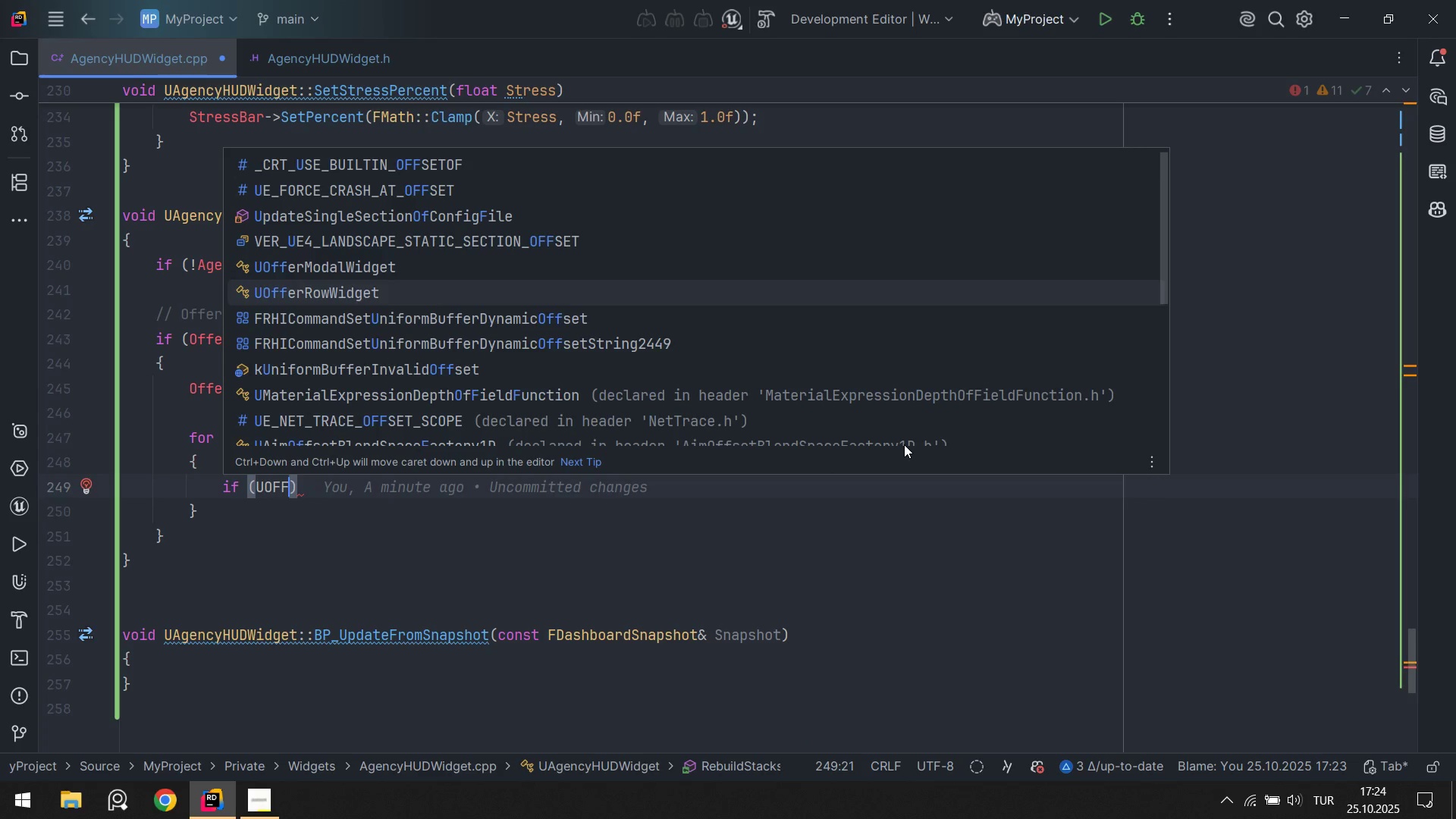 
key(ArrowUp)
 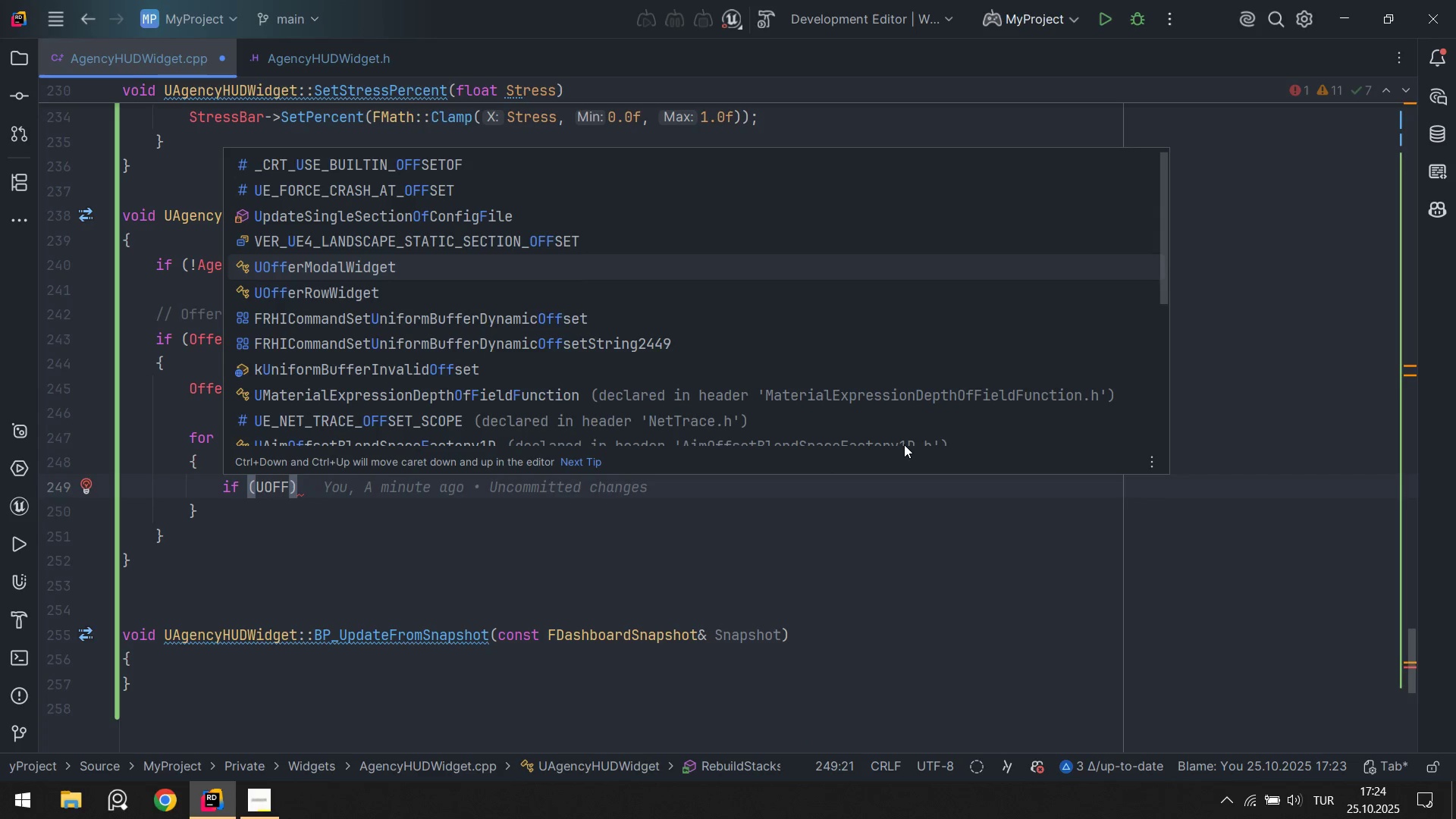 
key(ArrowDown)
 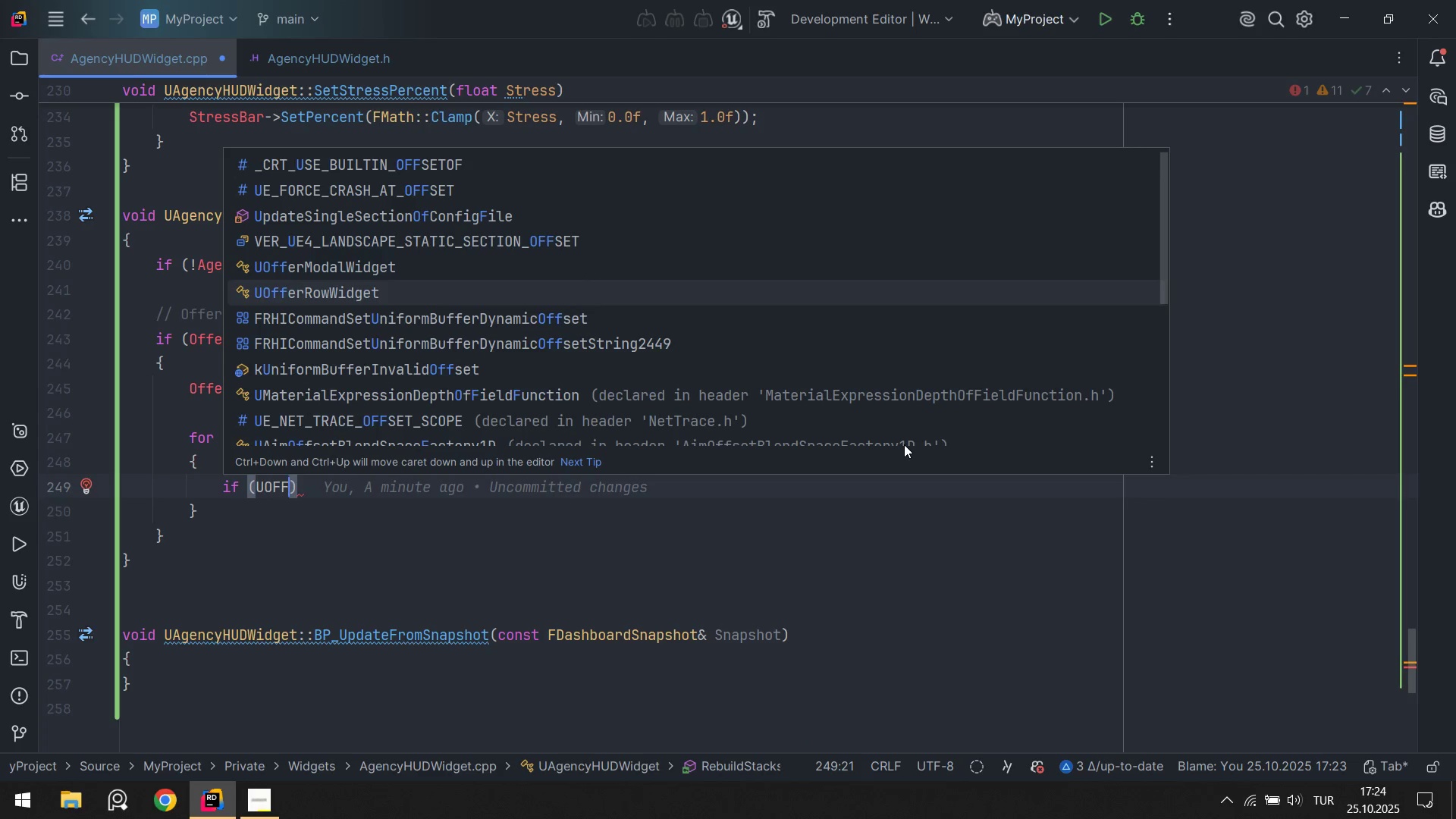 
key(Enter)
 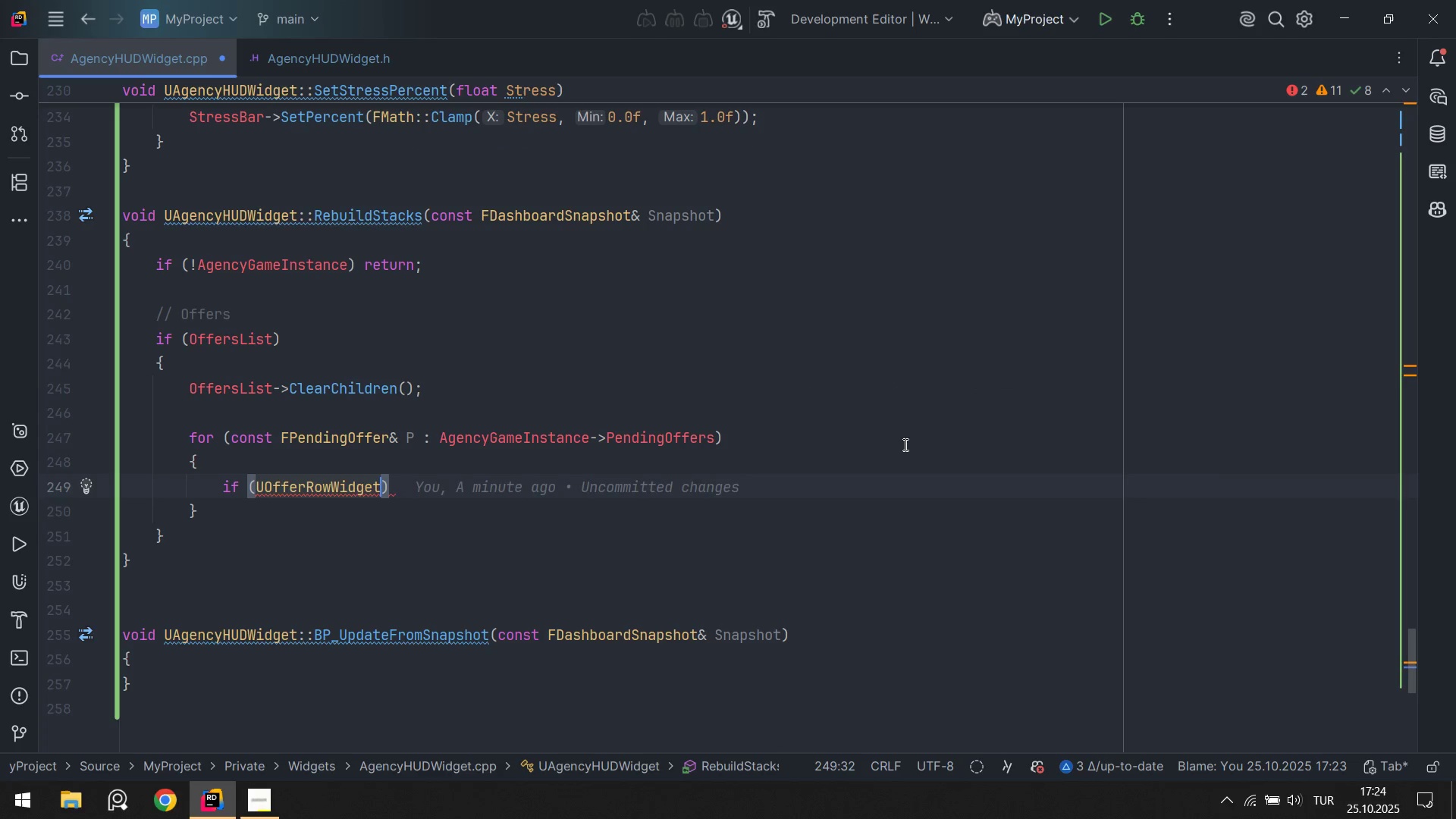 
type(* Row ) Create )
key(Backspace)
type(W'd)
key(Tab)
 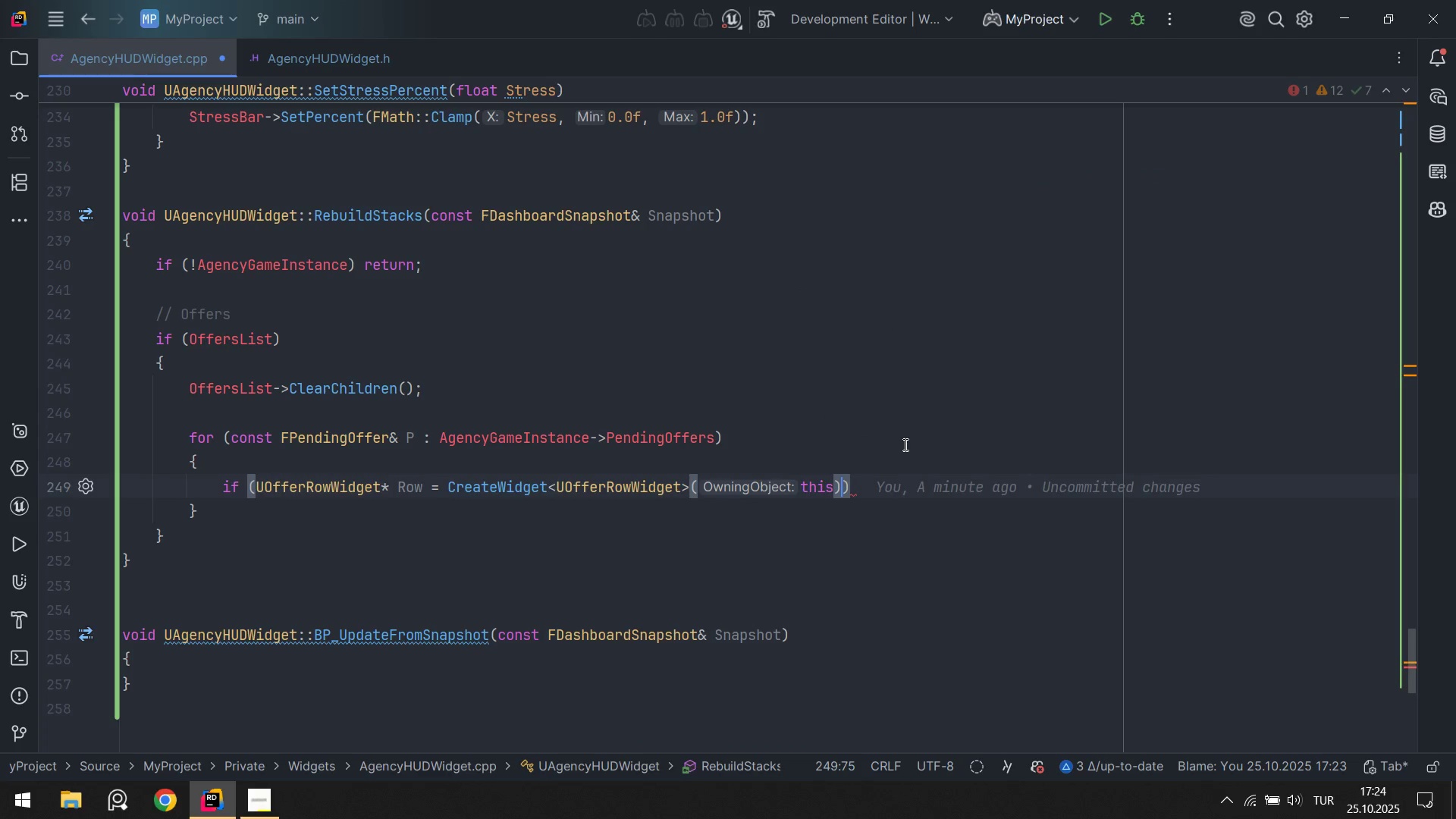 
key(ArrowLeft)
 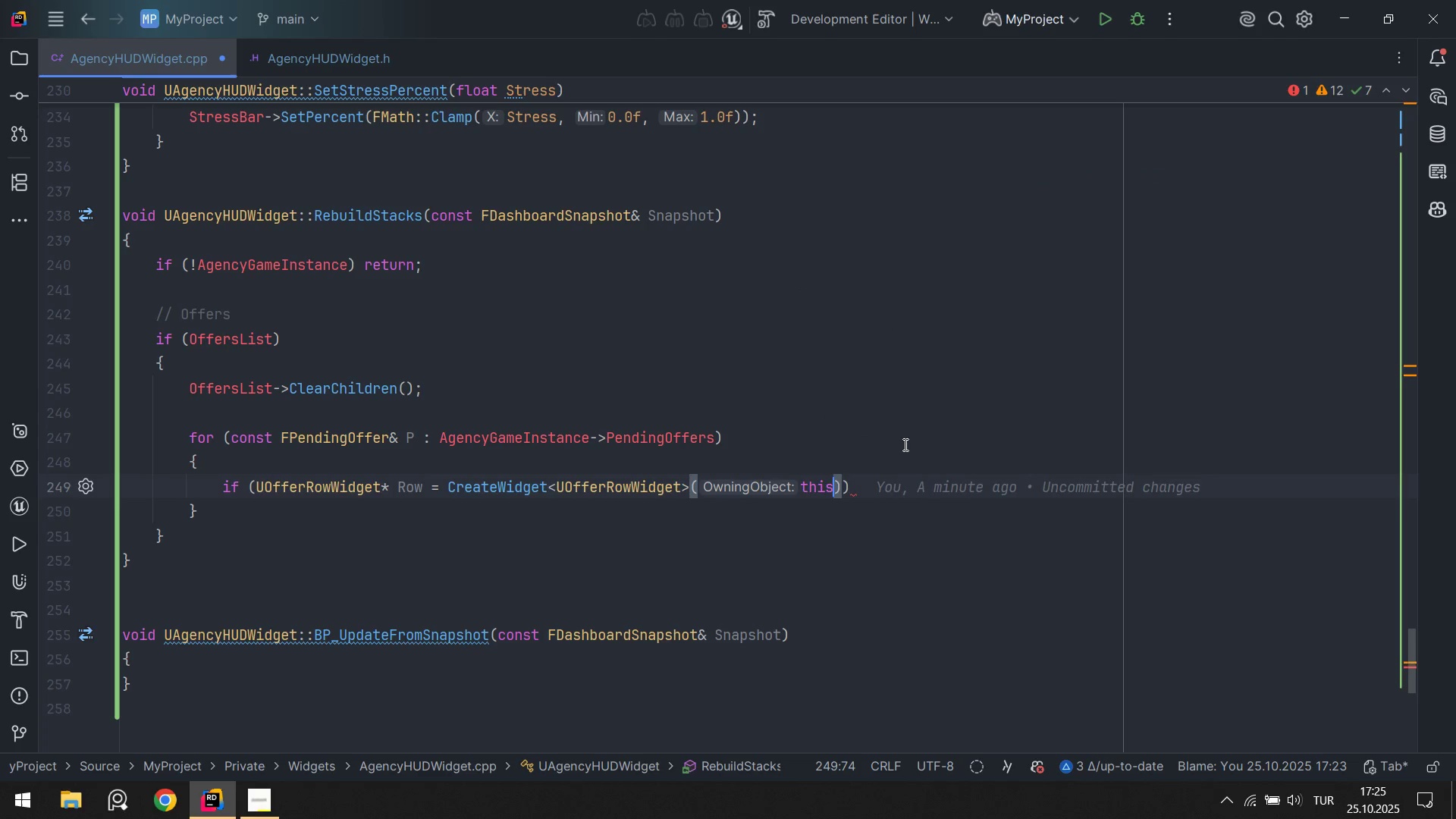 
key(ArrowRight)
 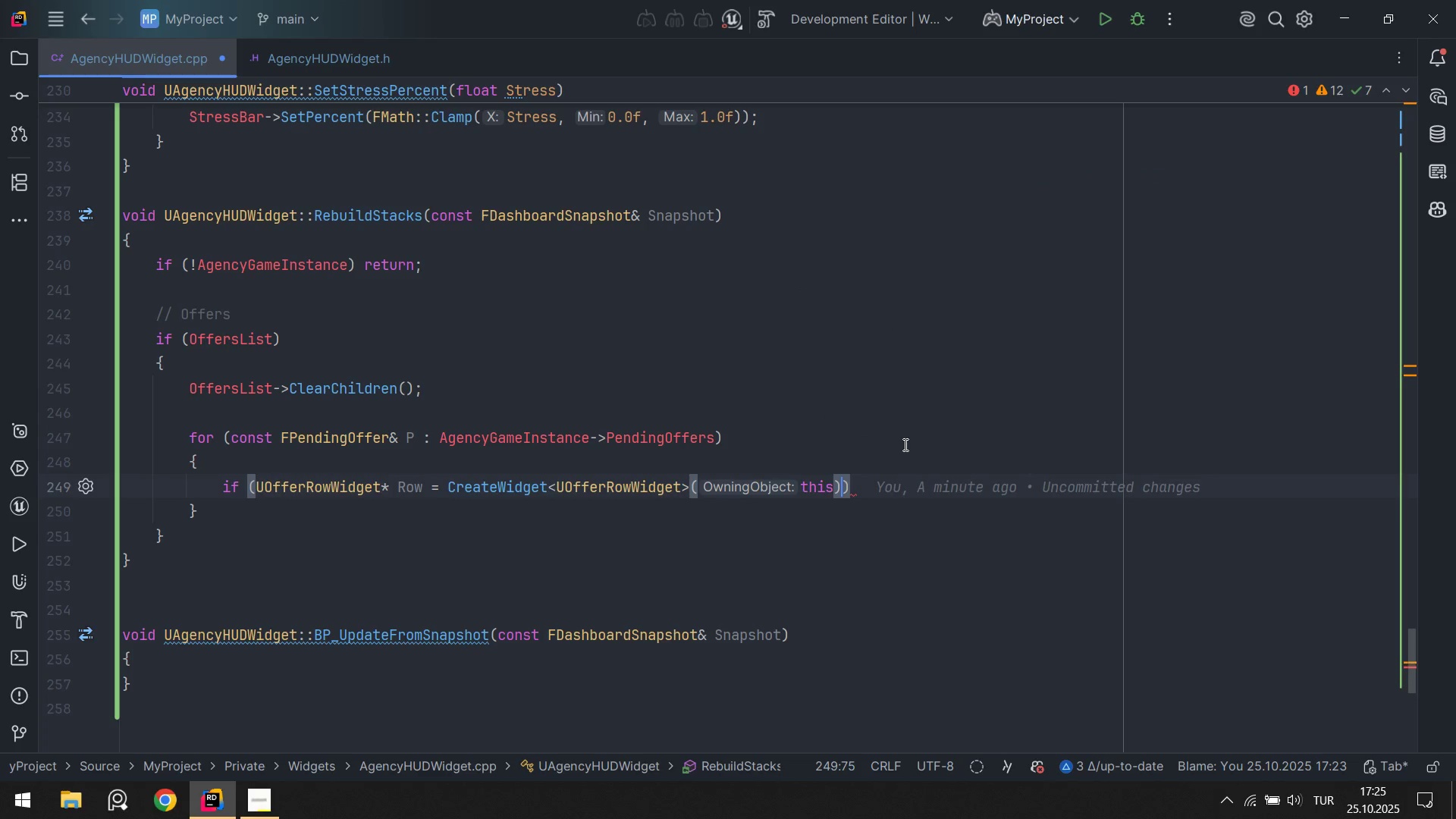 
key(ArrowLeft)
 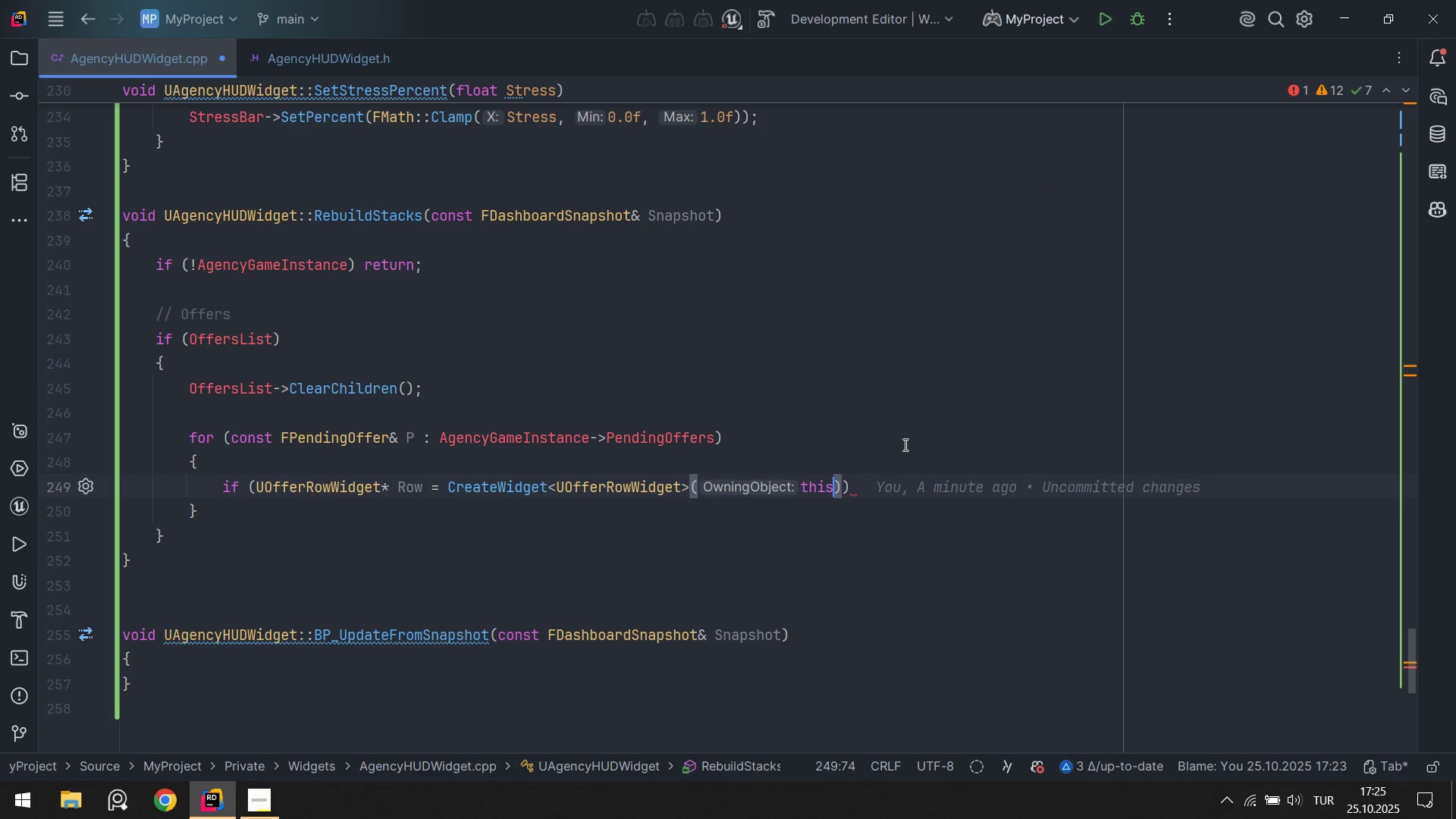 
type(. UOf)
 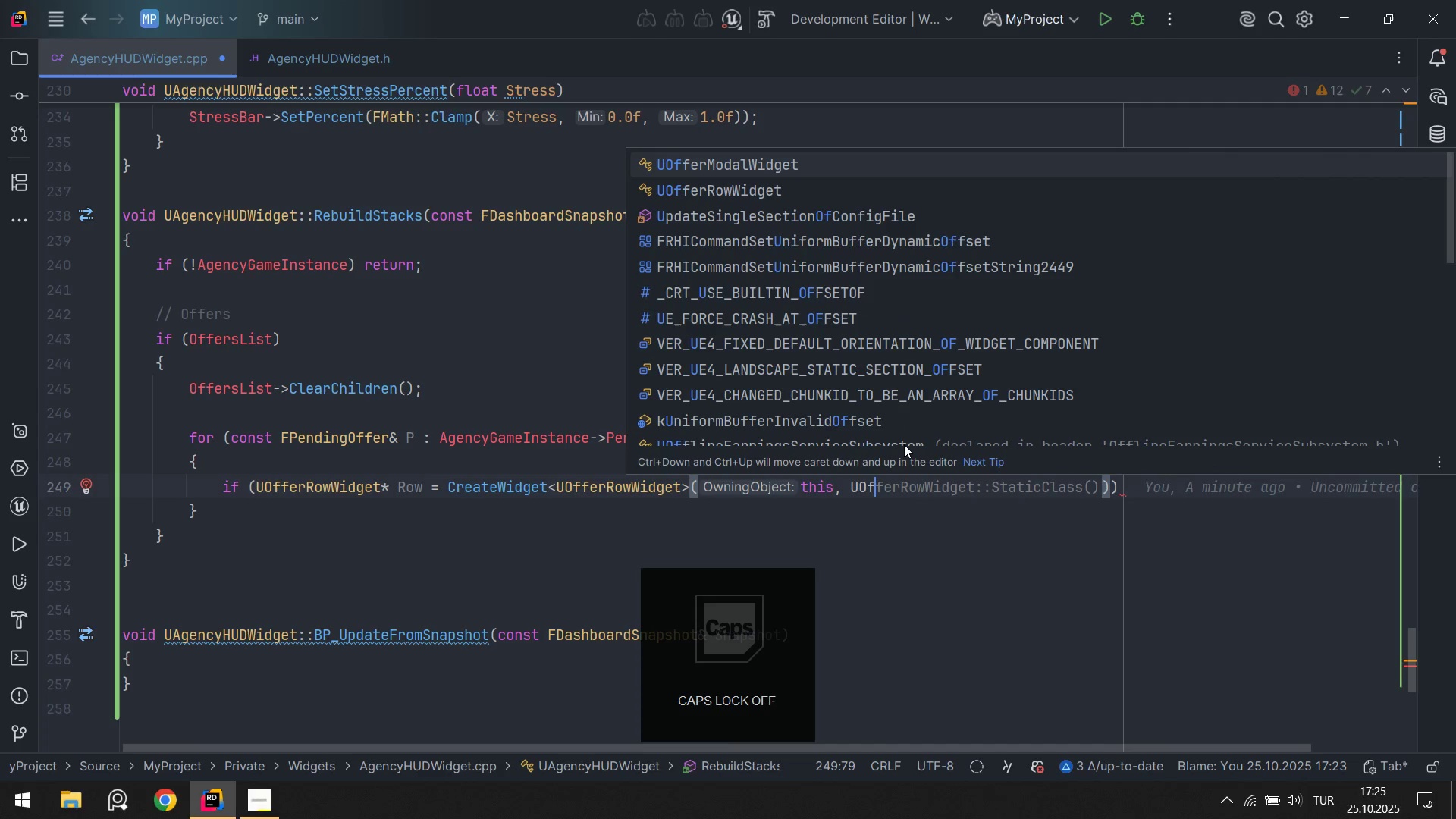 
key(ArrowDown)
 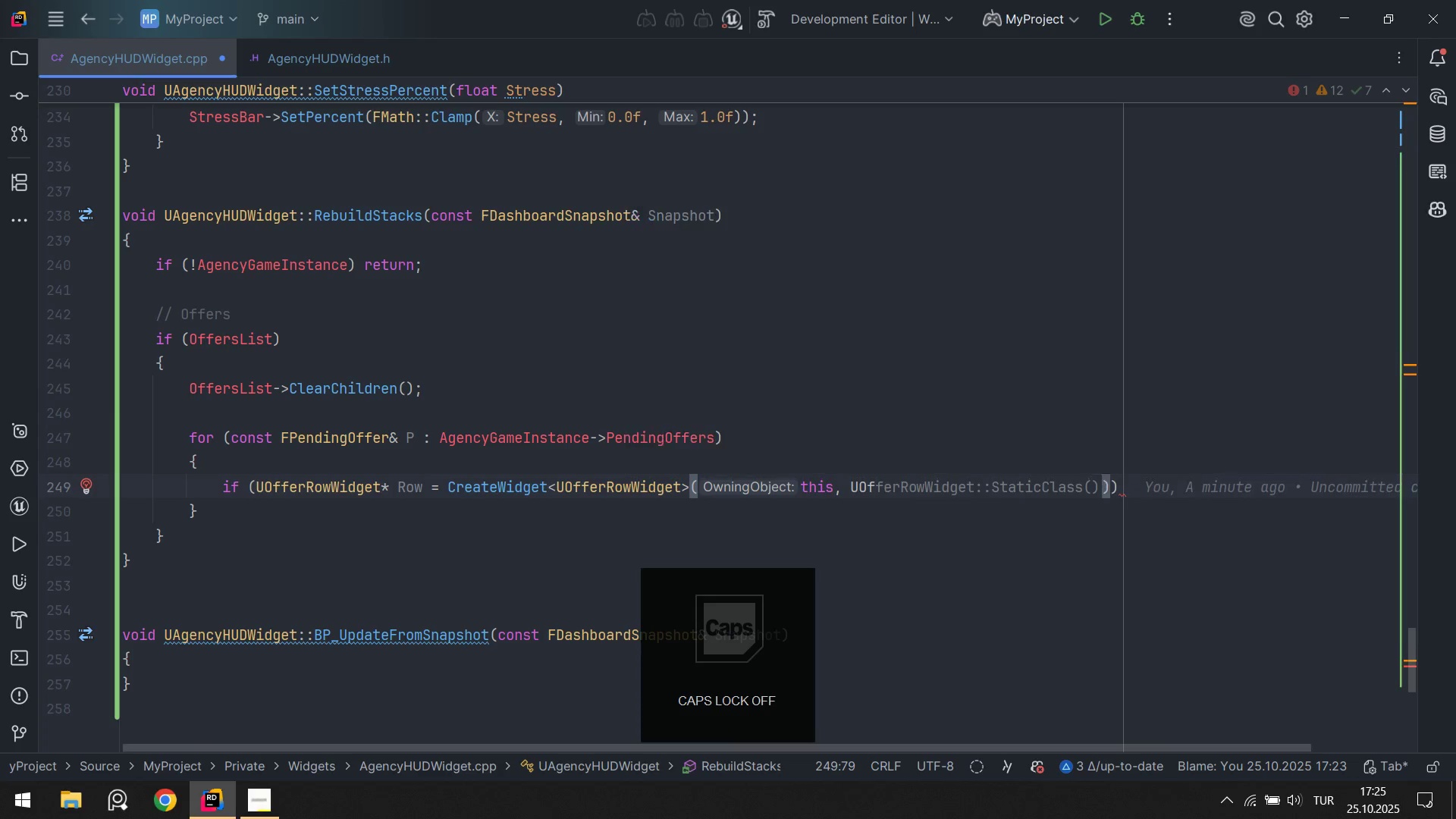 
key(Enter)
 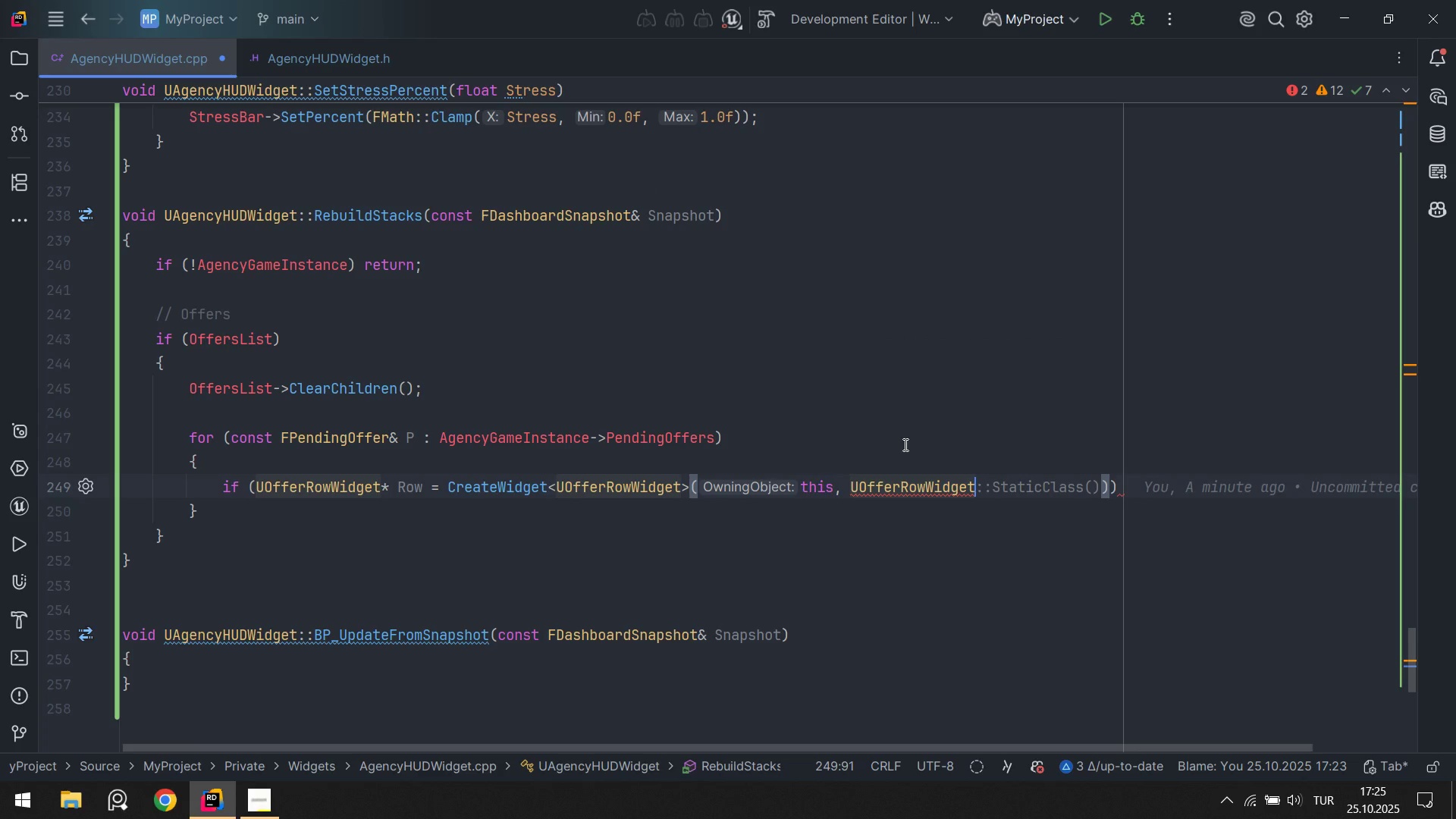 
type(>>st)
 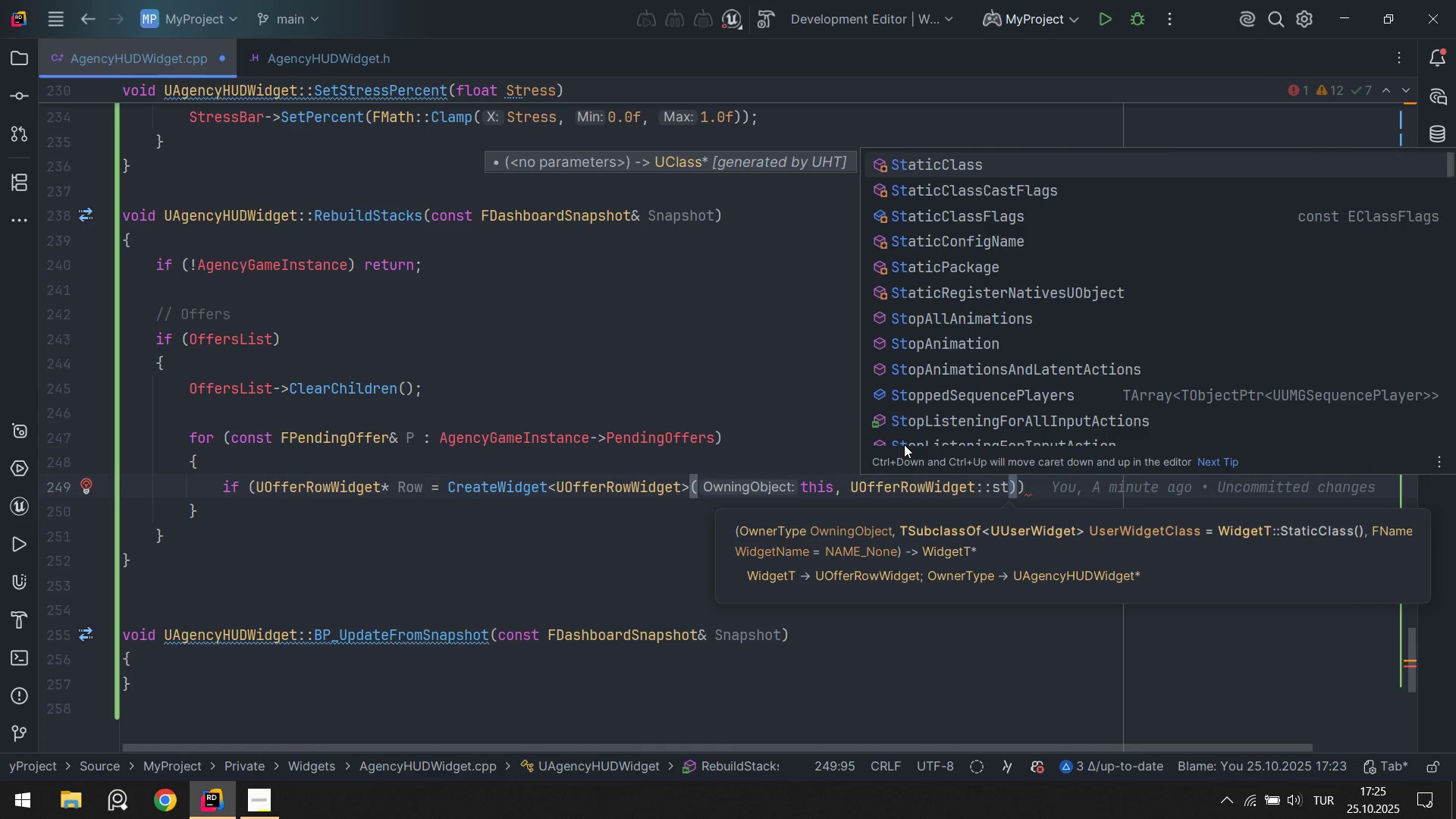 
key(Enter)
 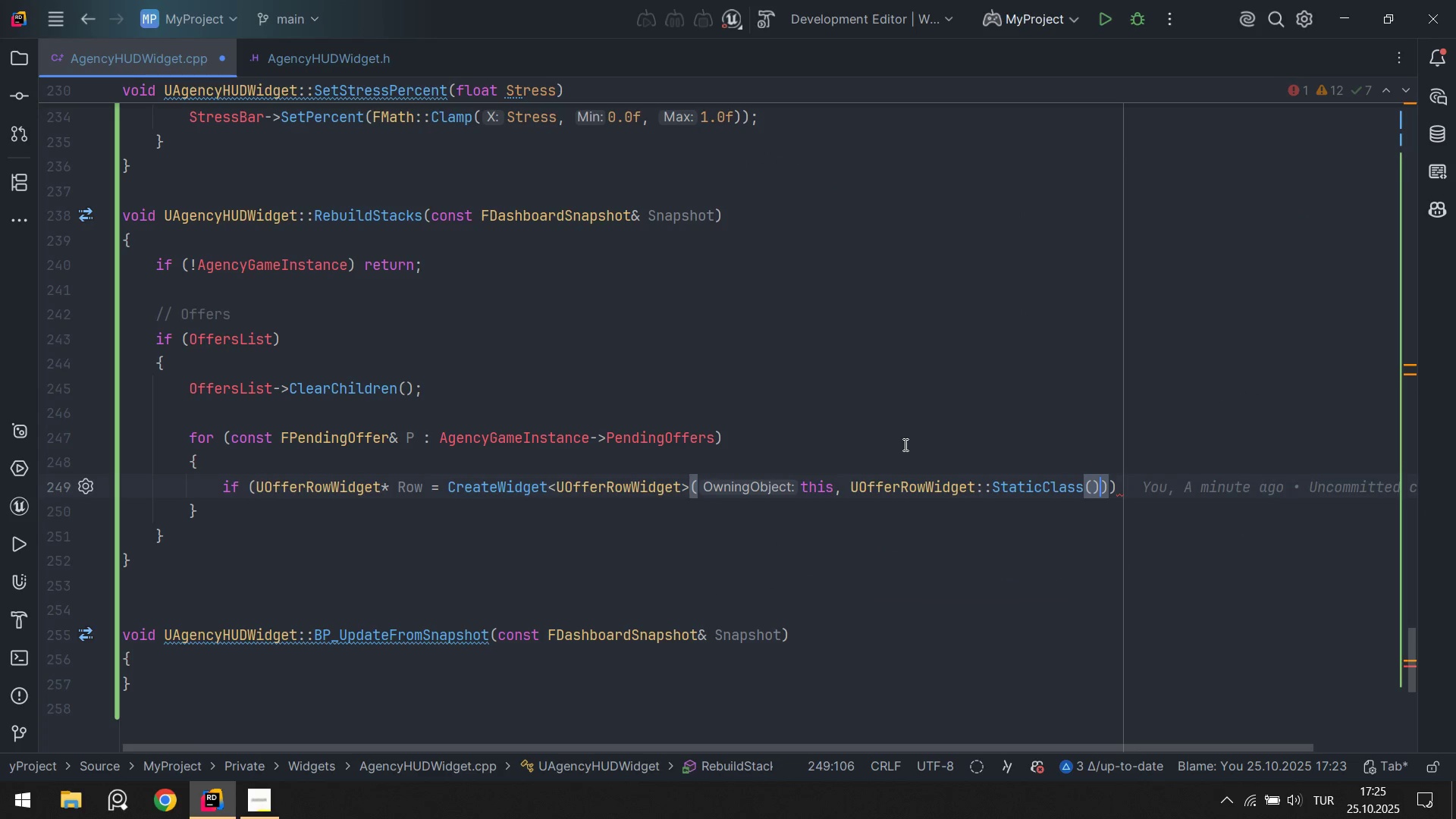 
key(ArrowRight)
 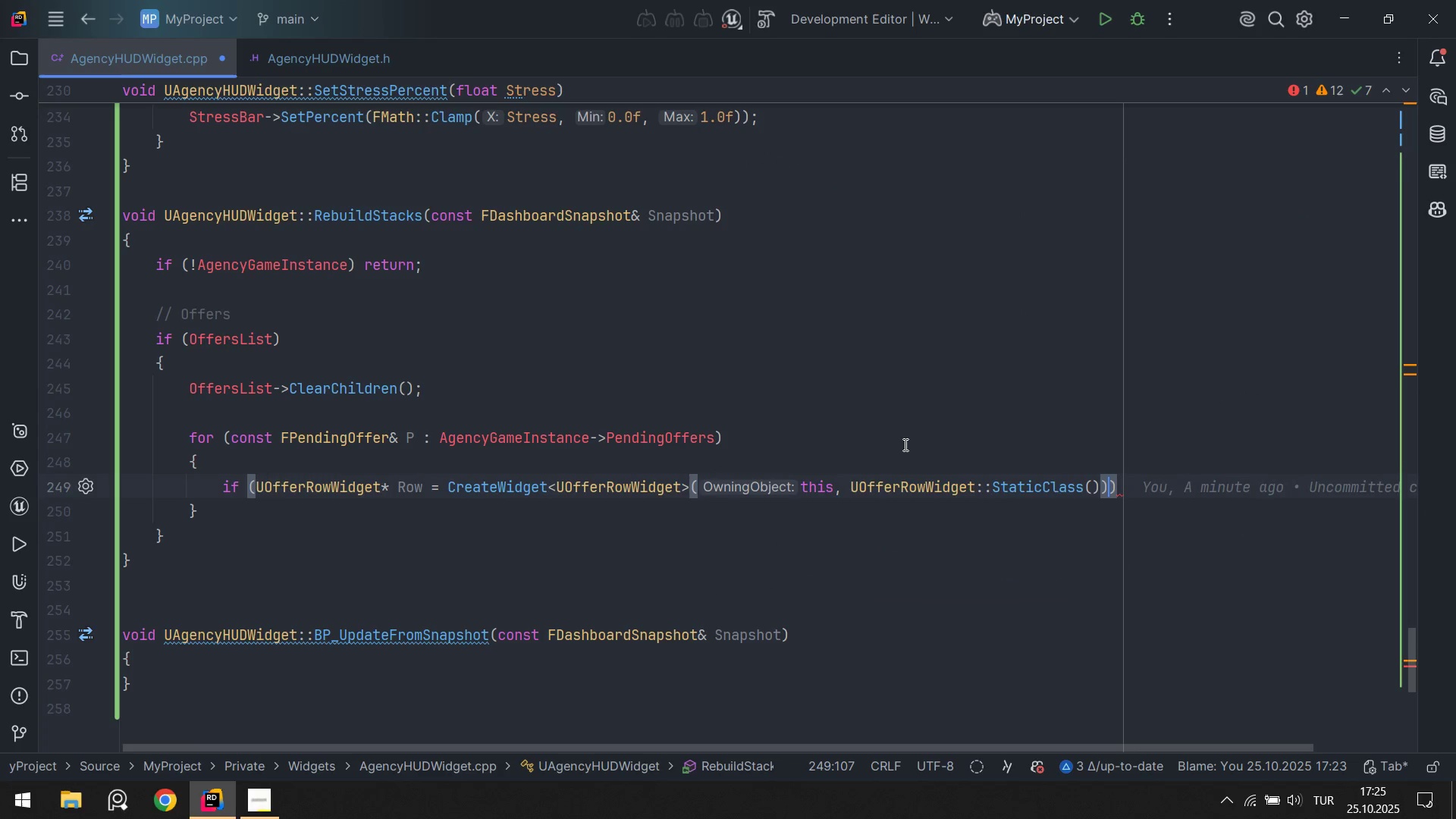 
key(ArrowRight)
 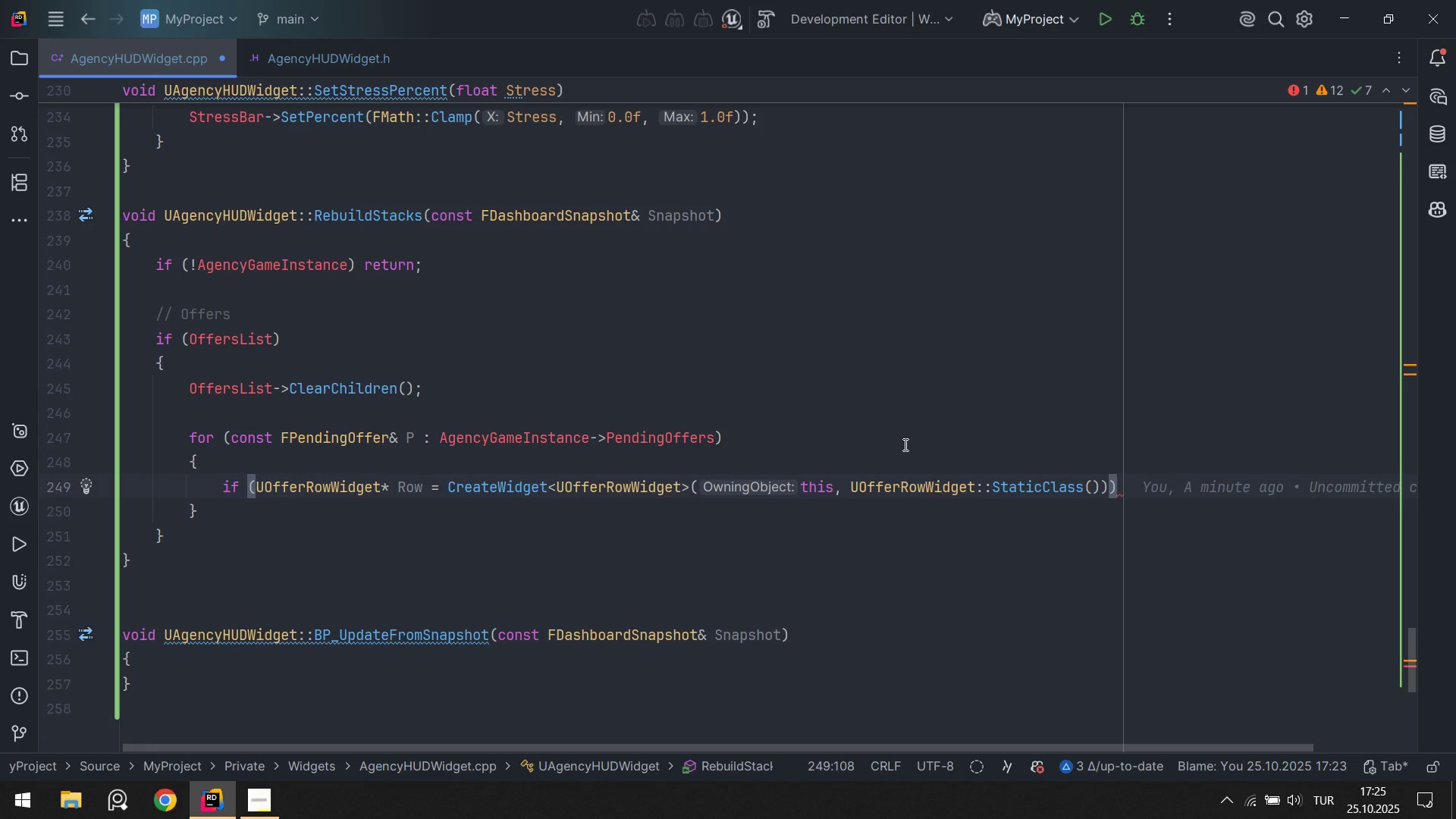 
key(Alt+Control+AltRight)
 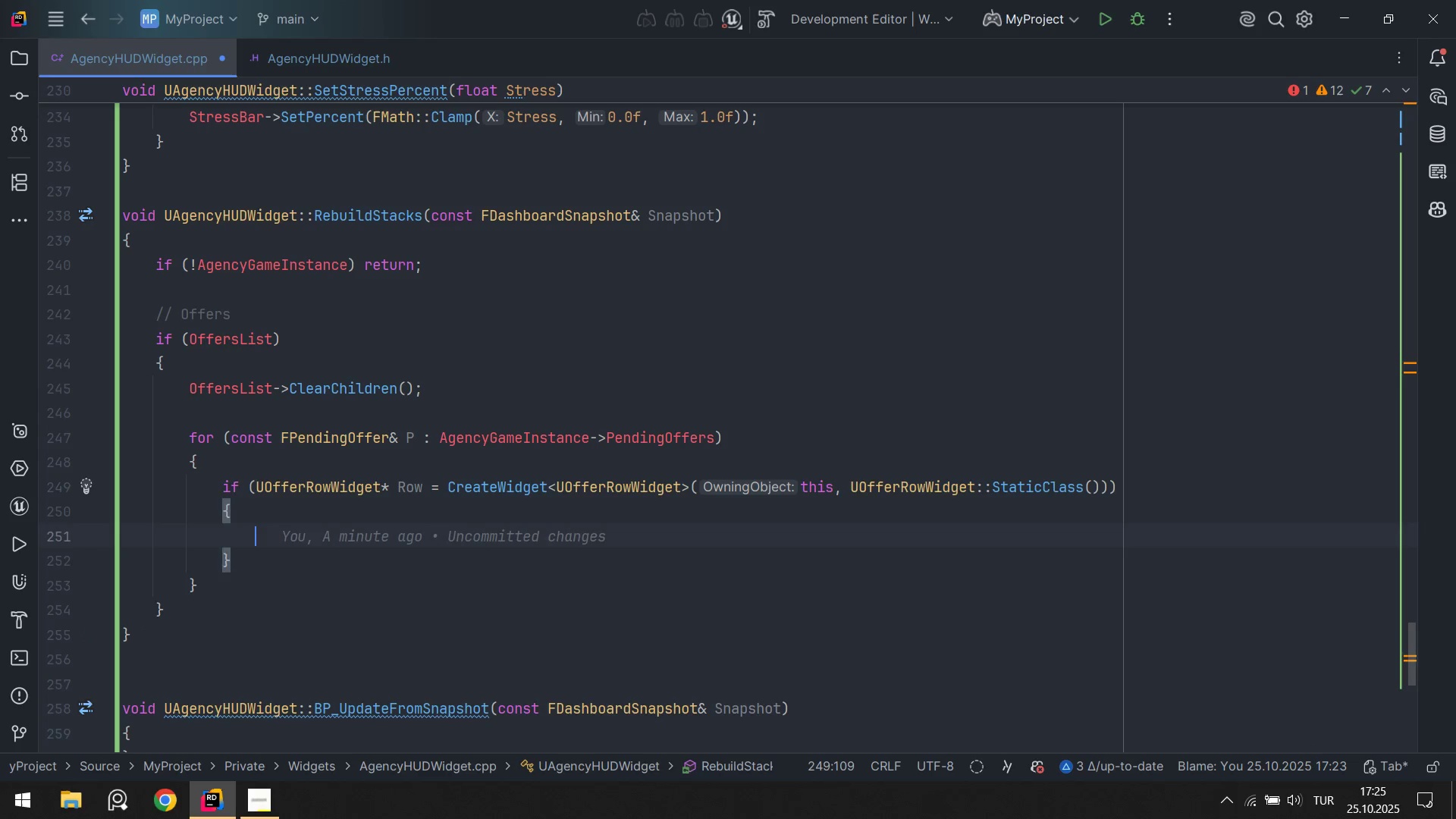 
key(Control+ControlLeft)
 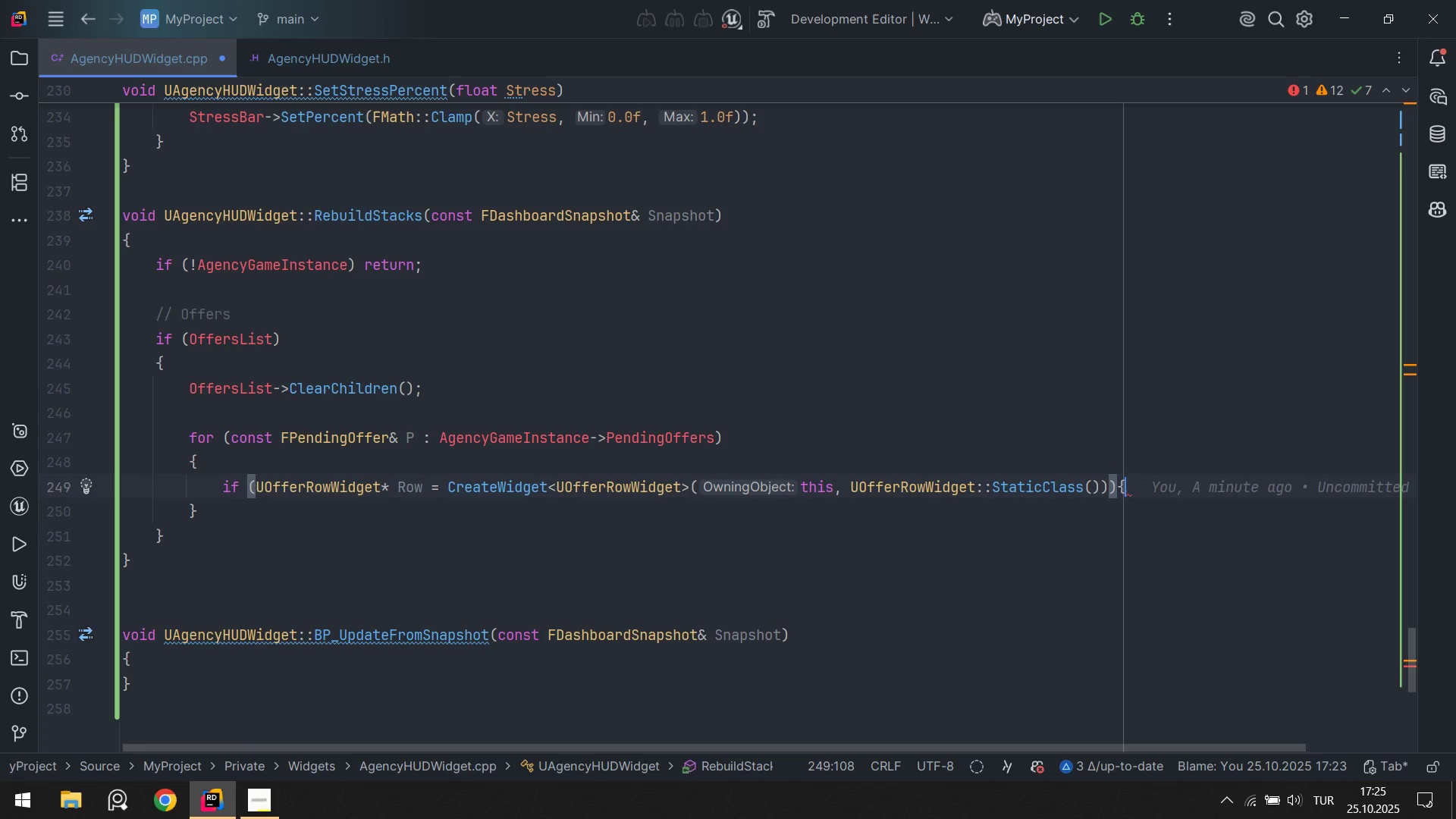 
key(Alt+Control+7)
 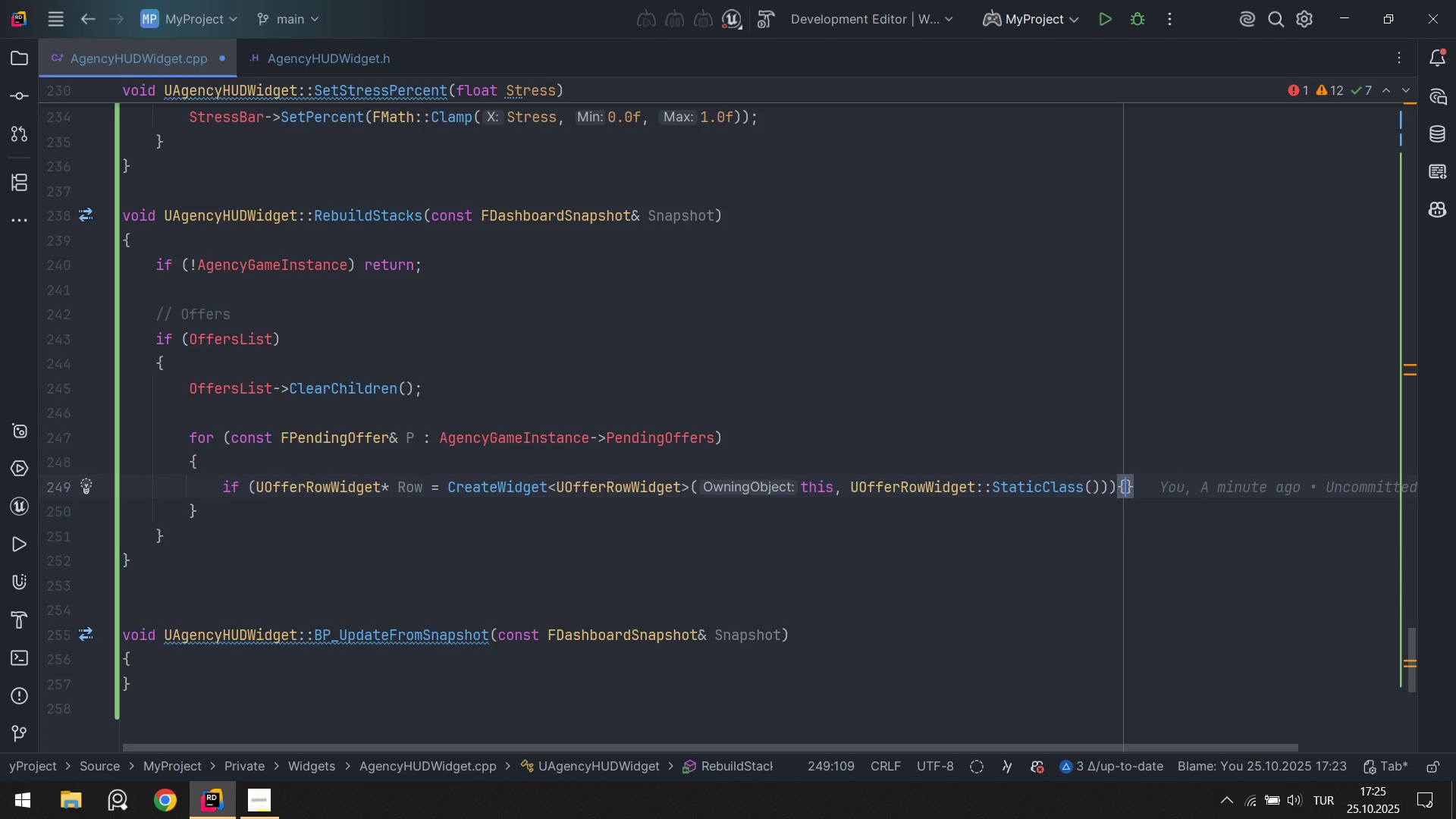 
key(Enter)
 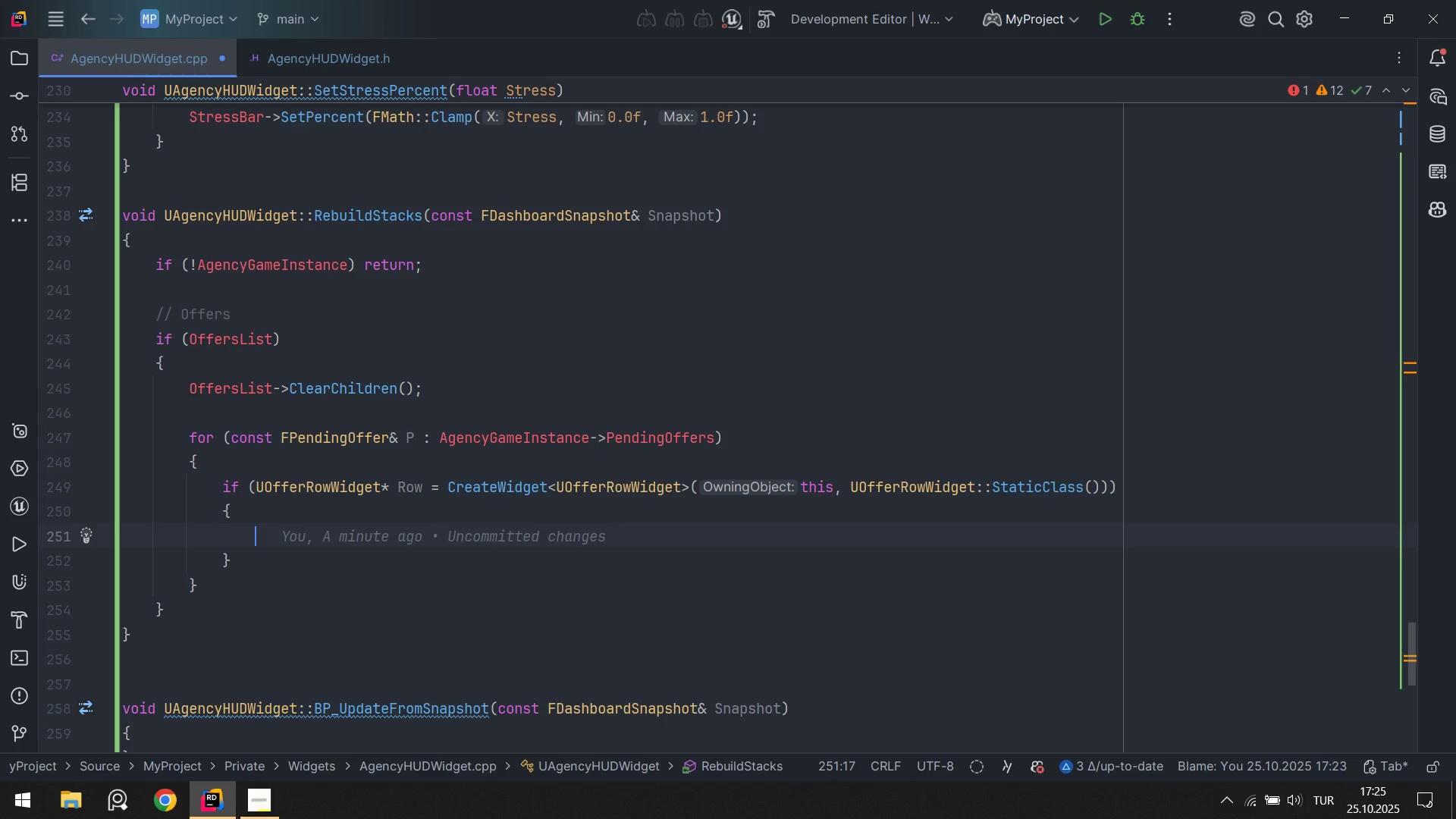 
type(Row.eve)
 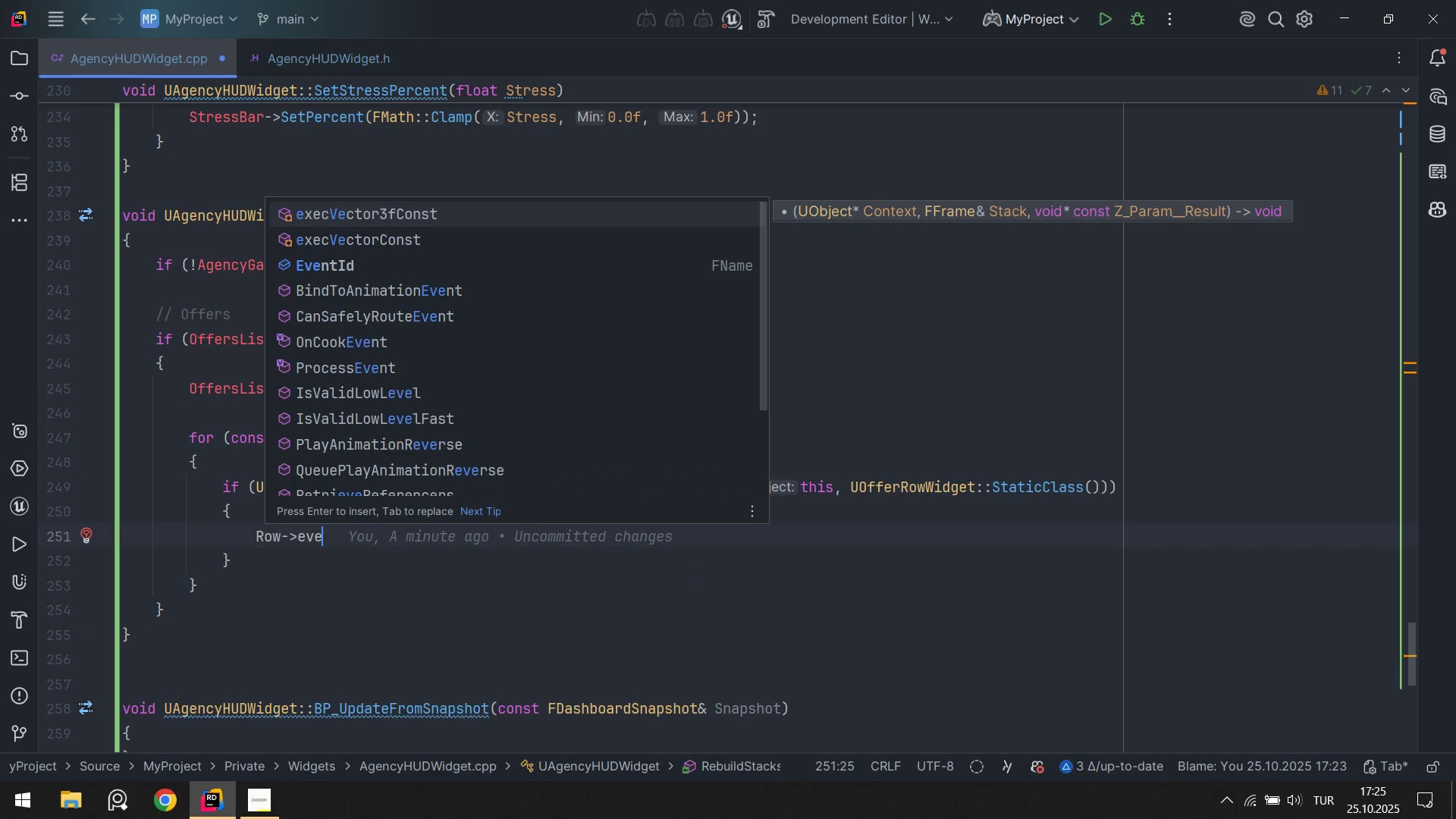 
key(ArrowDown)
 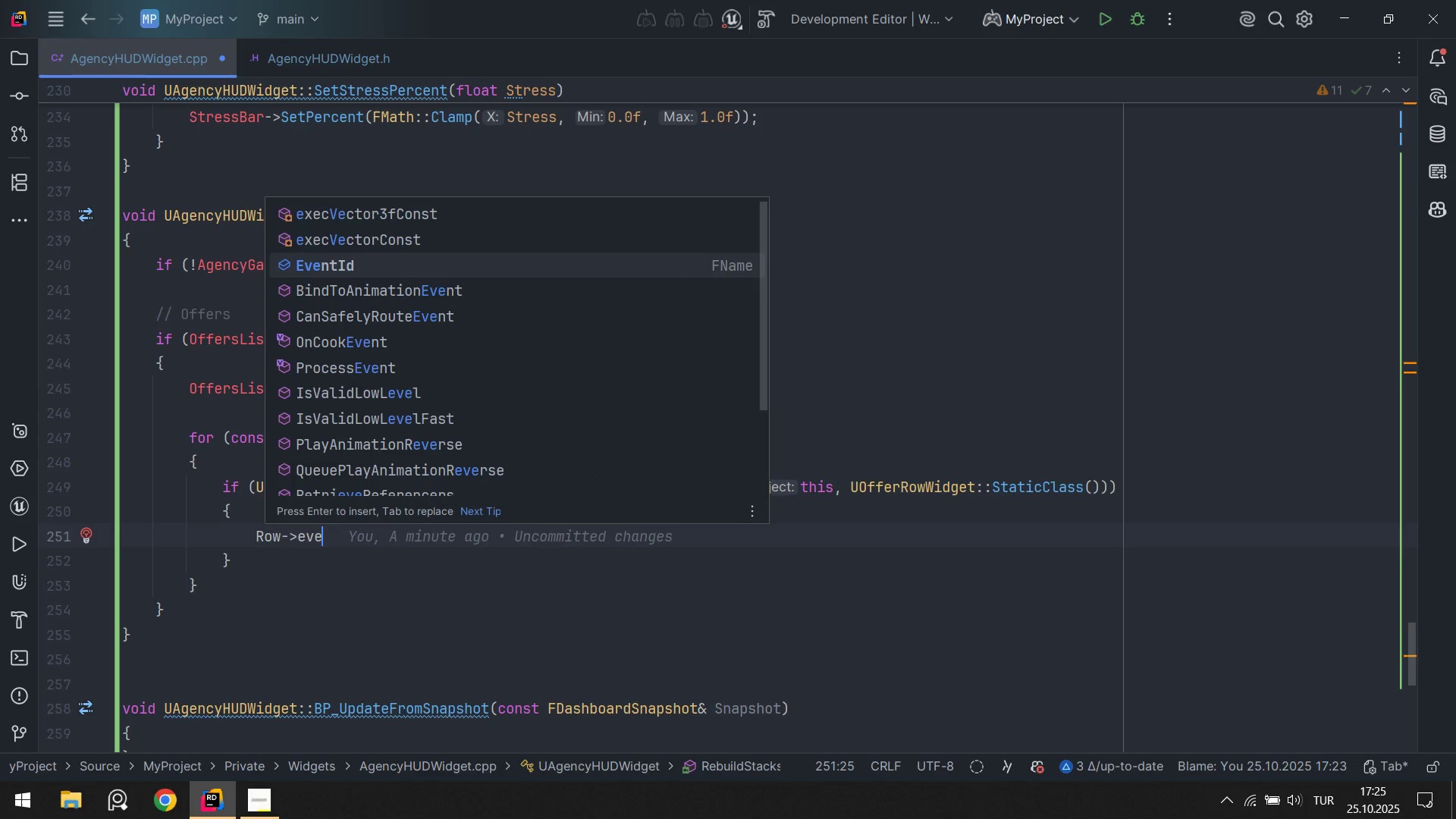 
key(ArrowDown)
 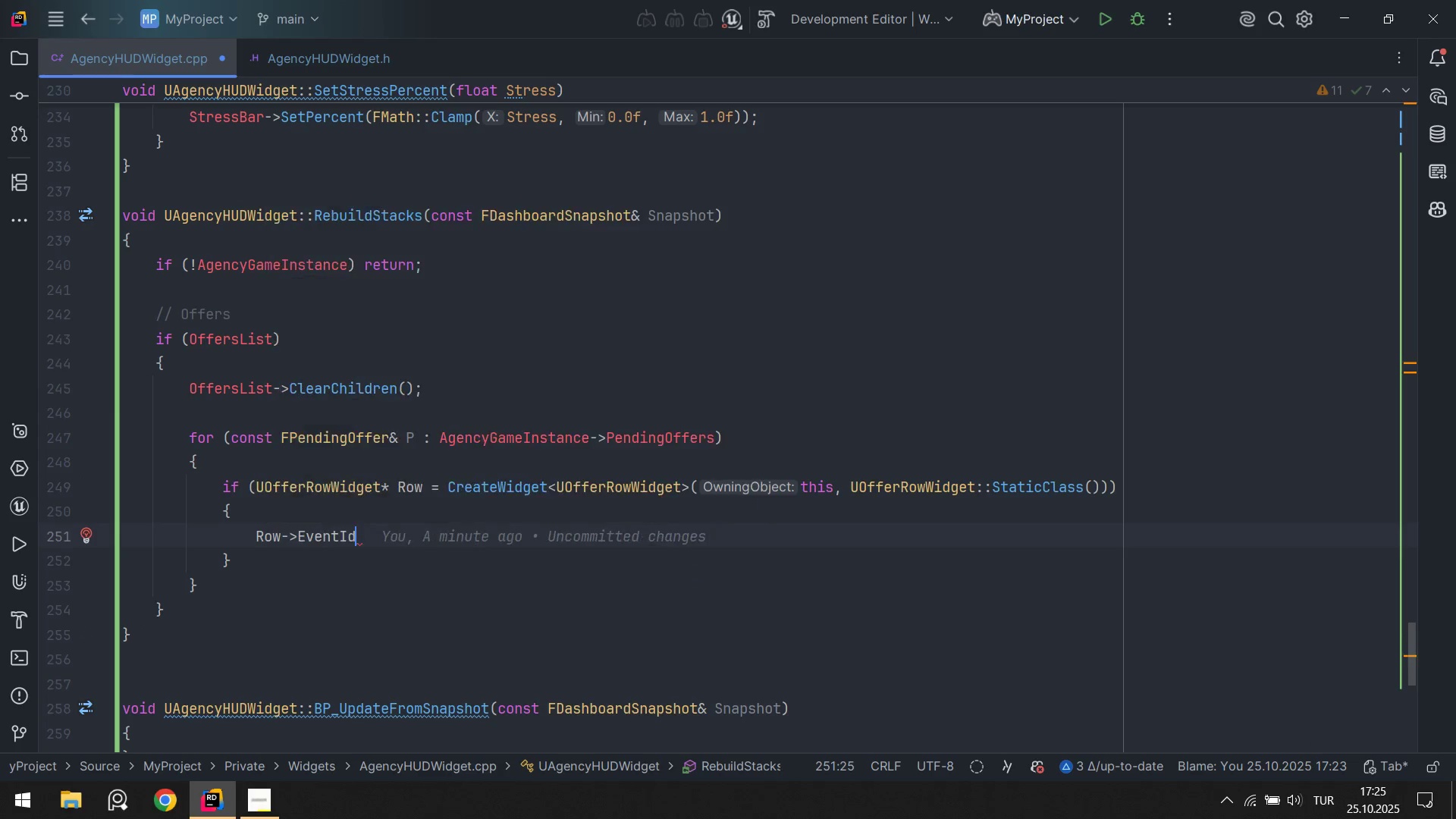 
key(Enter)
 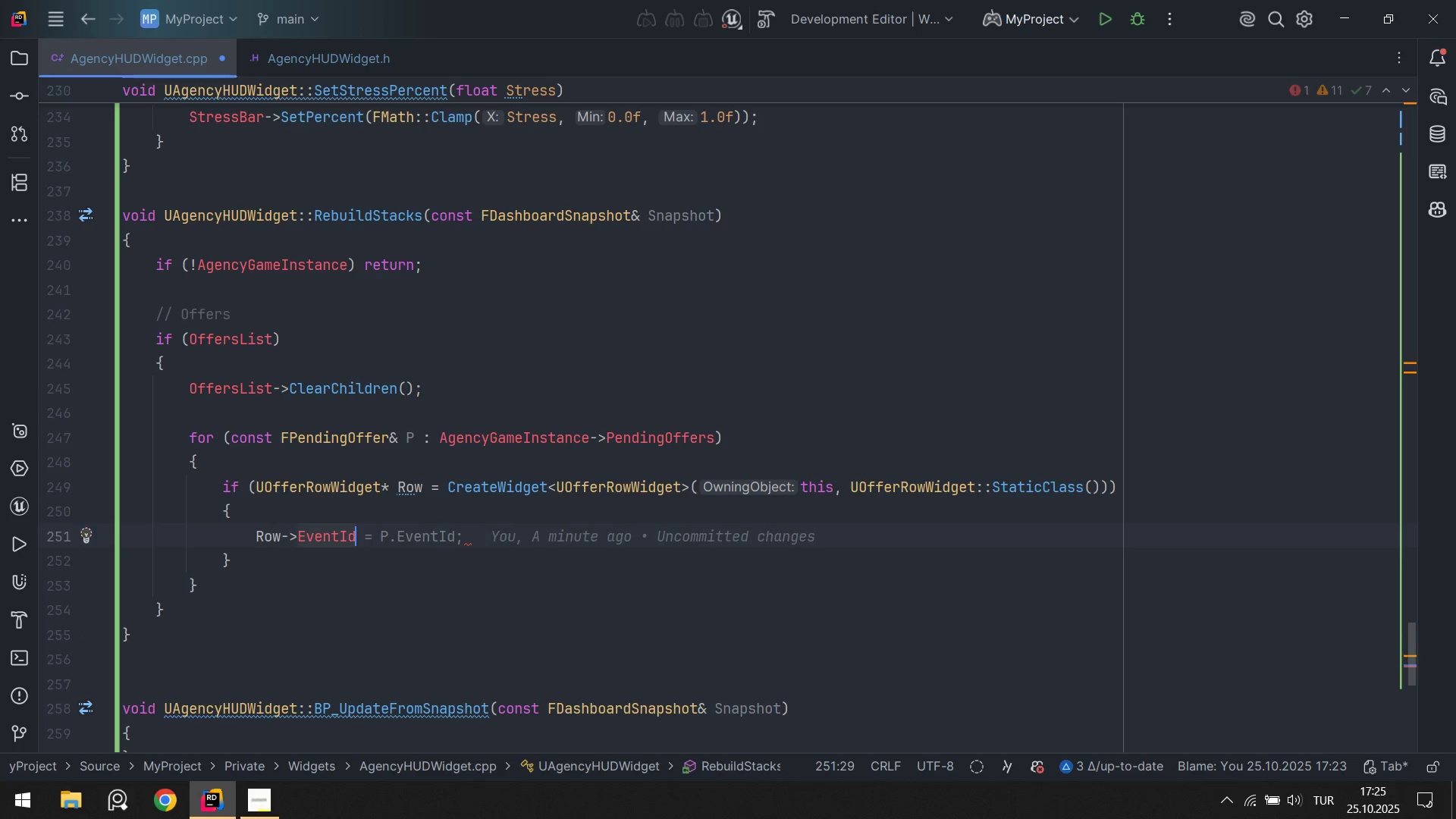 
type( .)
key(Backspace)
type( ) e)
key(Backspace)
type(p.)
key(Backspace)
key(Backspace)
type(P.even)
key(Tab)
 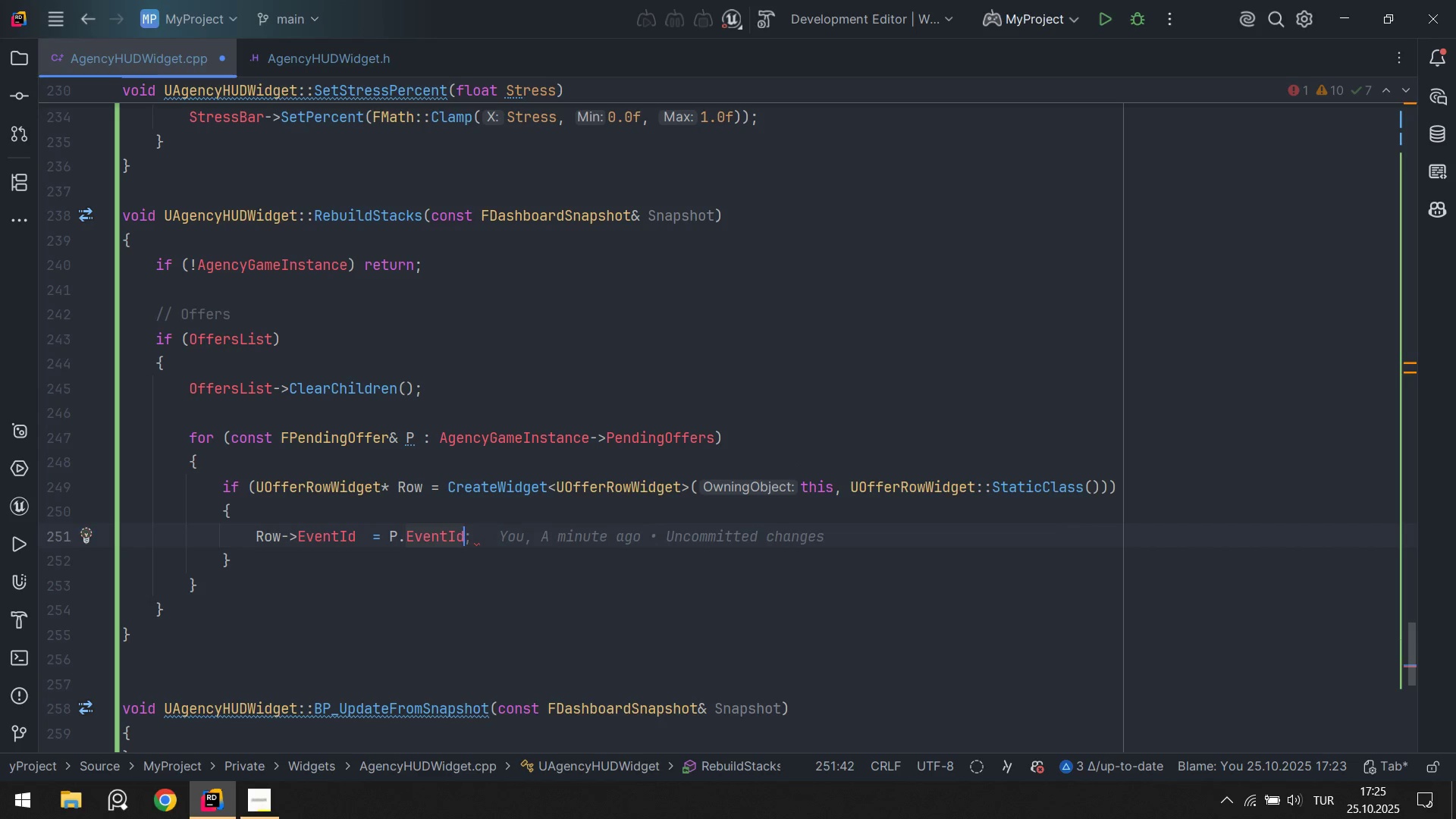 
 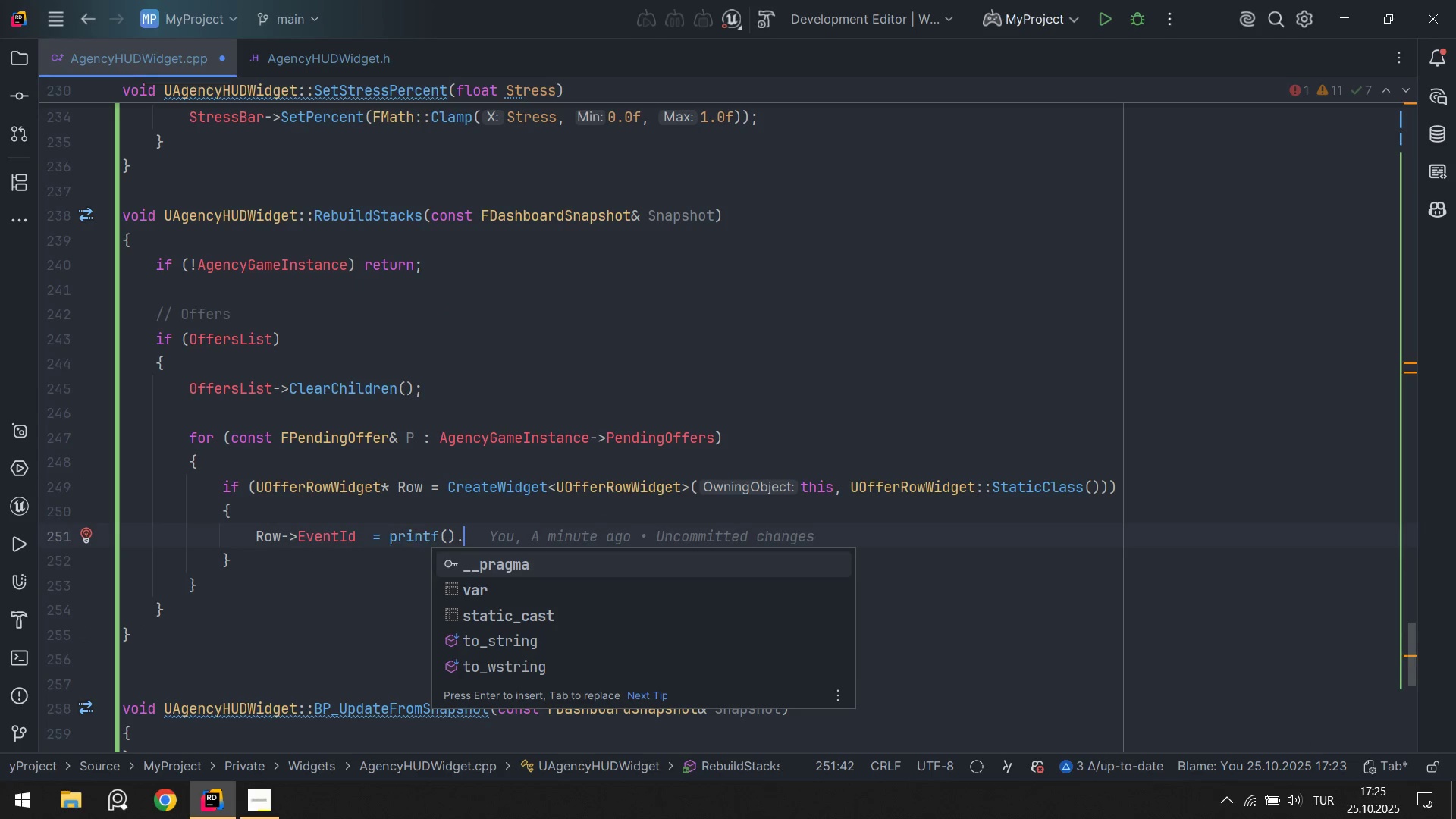 
key(Alt+AltLeft)
 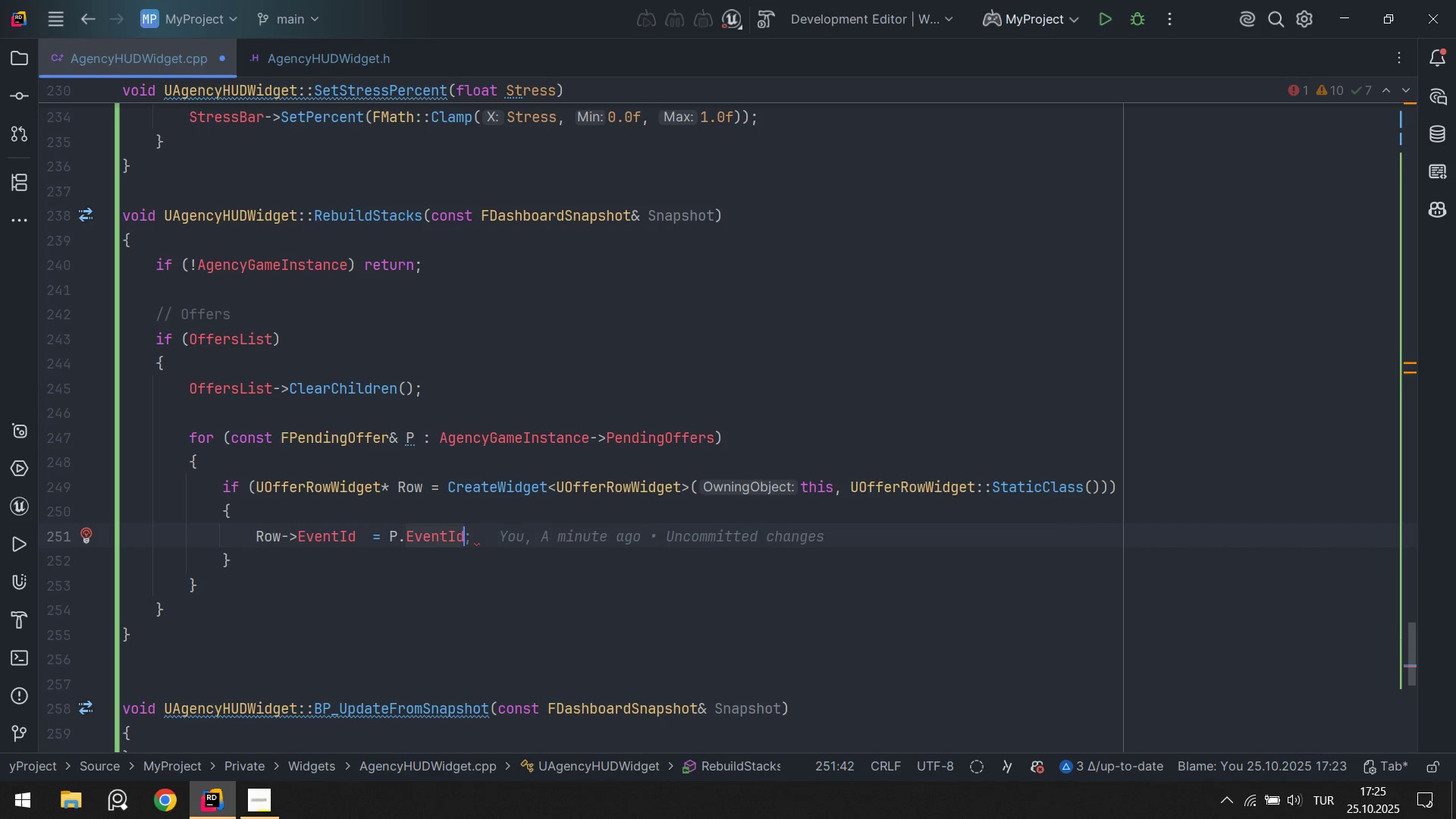 
key(Alt+Numpad5)
 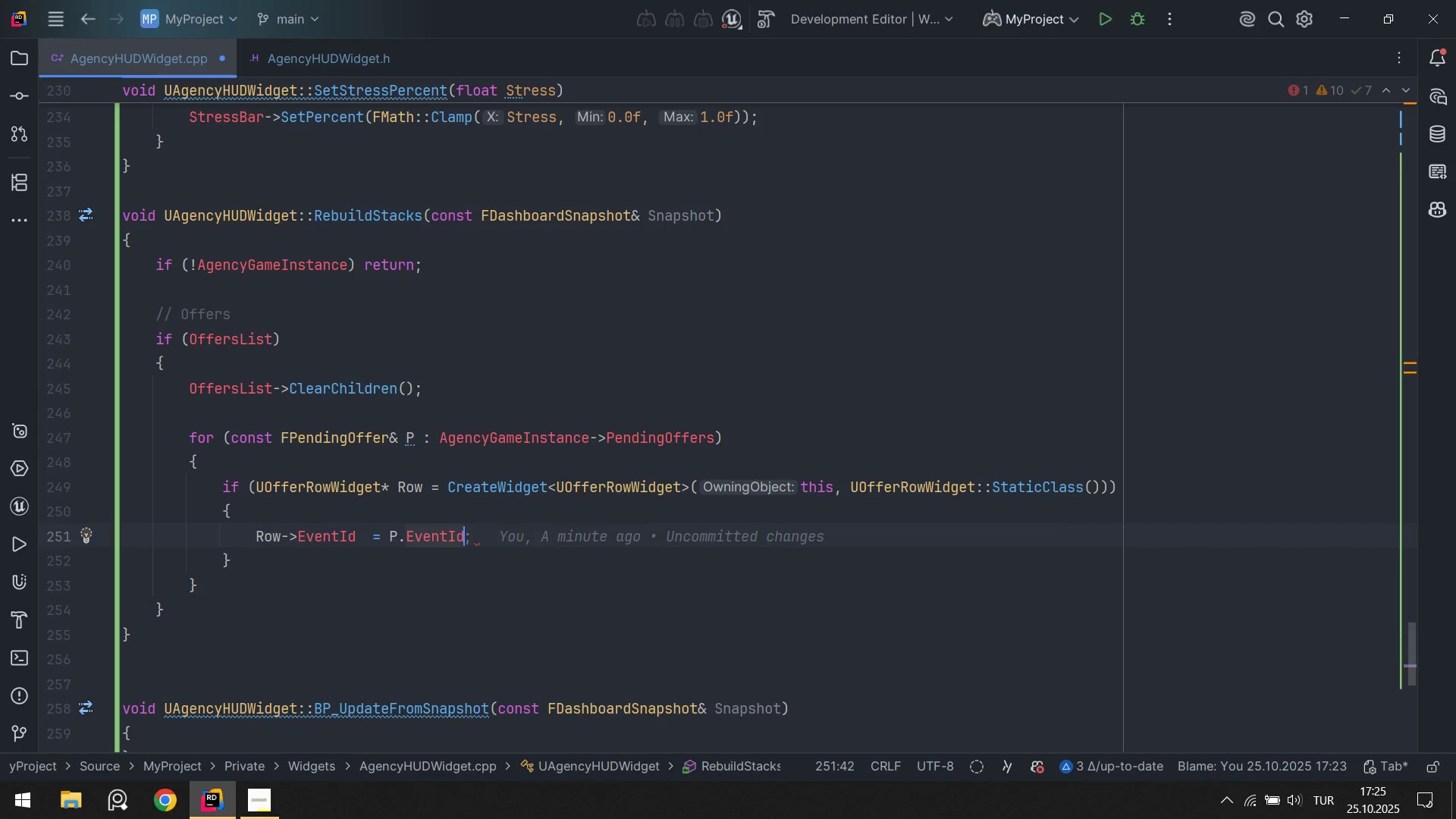 
key(Alt+Numpad9)
 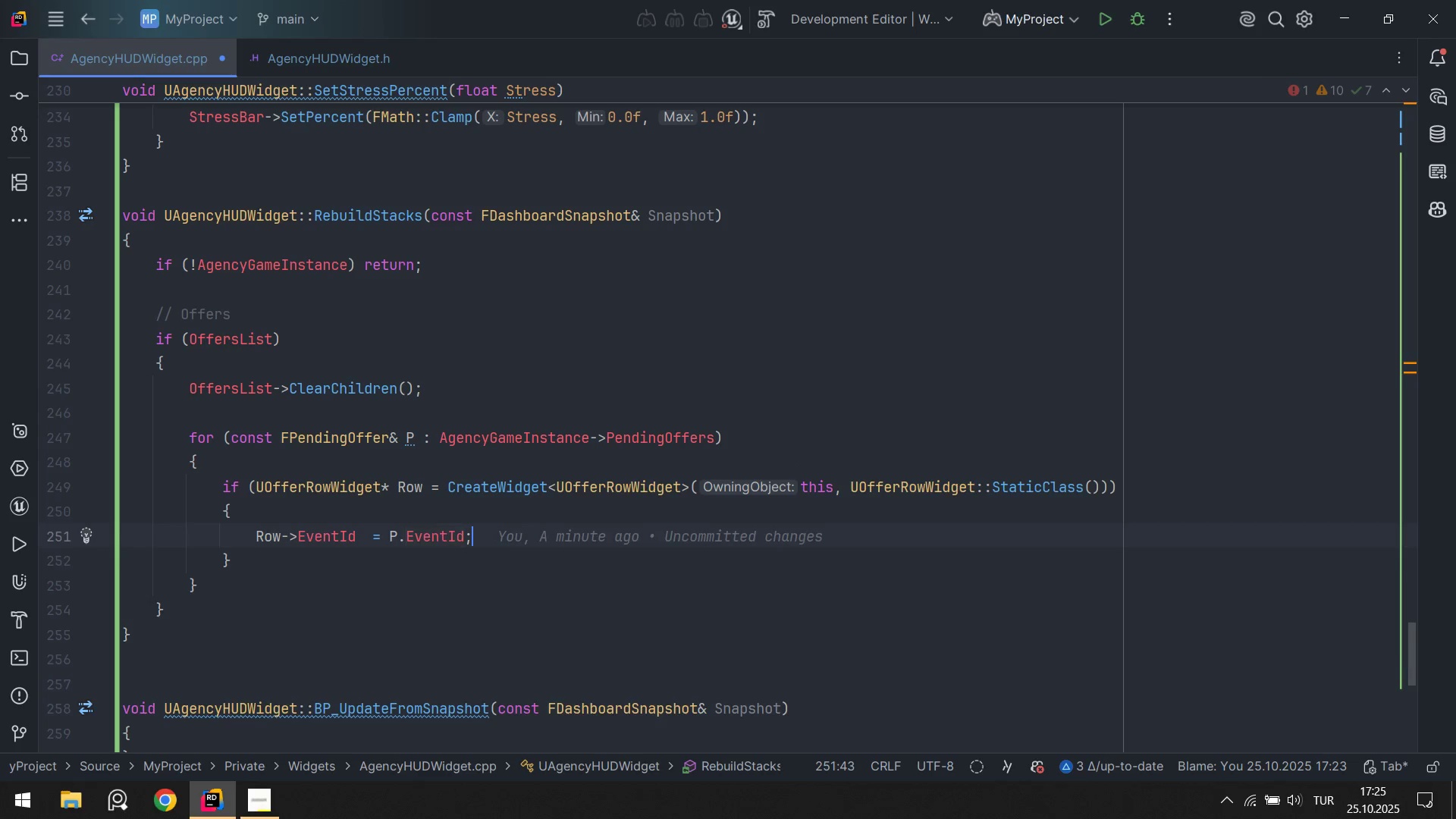 
key(Enter)
 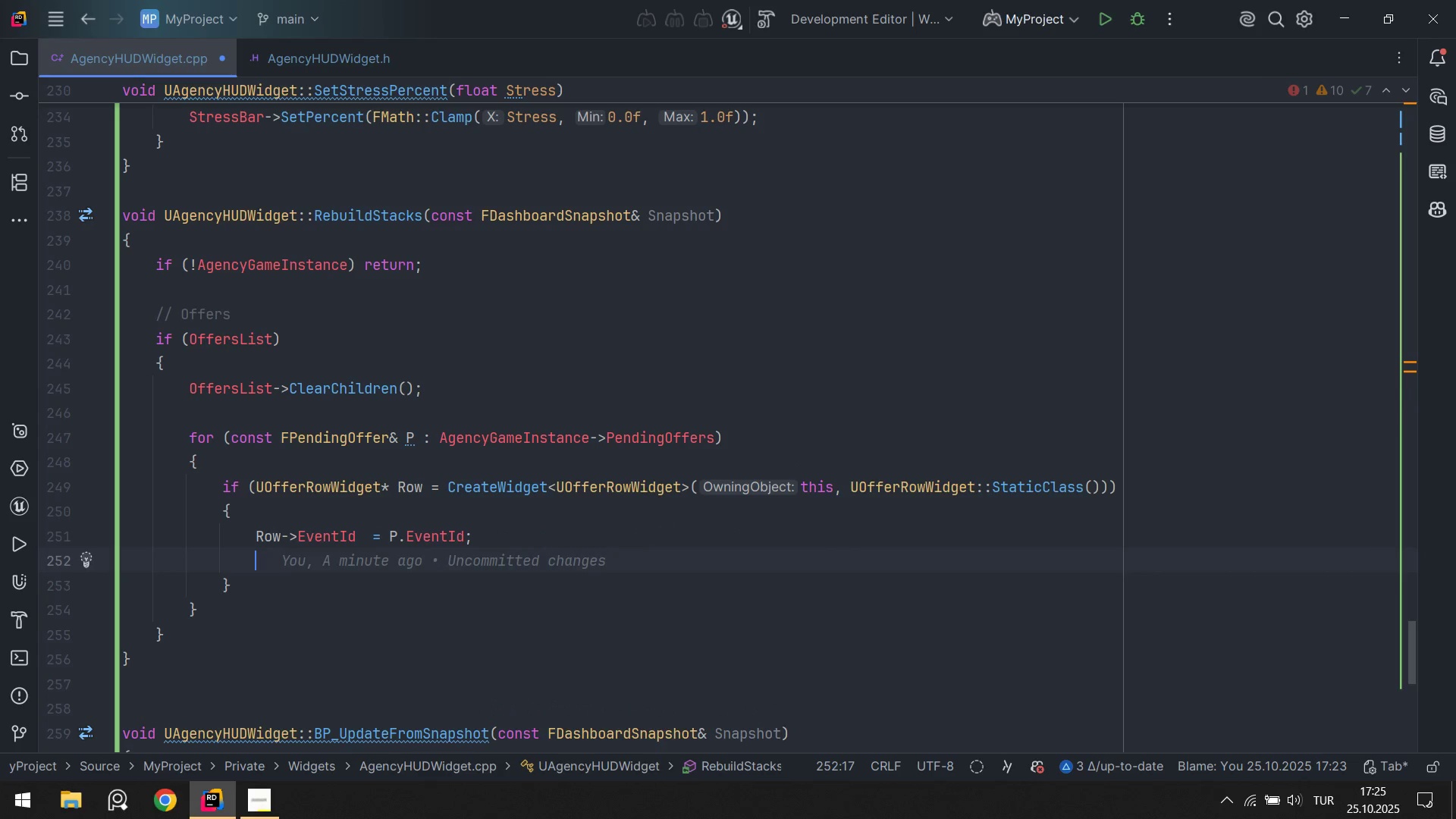 
type(Row.off)
key(Tab)
type( ) )
key(Tab)
 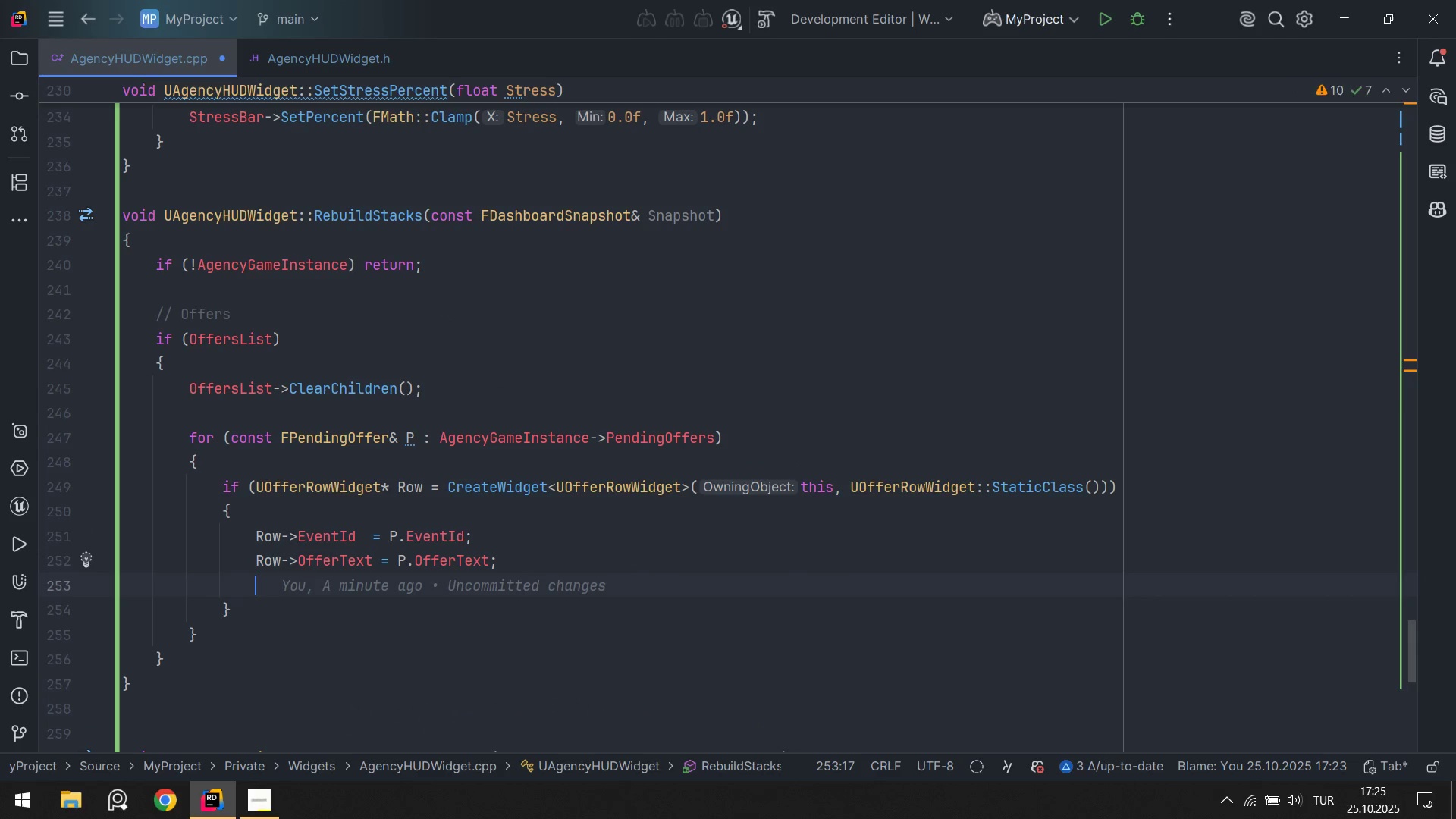 
 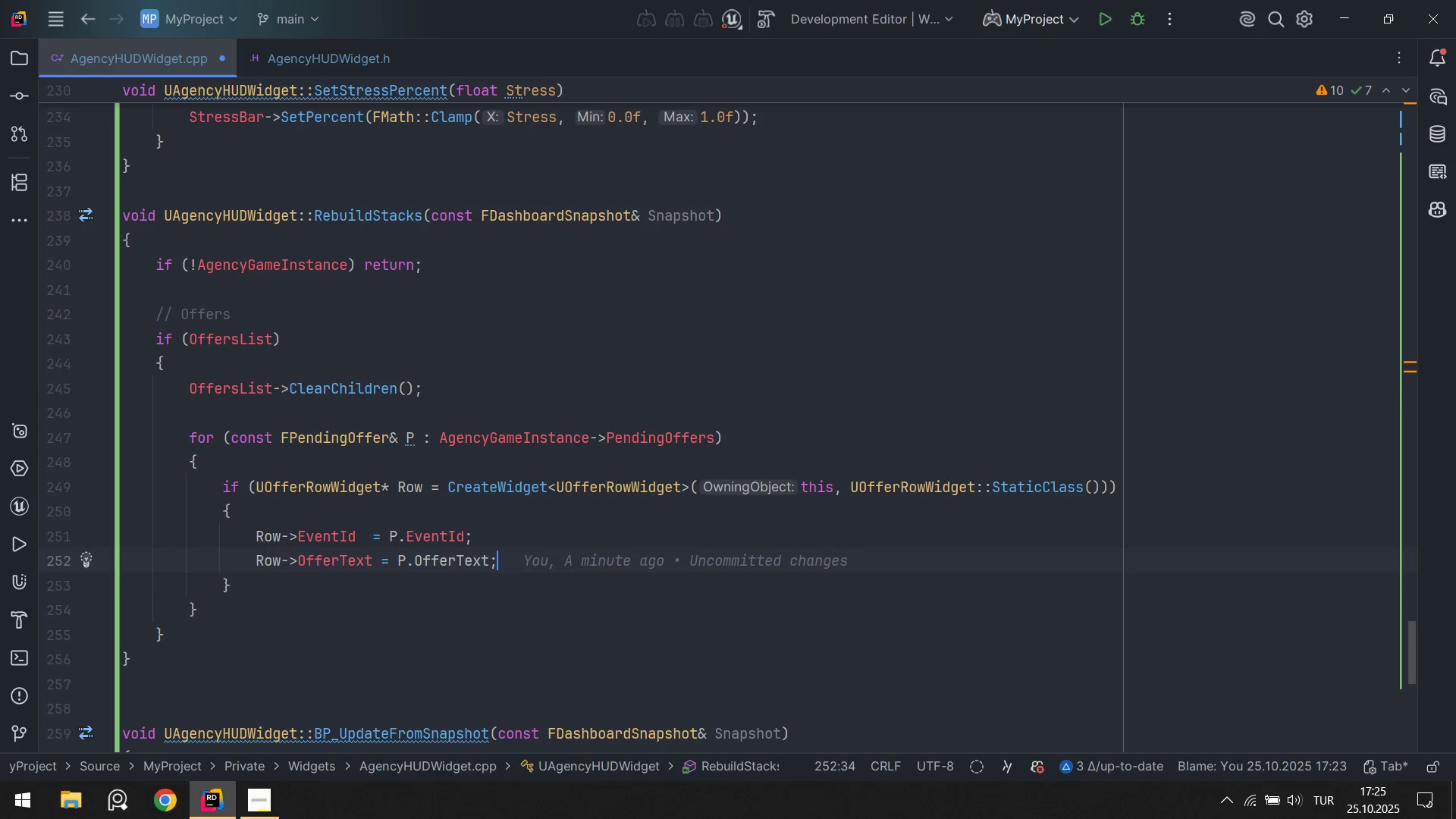 
key(Enter)
 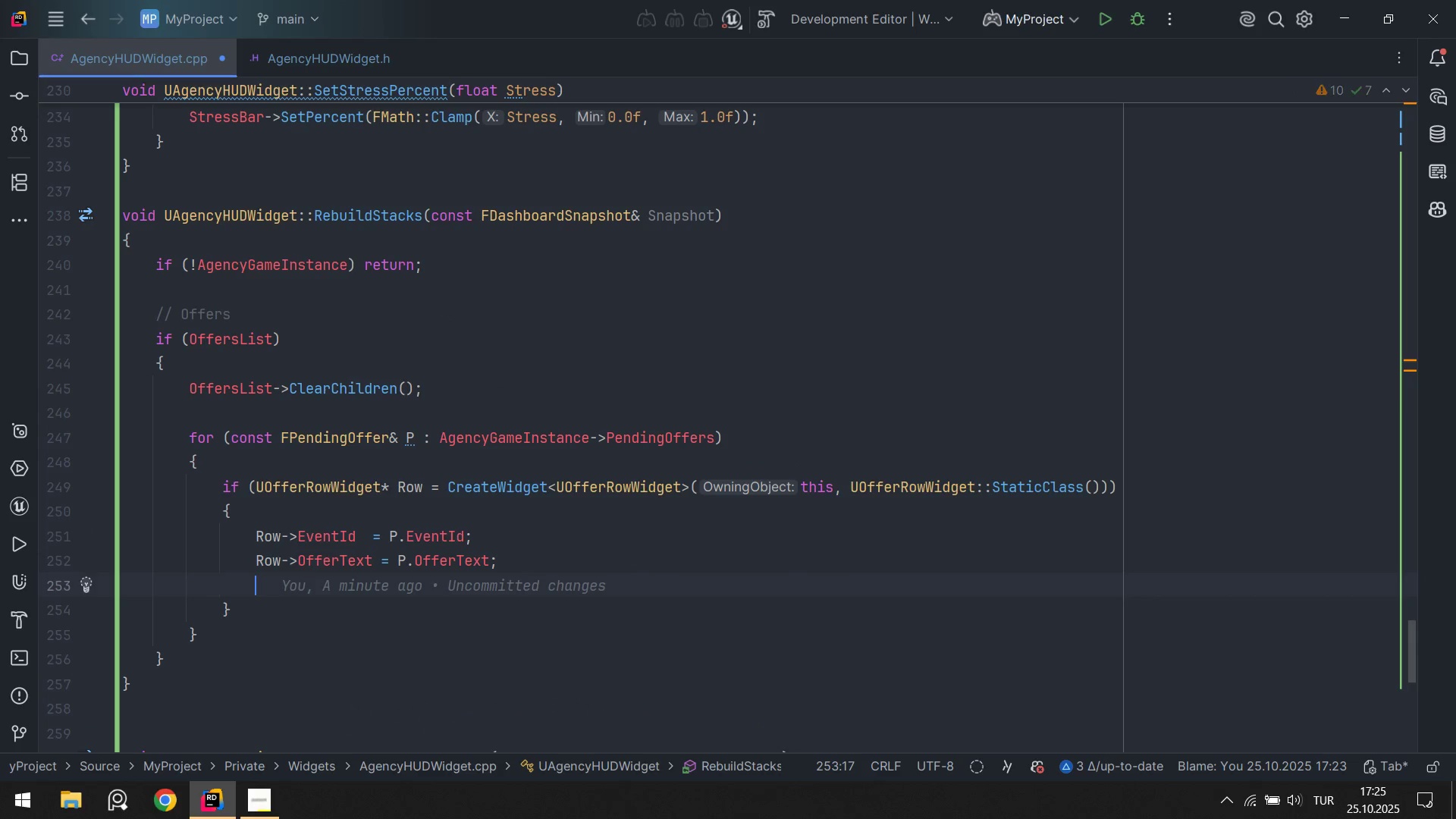 
type(Row)
key(Tab)
type(.)
key(Backspace)
type(.agen)
key(Tab)
type( ) Ag)
key(Tab)
 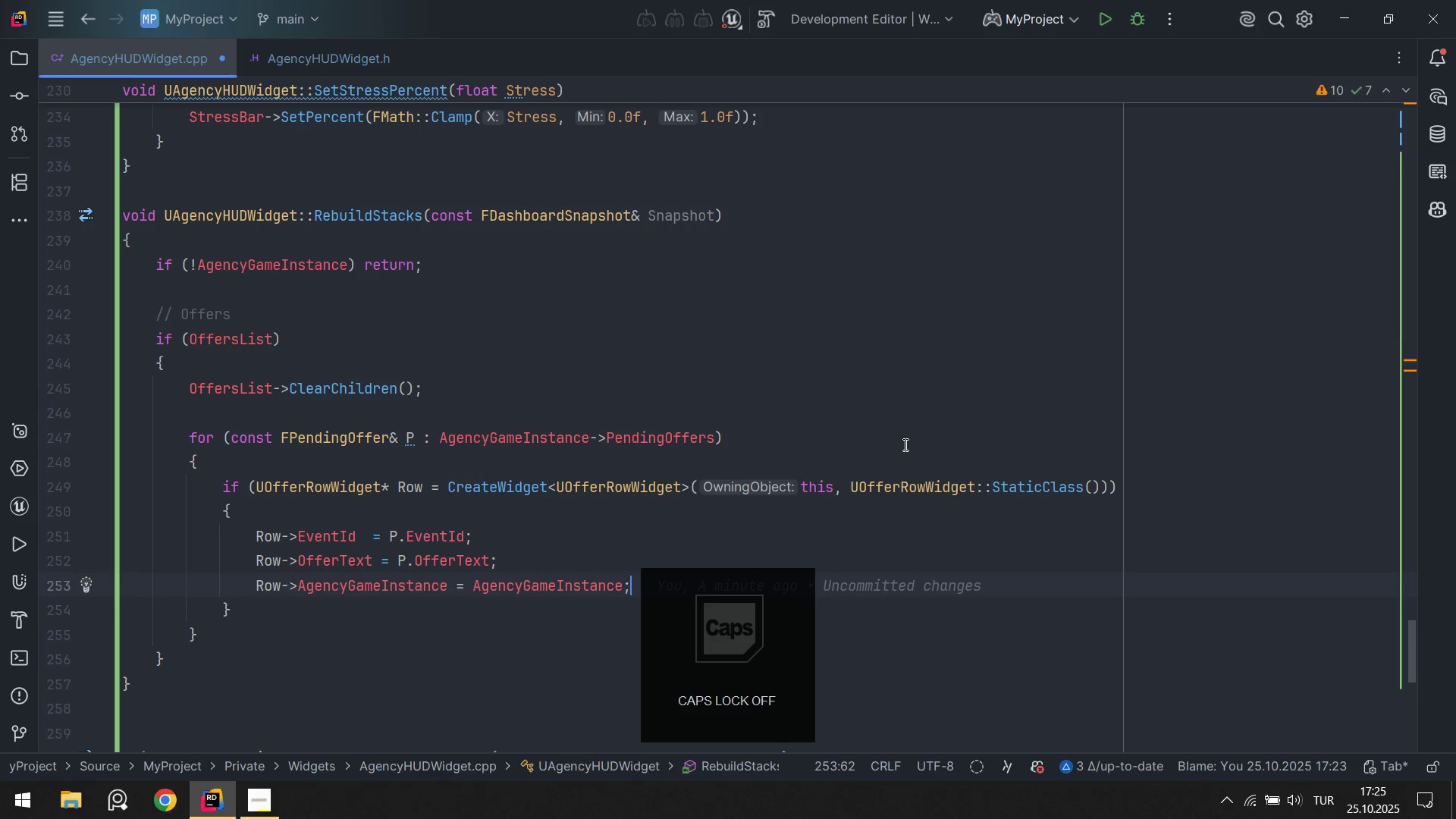 
 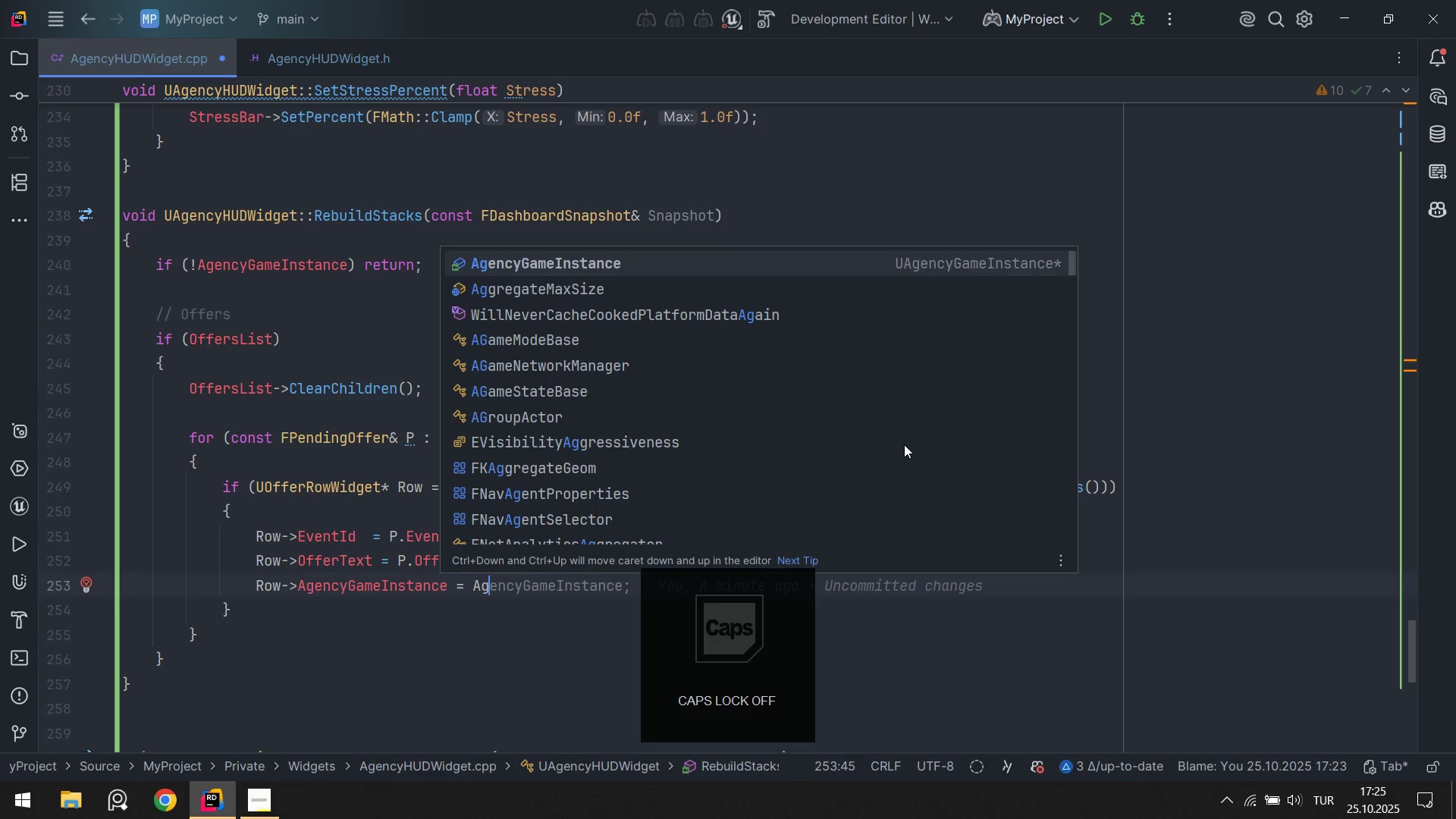 
hold_key(key=AltLeft, duration=0.45)
 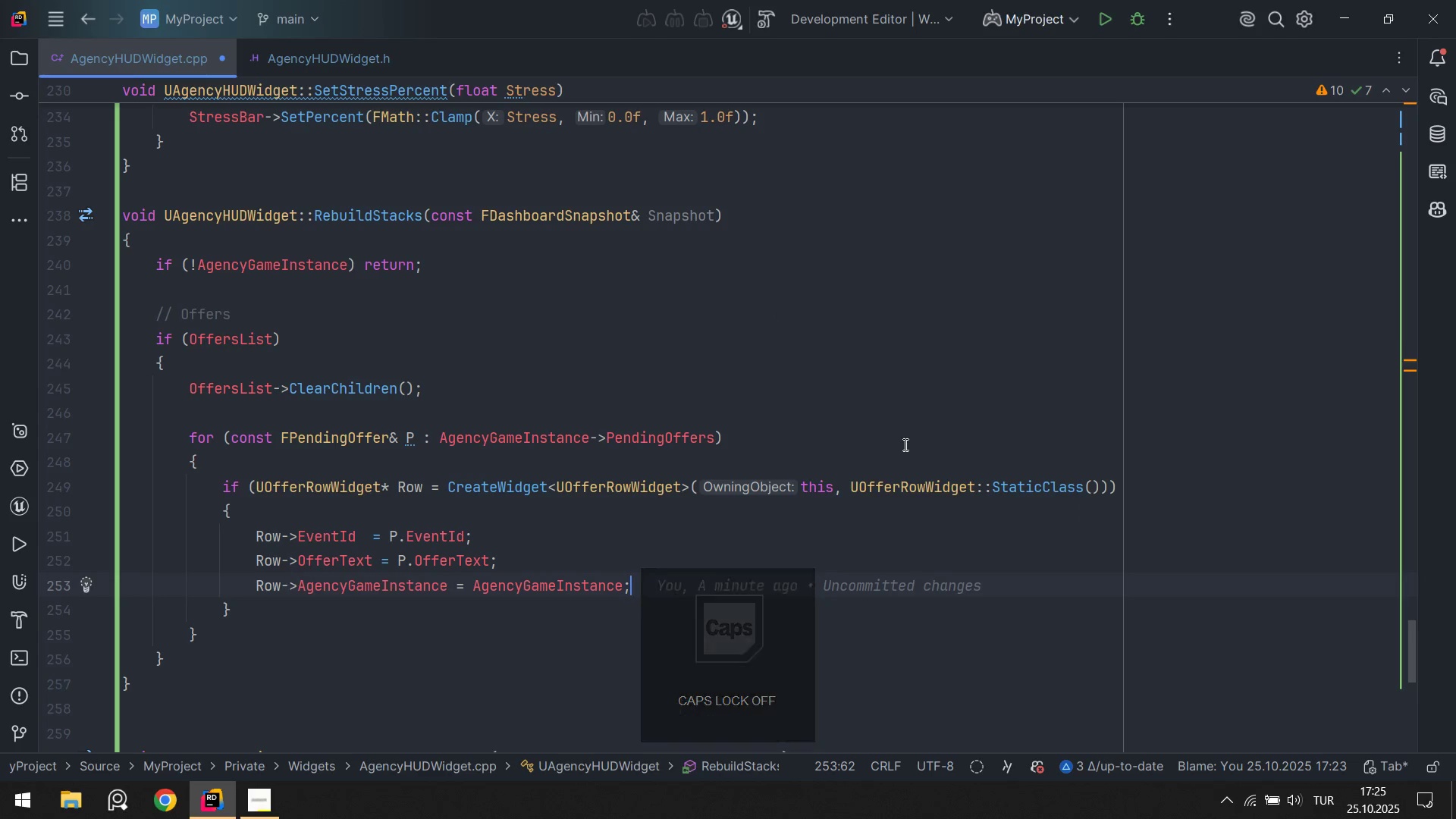 
key(Enter)
 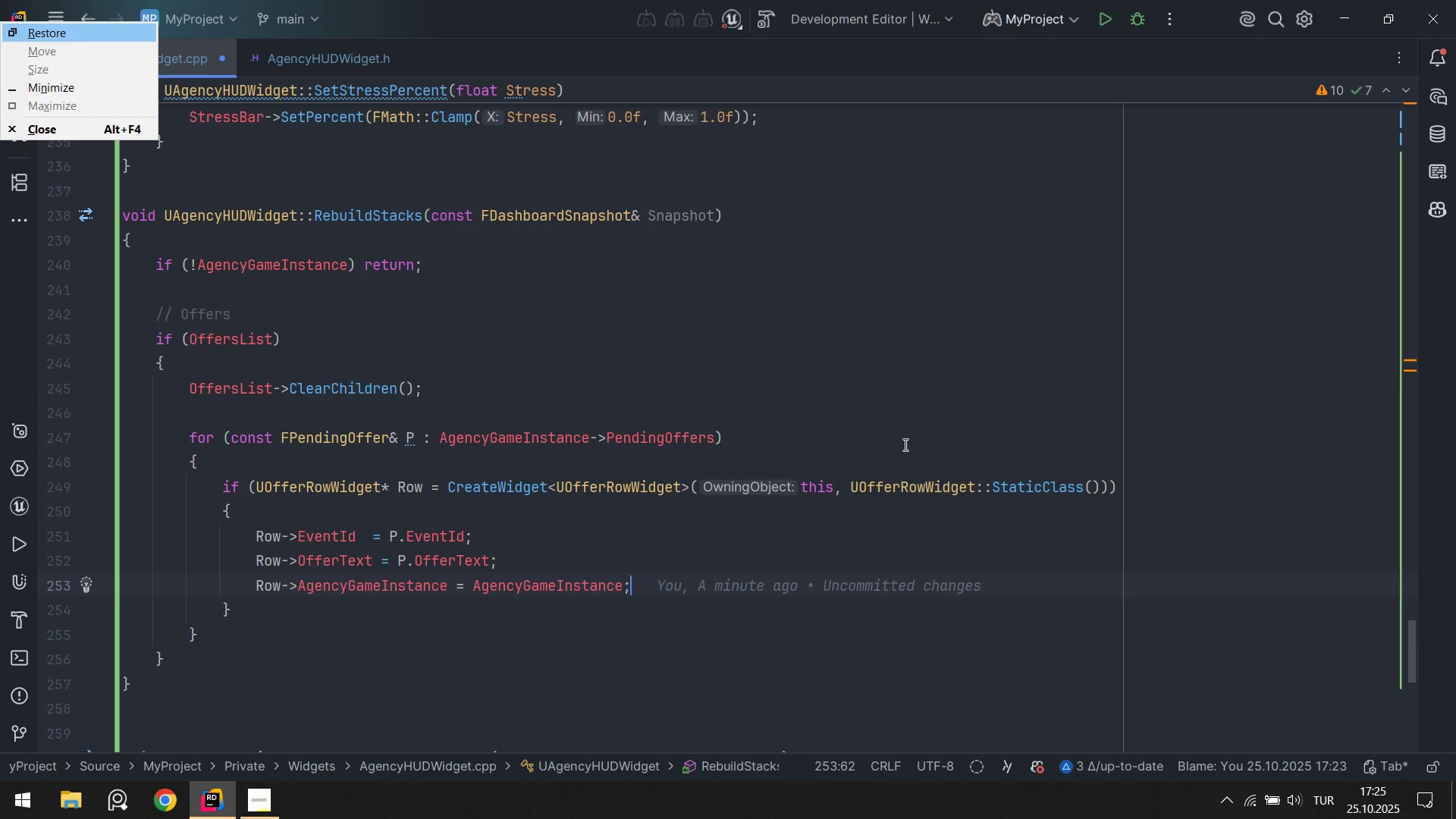 
key(Escape)
 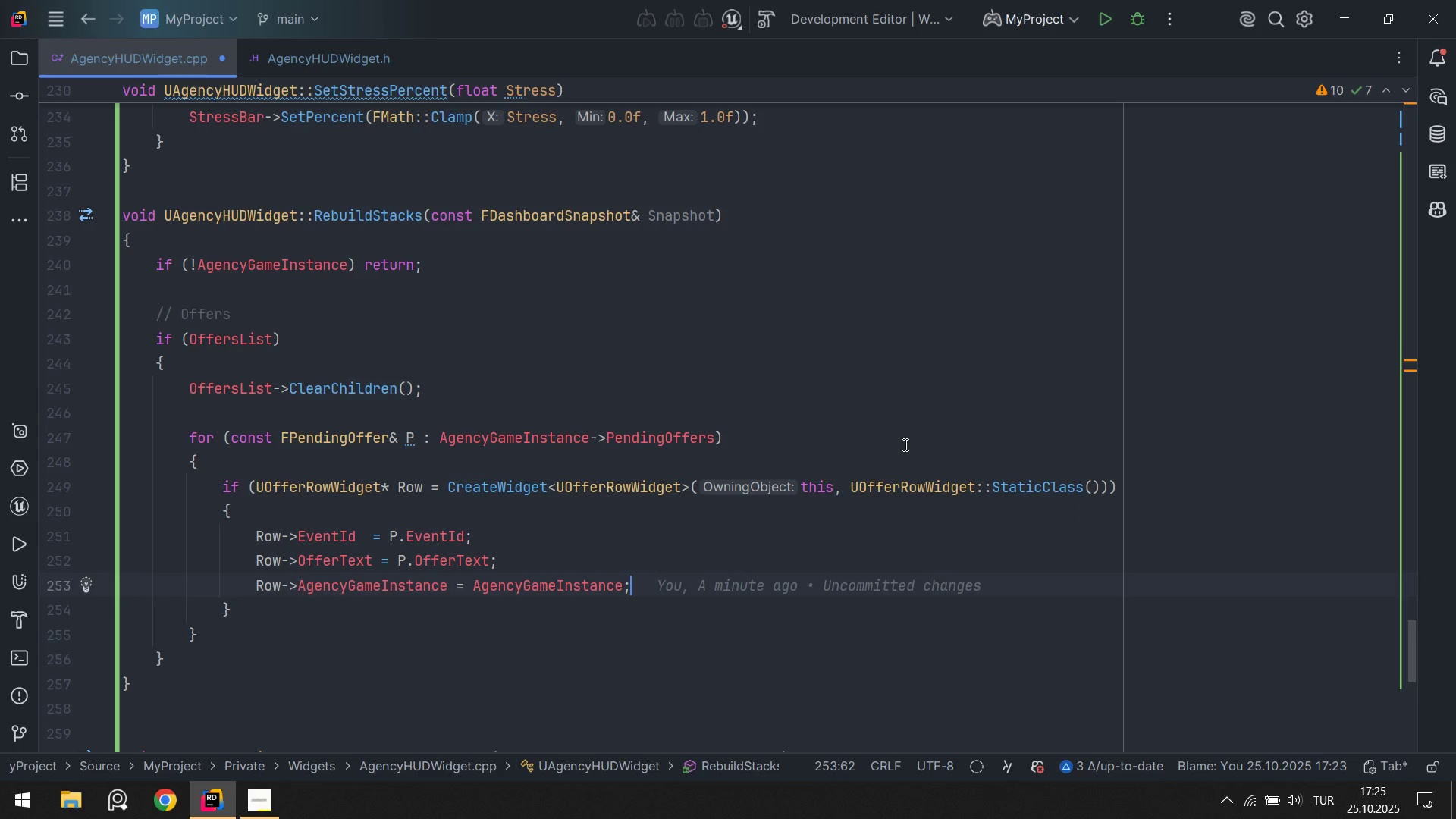 
key(Enter)
 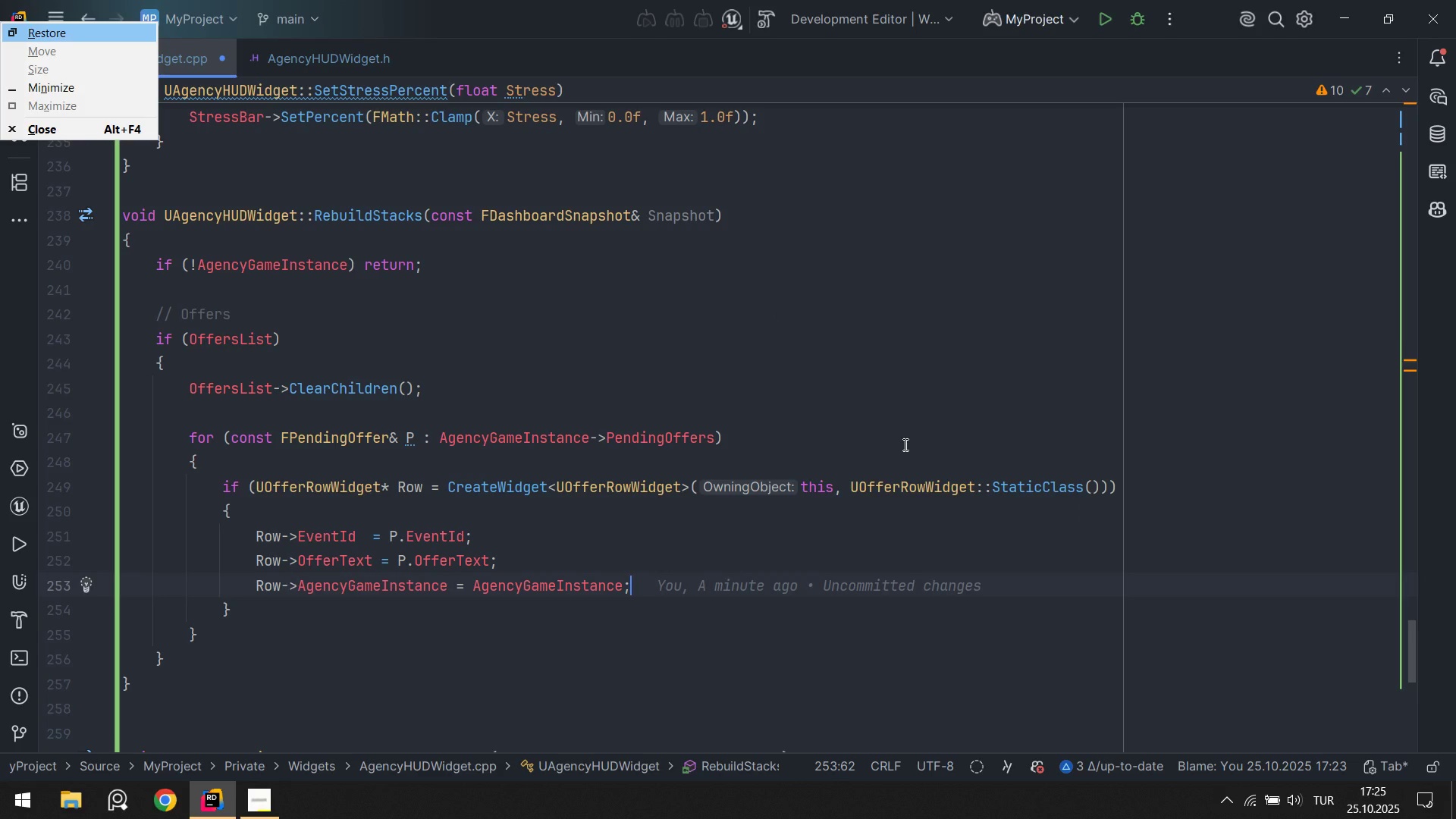 
key(Escape)
 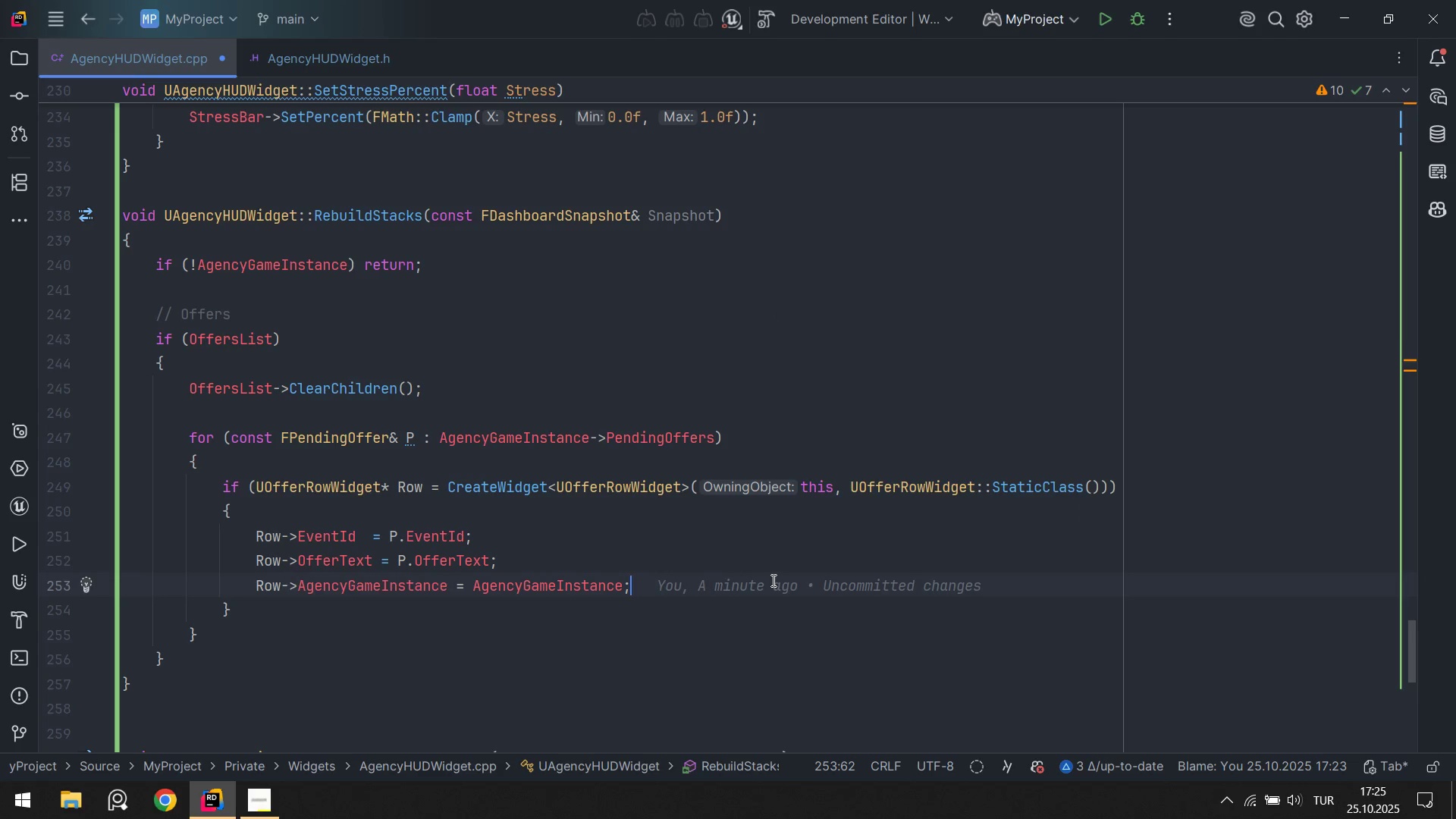 
key(Enter)
 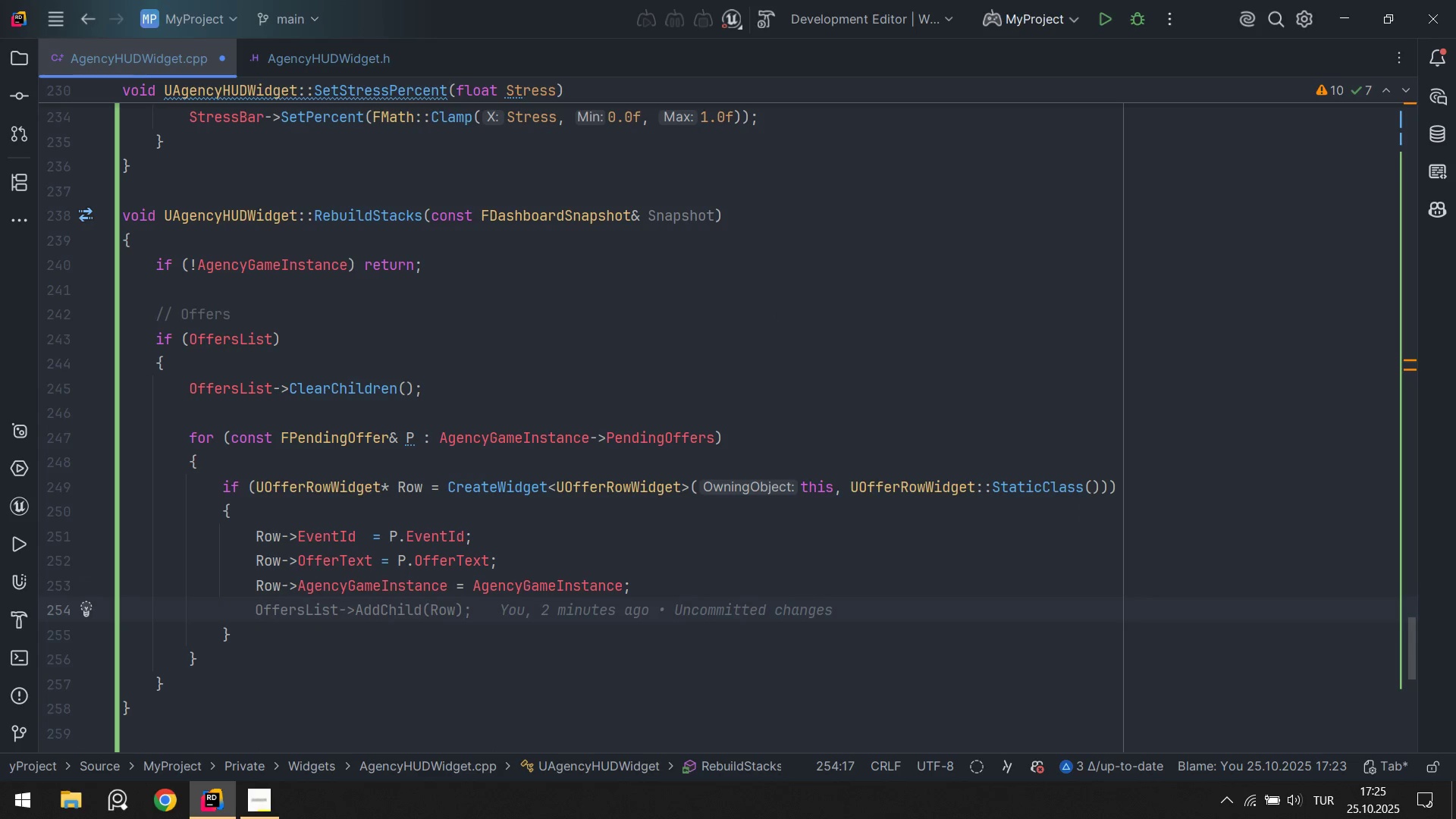 
key(O)
 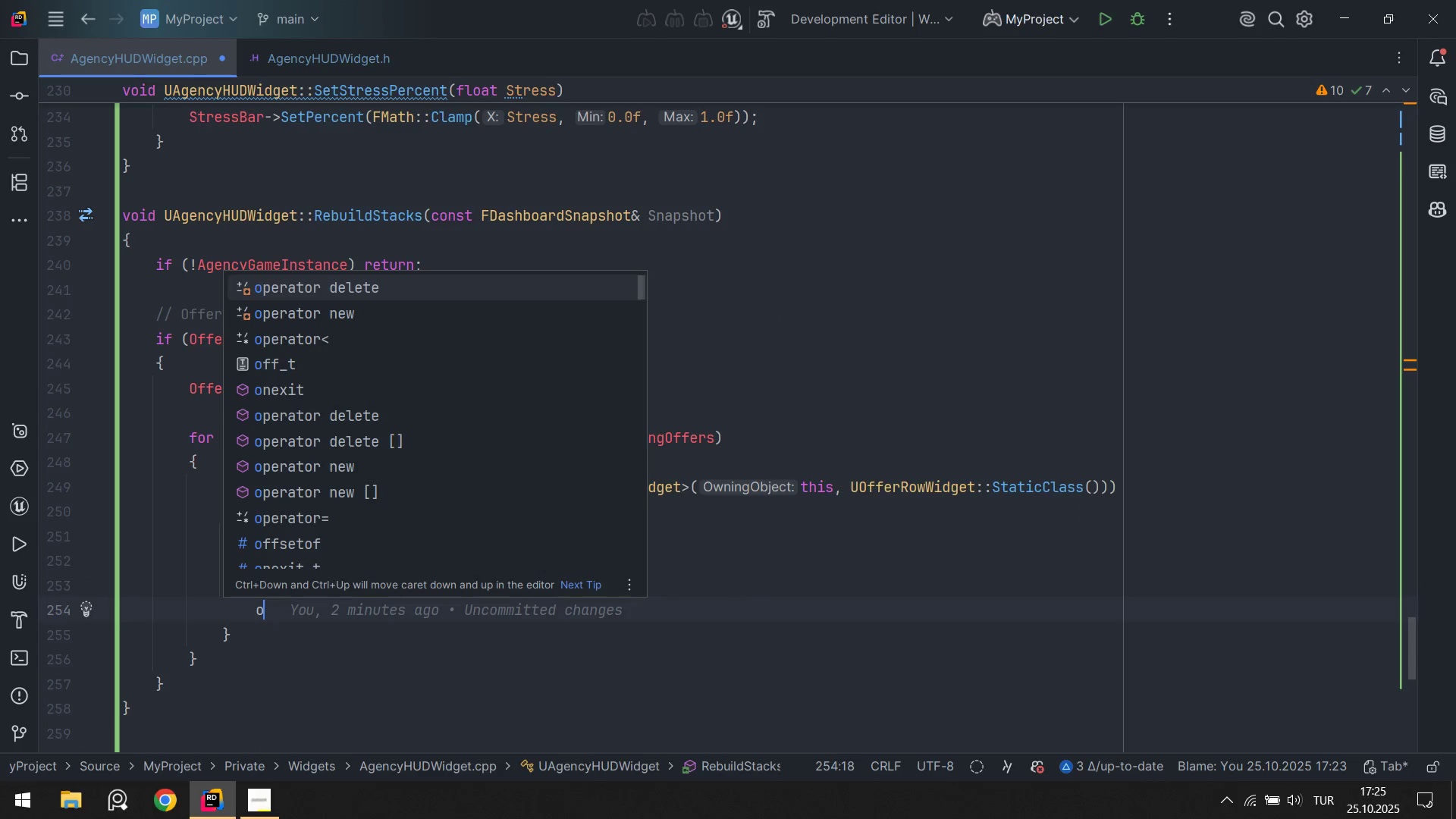 
key(Backspace)
 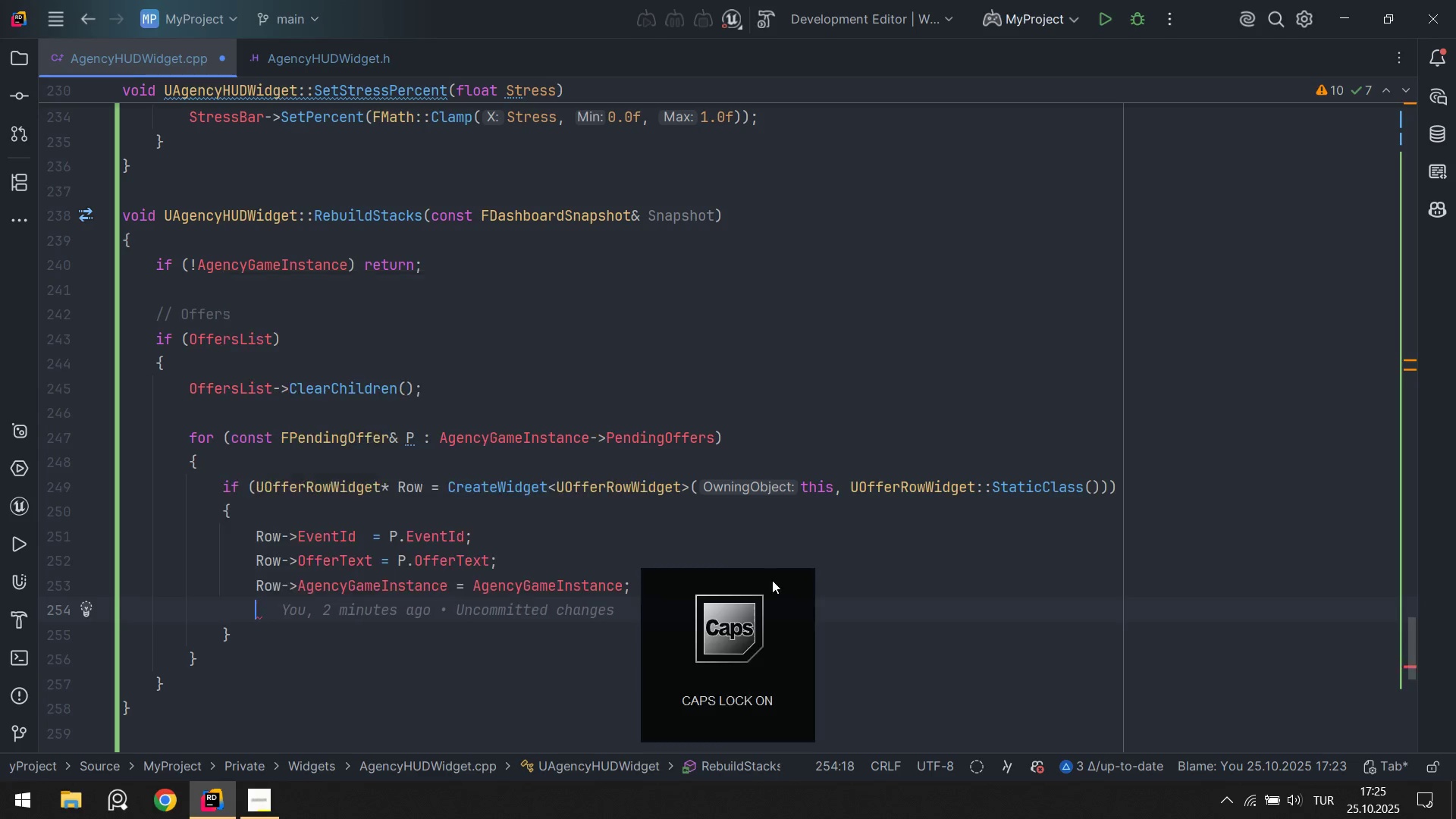 
key(CapsLock)
 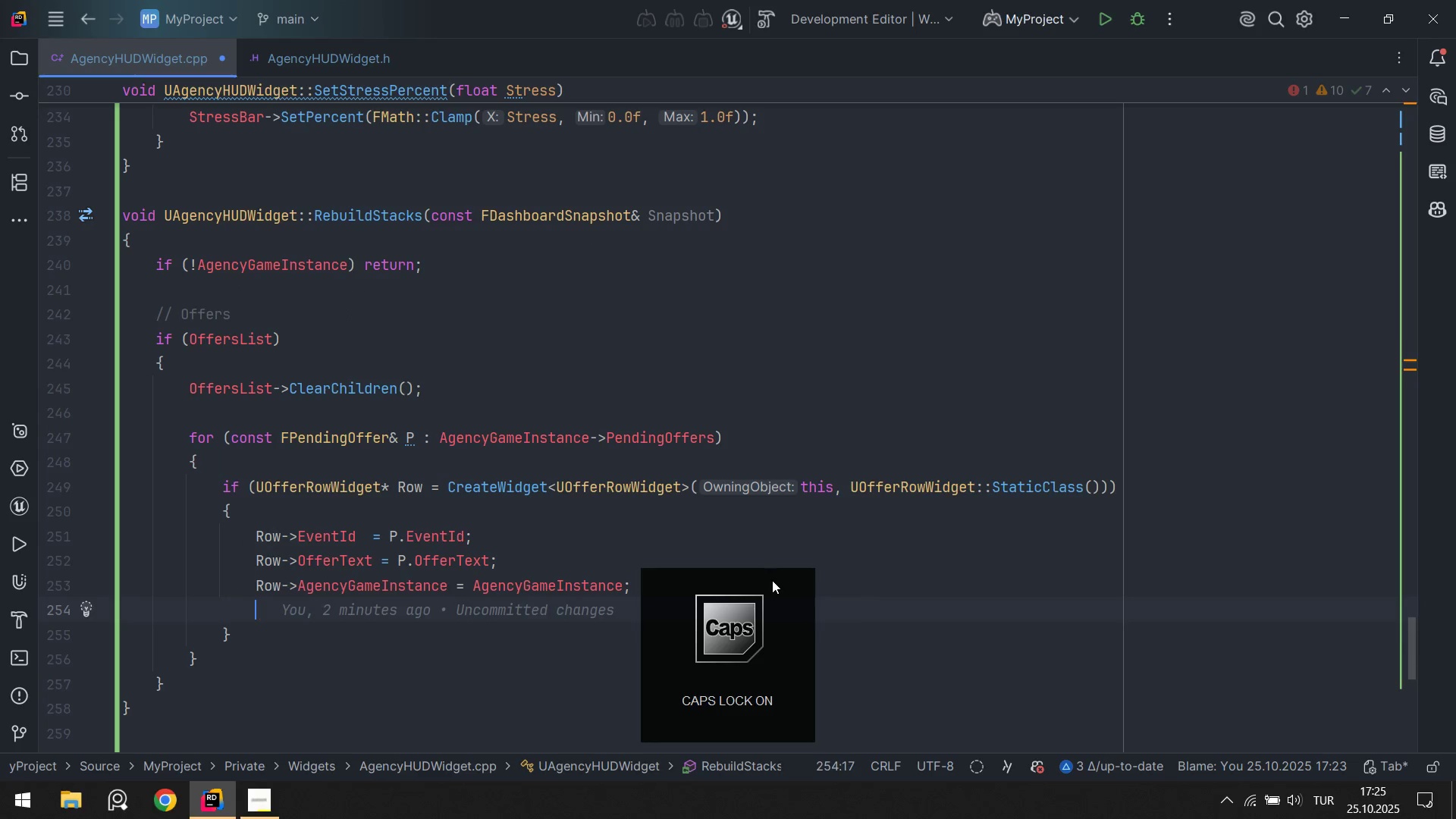 
key(O)
 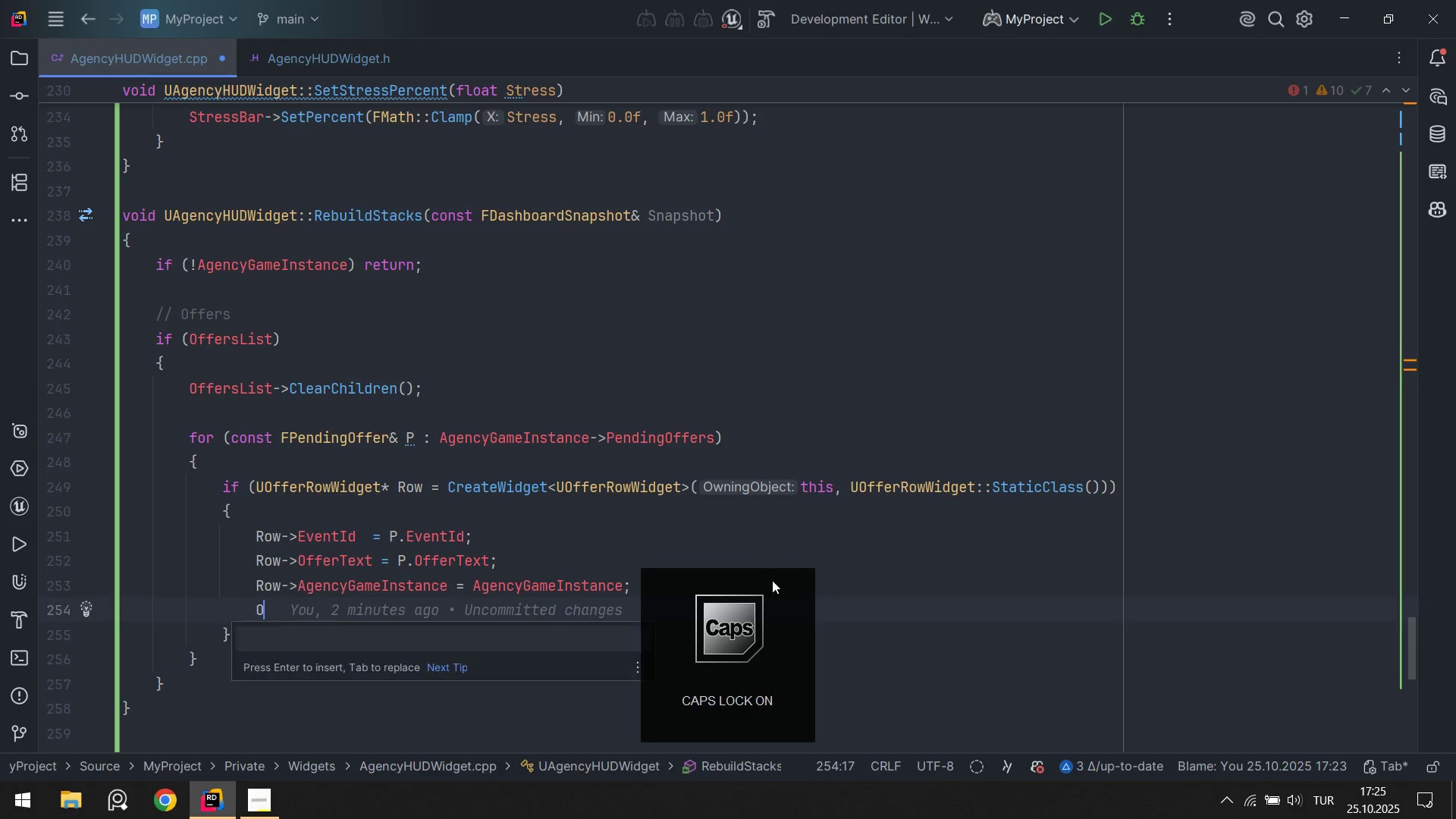 
key(CapsLock)
 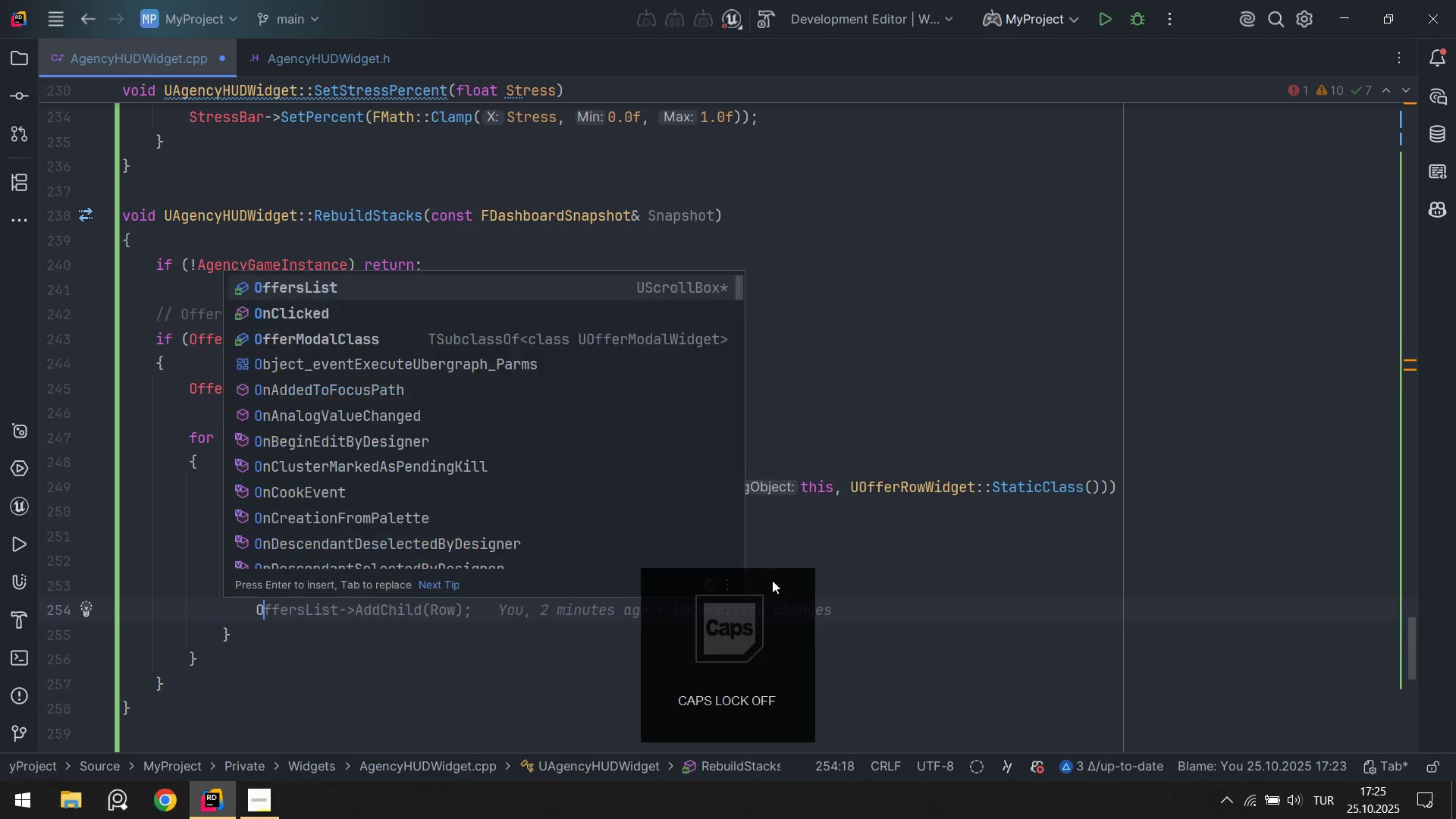 
key(F)
 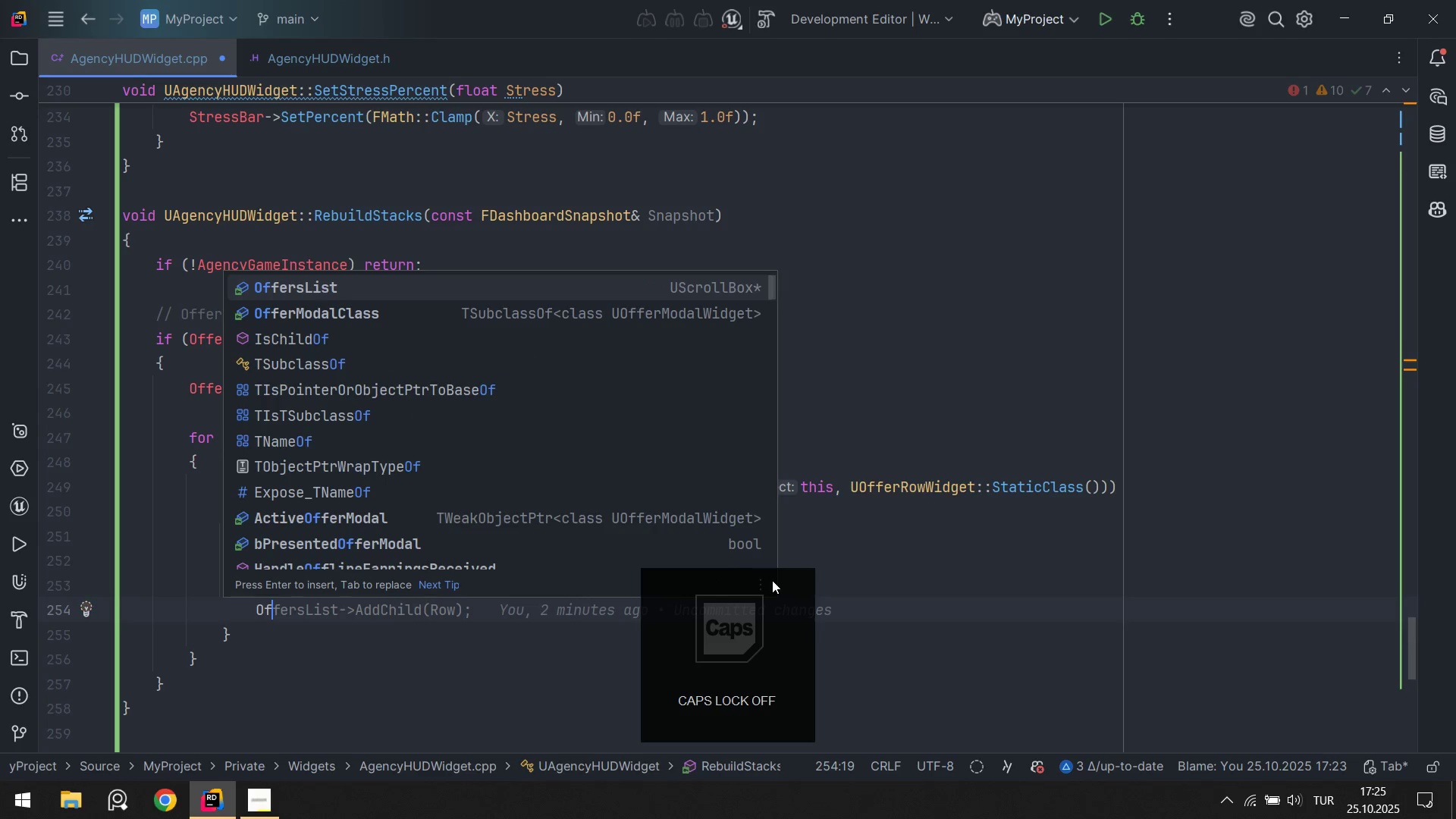 
key(Tab)
 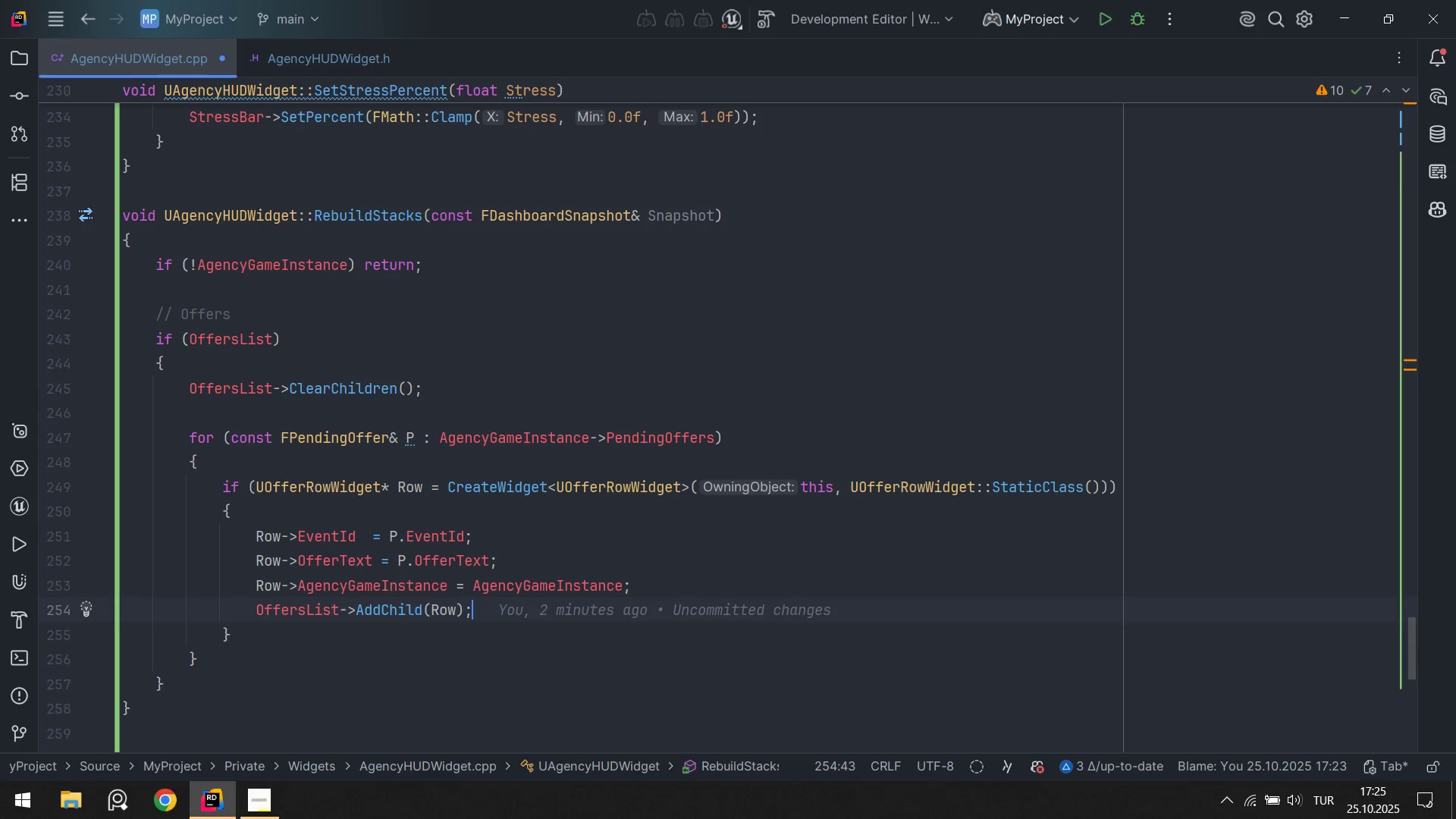 
key(Alt+Shift+F)
 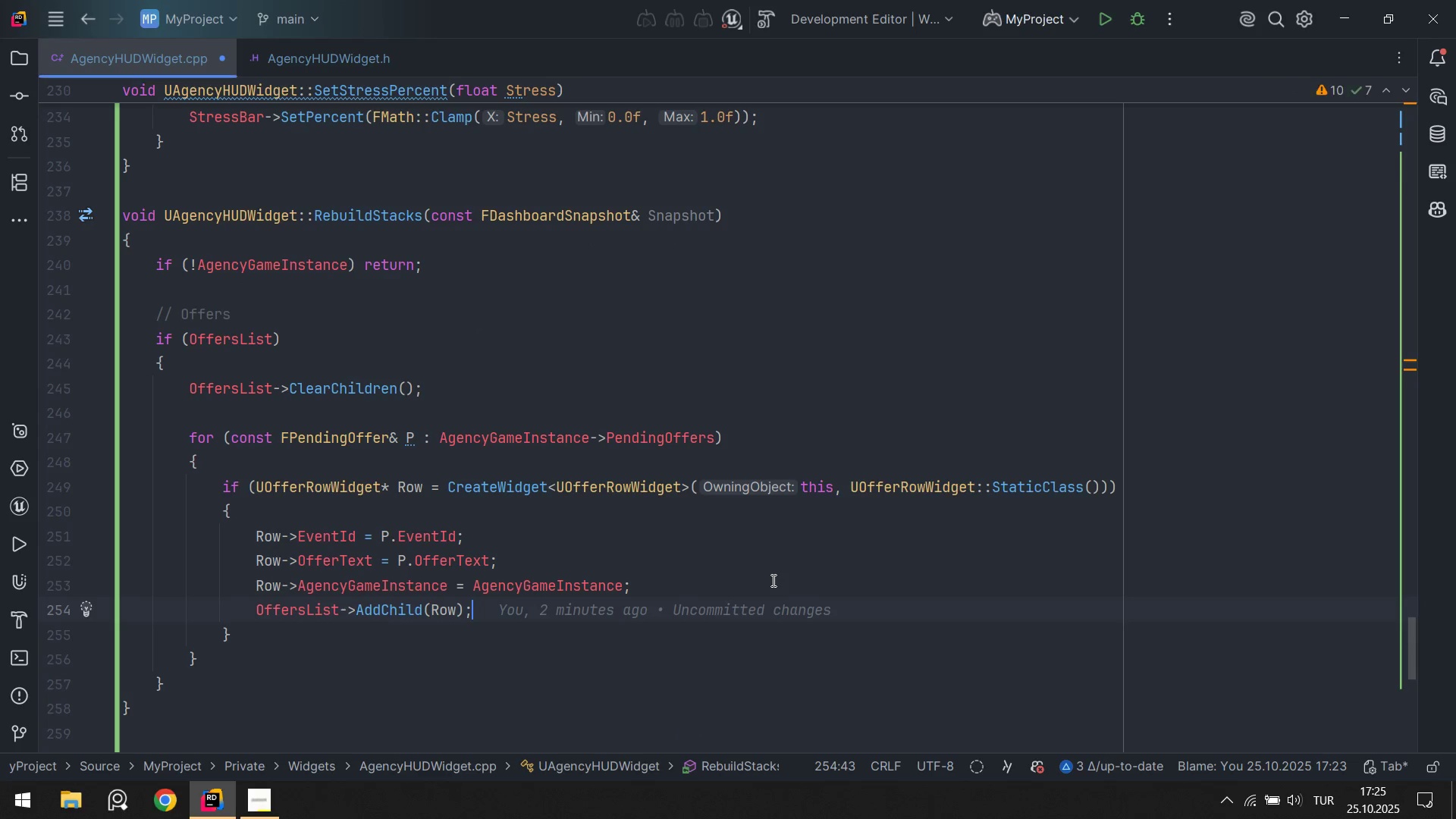 
key(ArrowDown)
 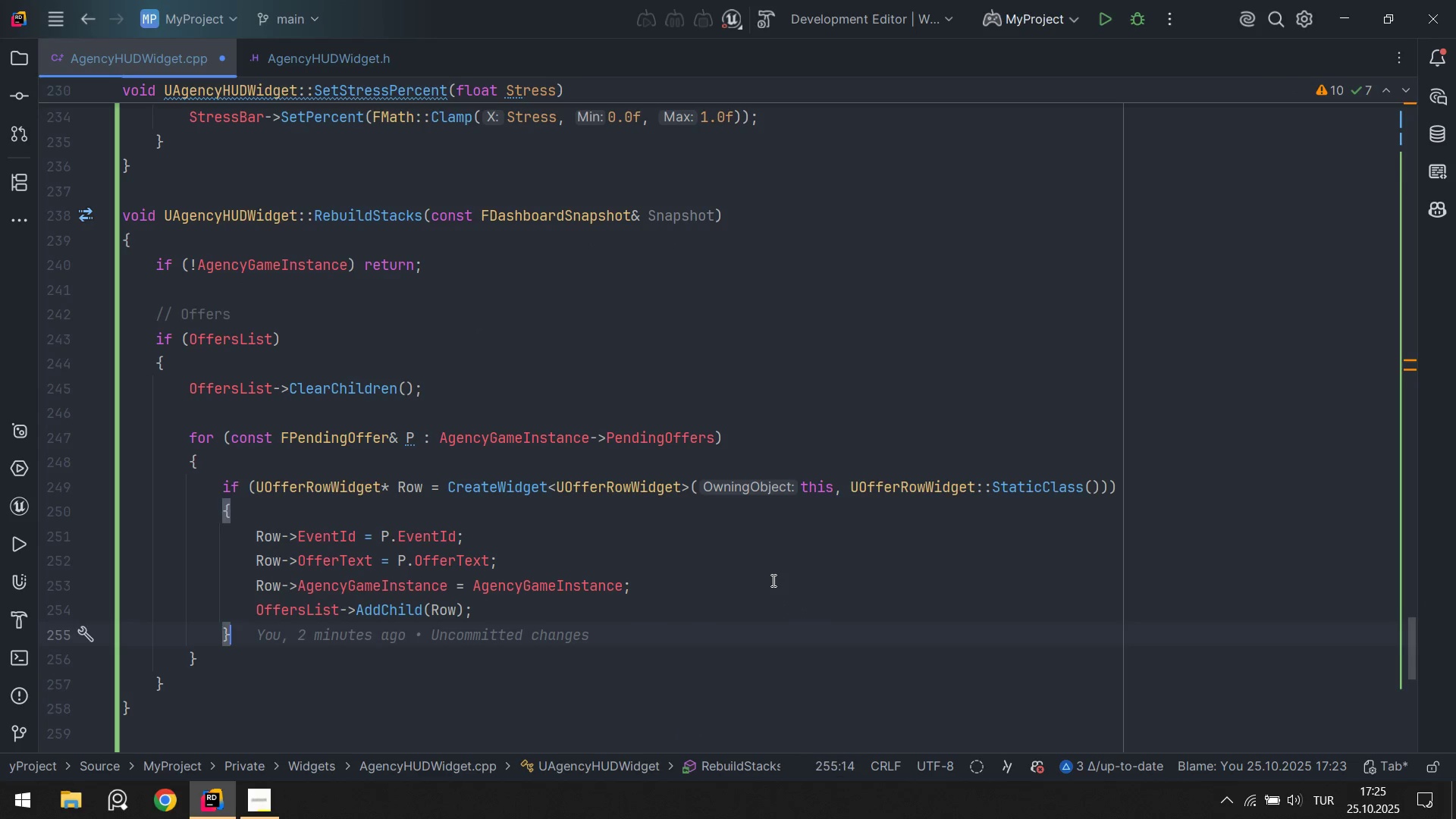 
key(ArrowDown)
 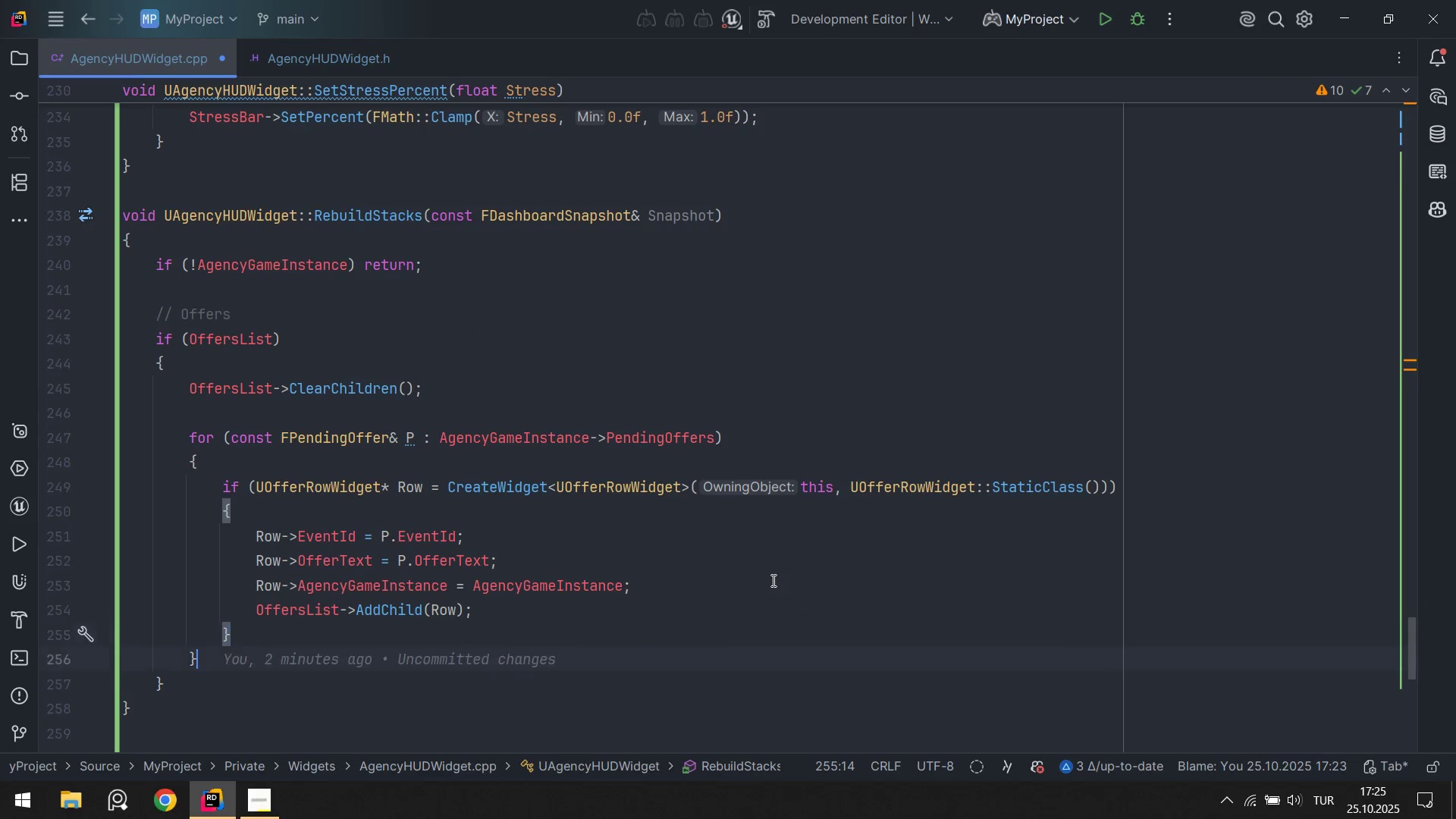 
key(ArrowDown)
 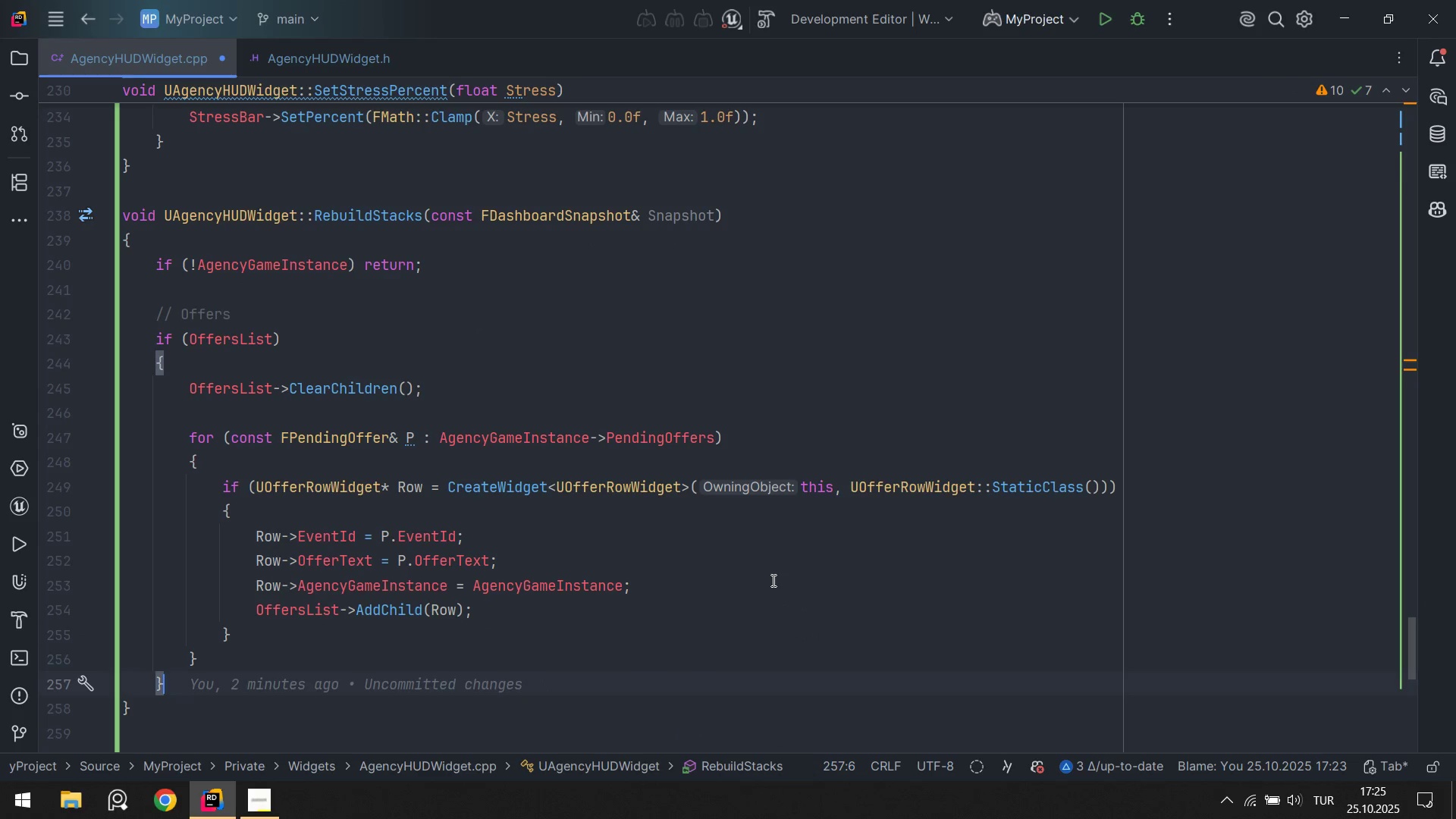 
key(Enter)
 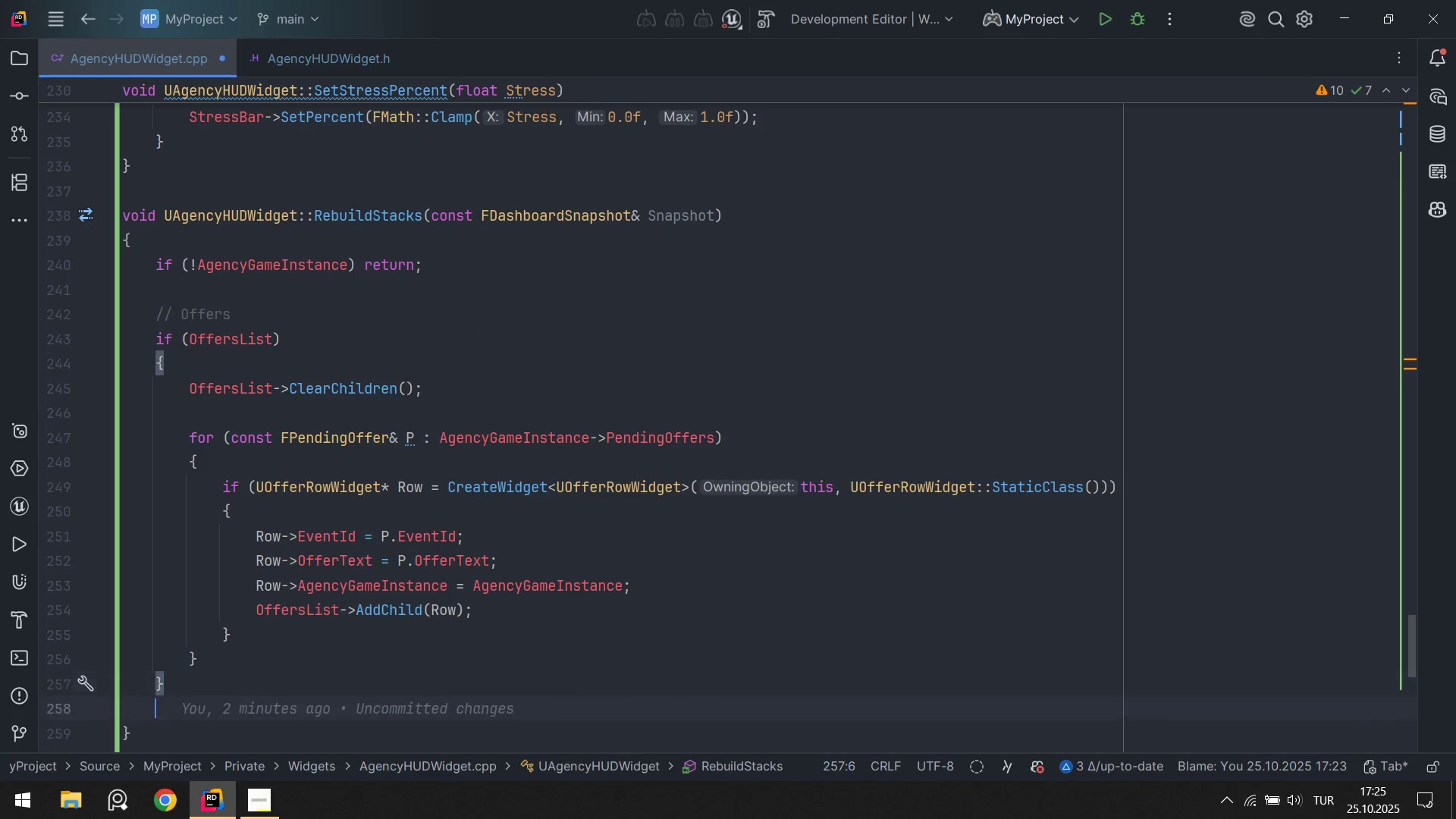 
key(Enter)
 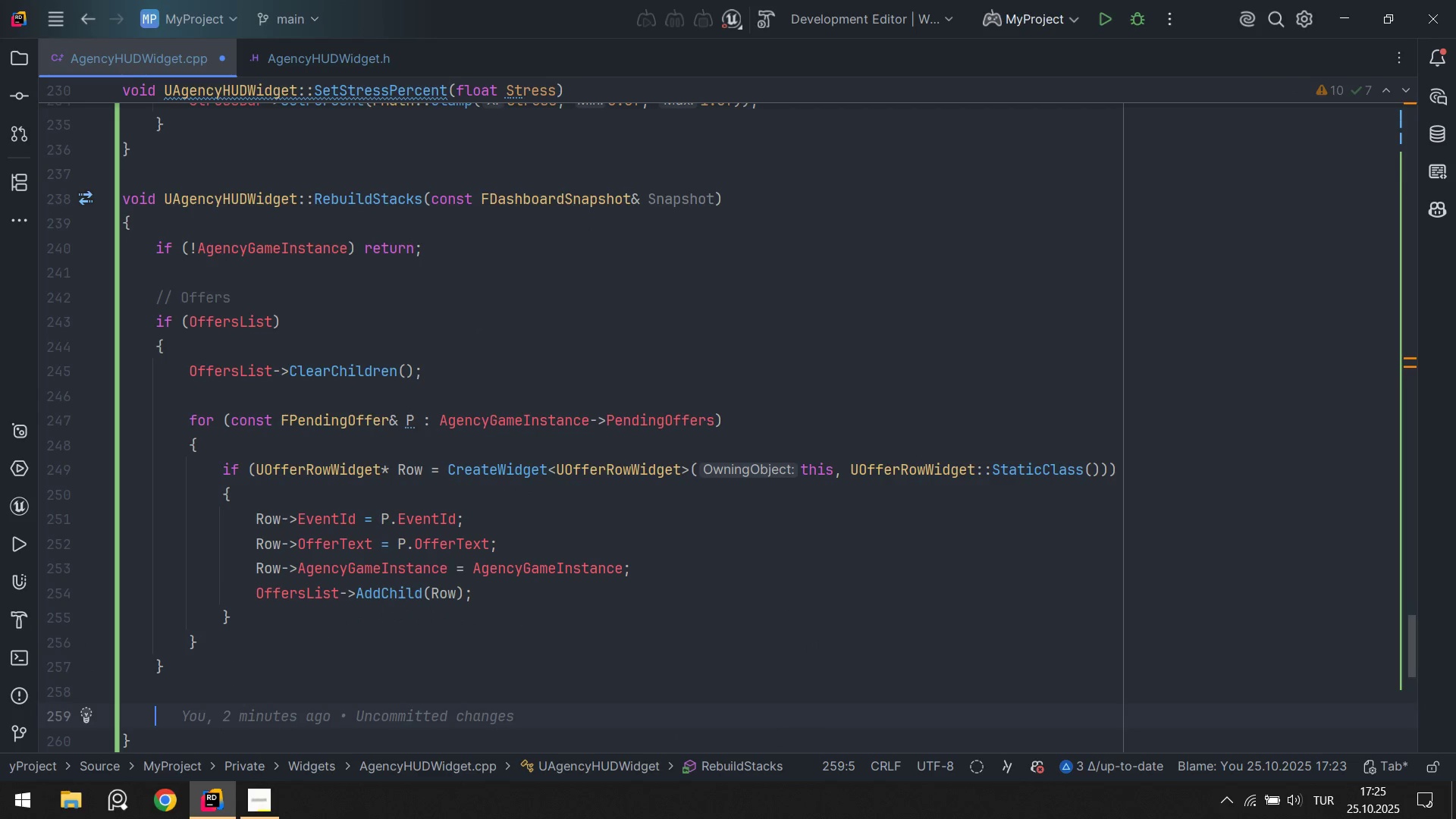 
type(&& Upgrades)
 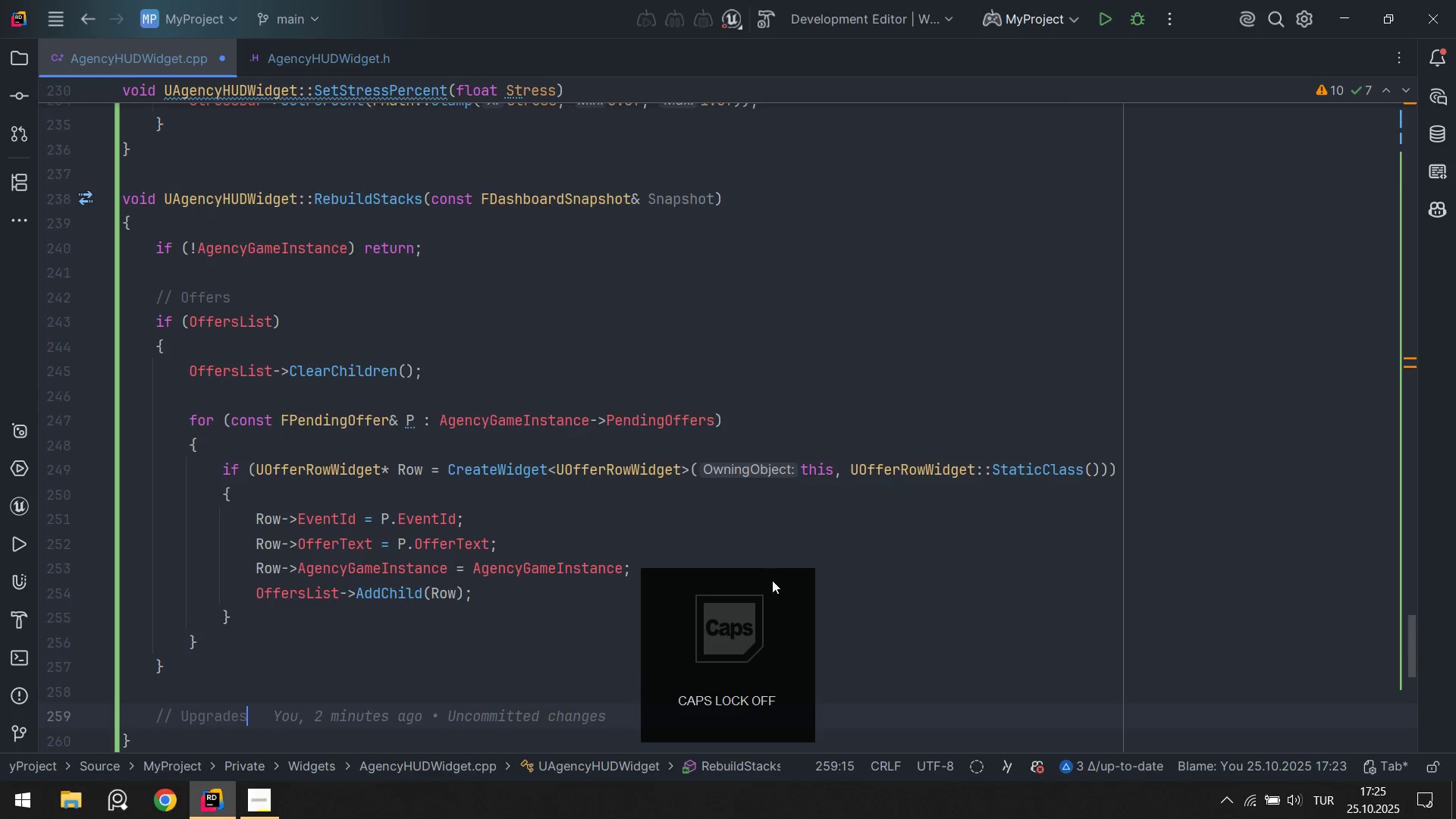 
key(Enter)
 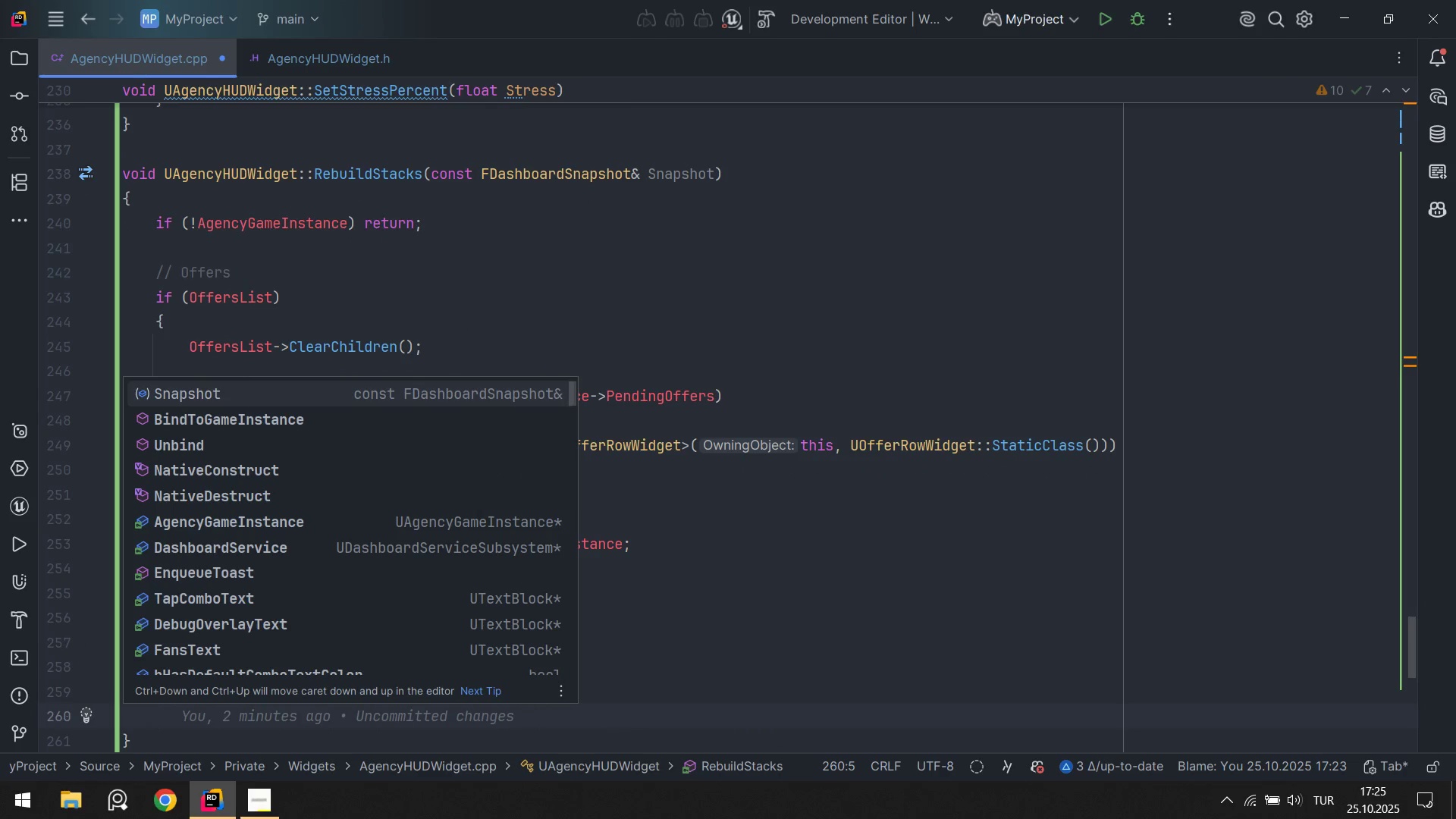 
key(Escape)
type('f *upgrade)
 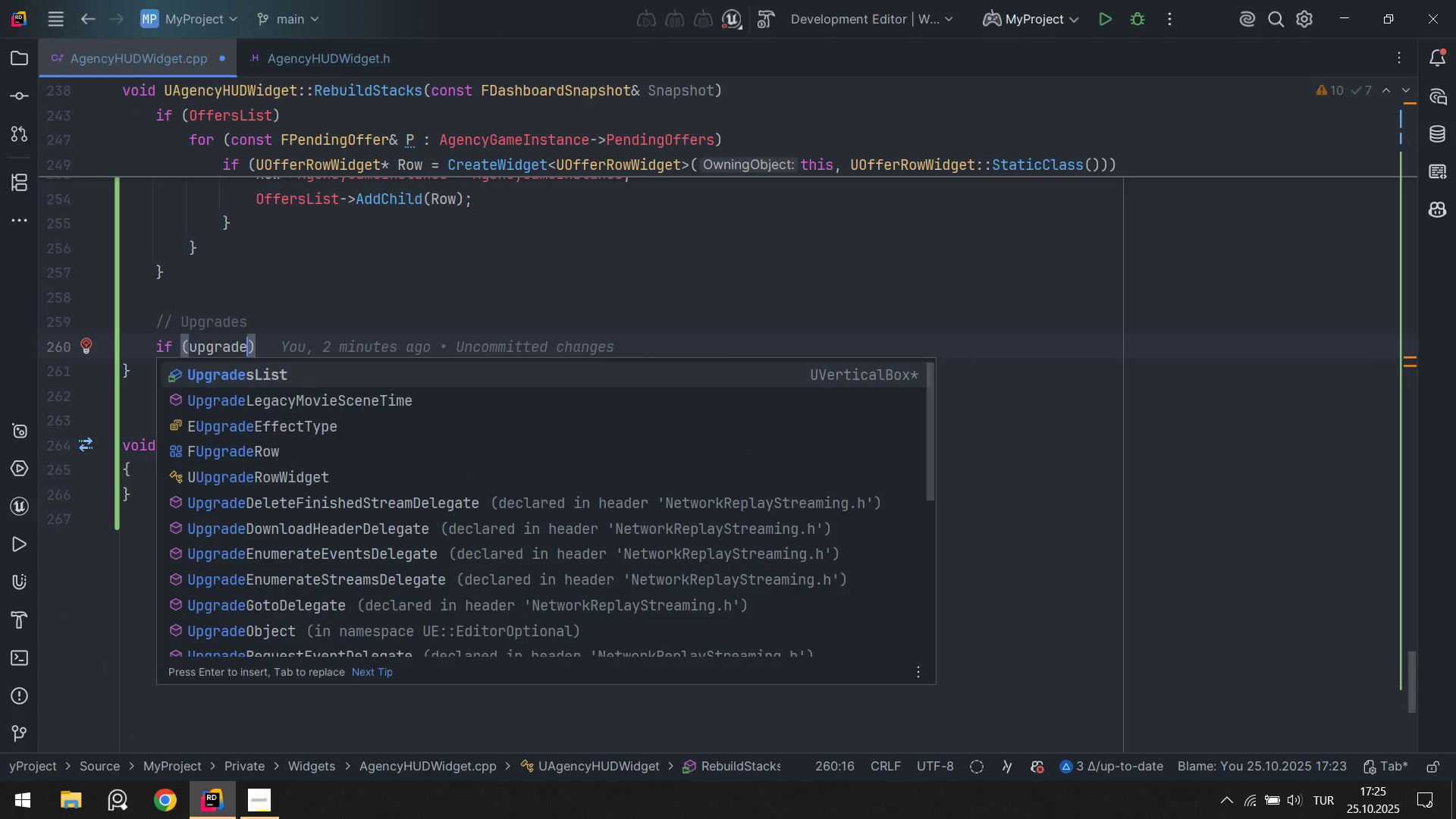 
scroll: coordinate [1155, 596], scroll_direction: down, amount: 4.0
 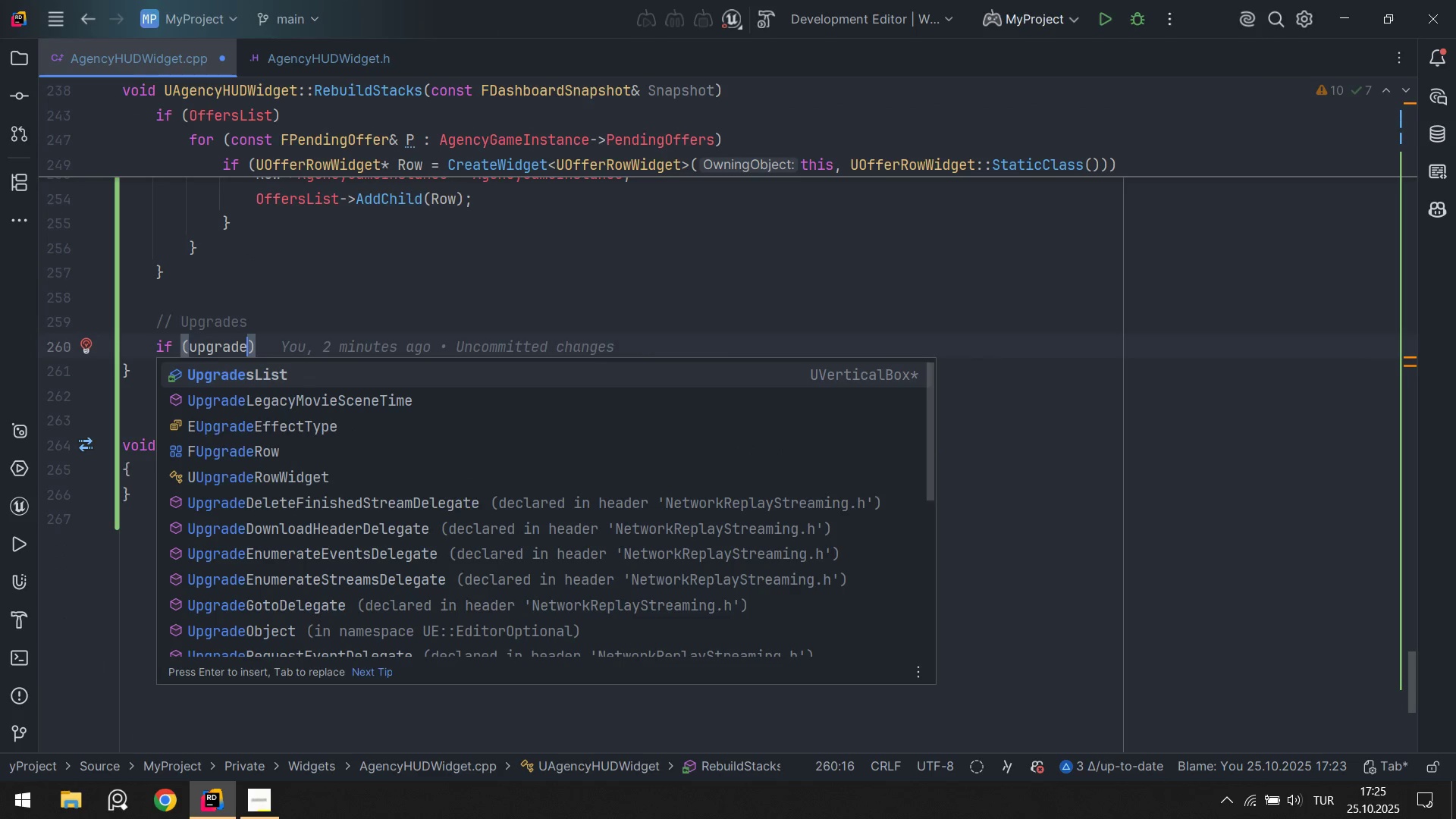 
key(Enter)
 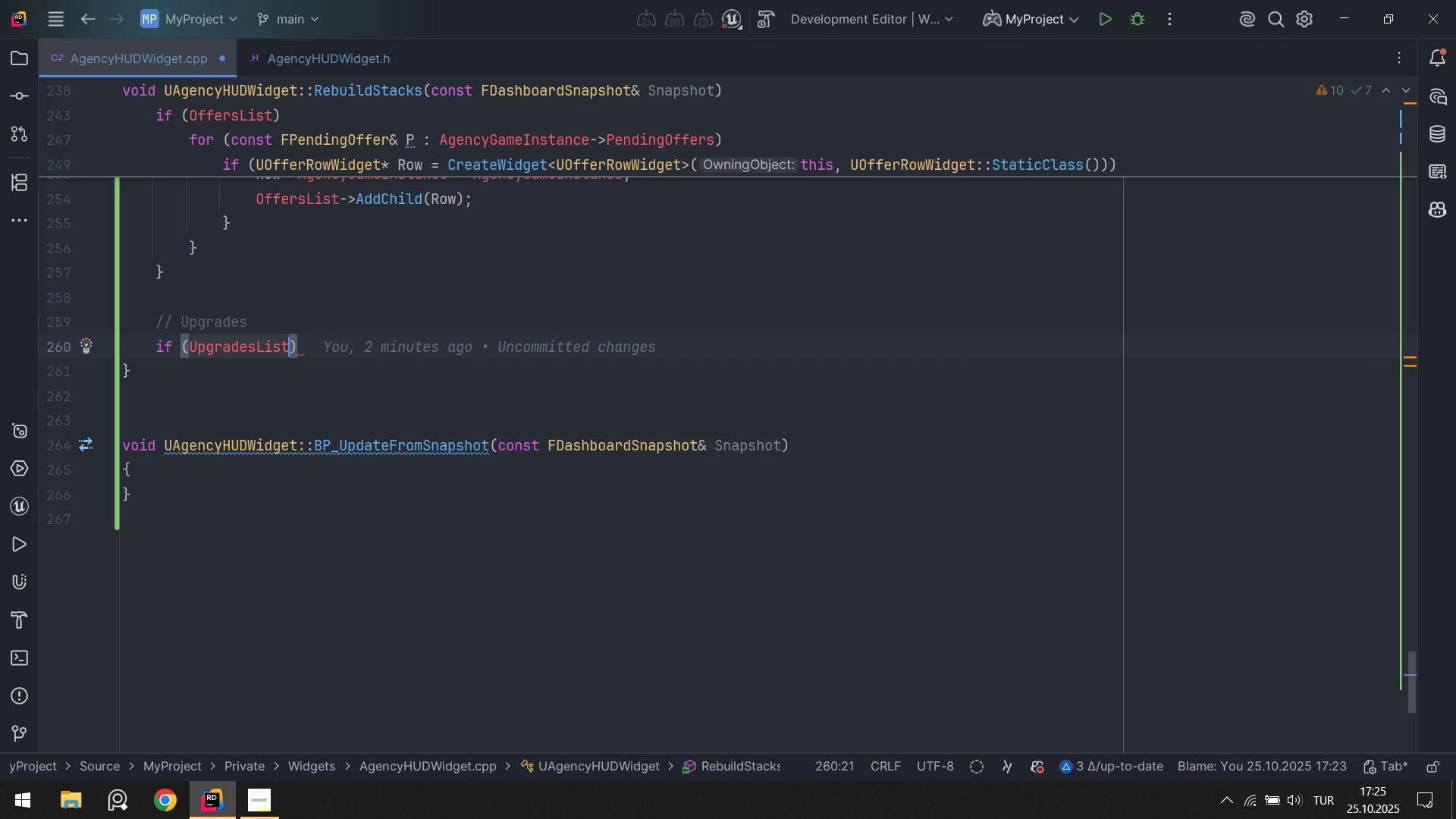 
type( %% Ag)
key(Backspace)
key(Tab)
key(Backspace)
type(^^ Age)
key(Tab)
type( ^^ Ag)
key(Tab)
 